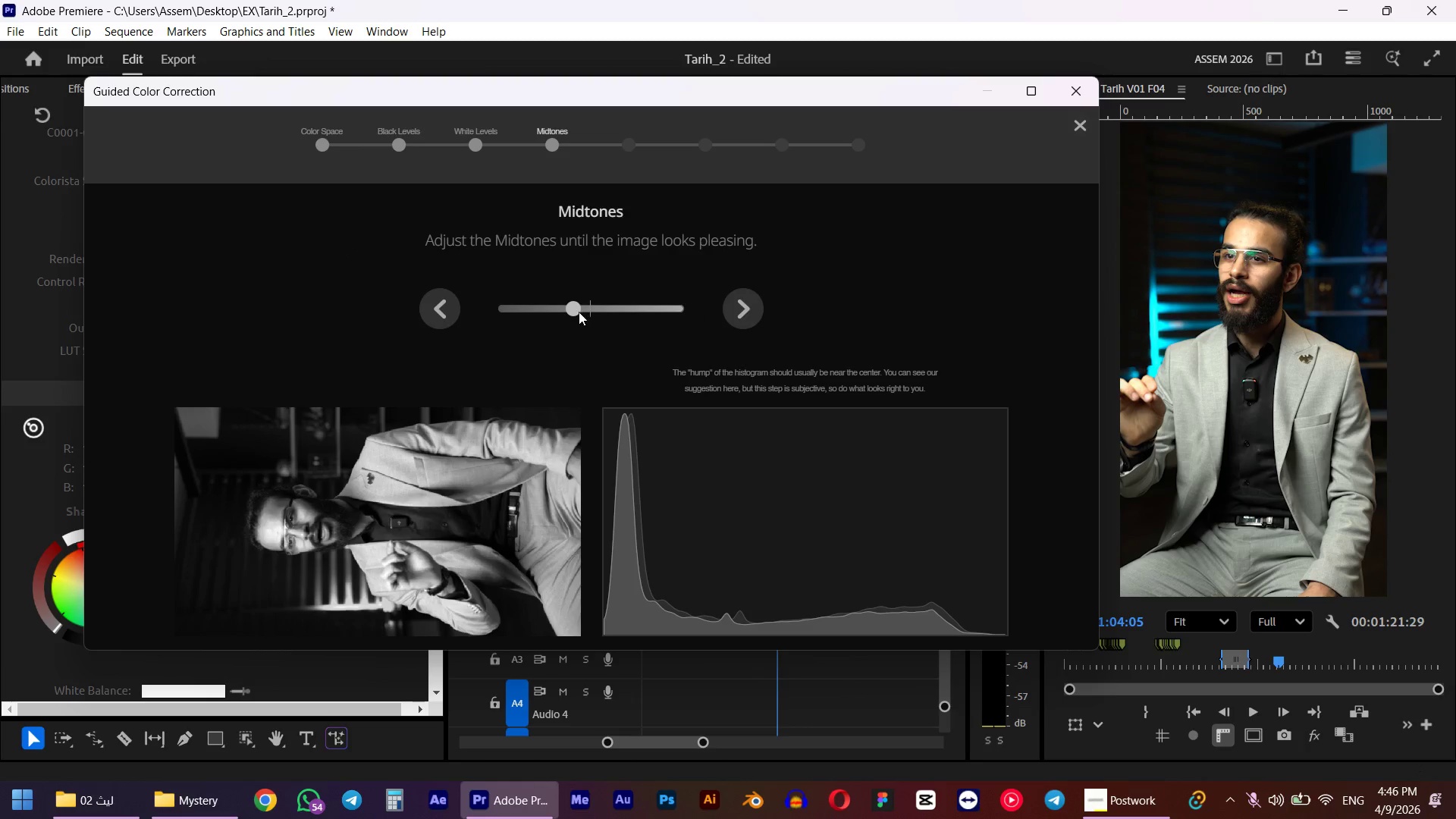 
left_click_drag(start_coordinate=[577, 311], to_coordinate=[594, 311])
 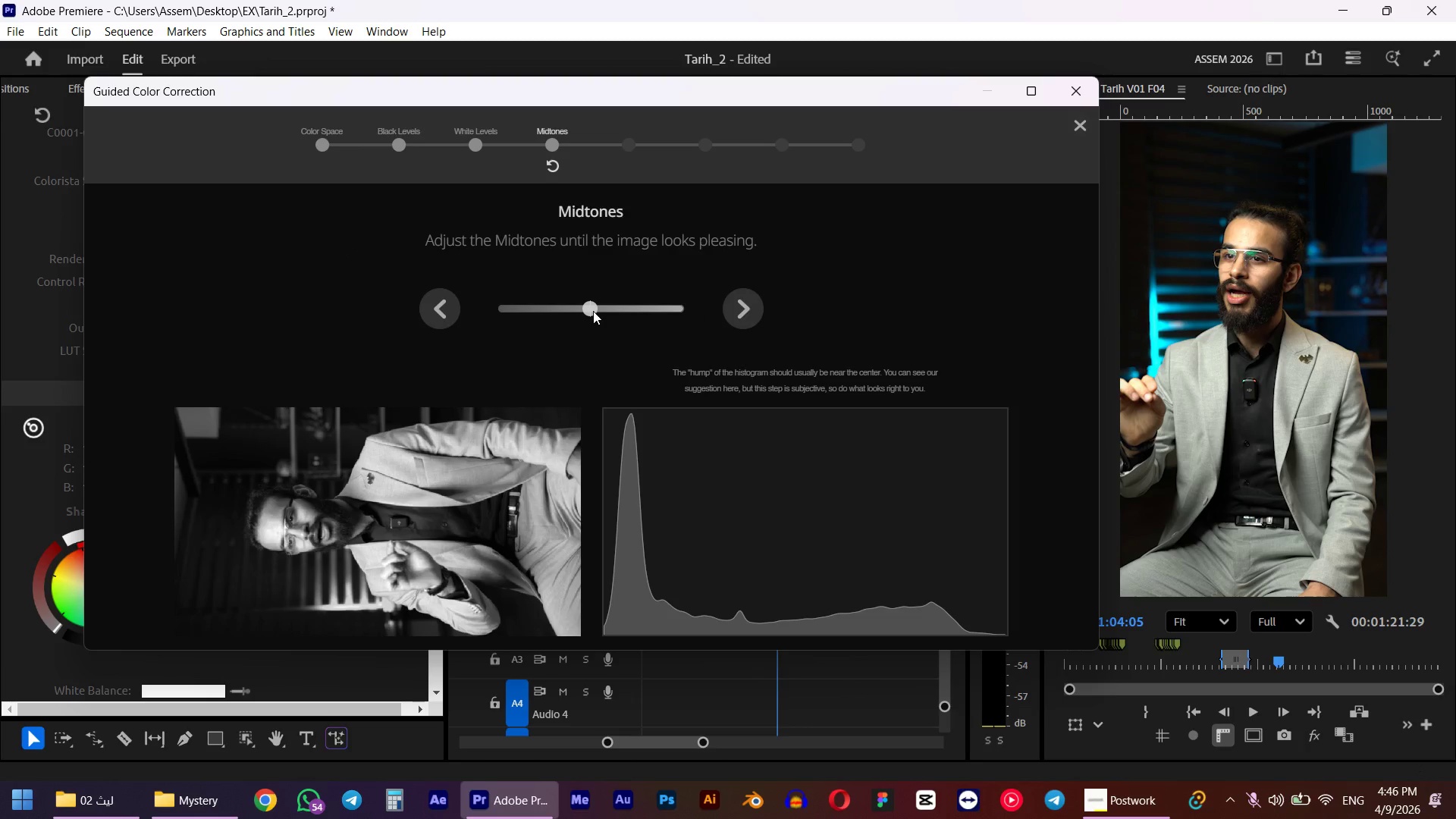 
double_click([593, 311])
 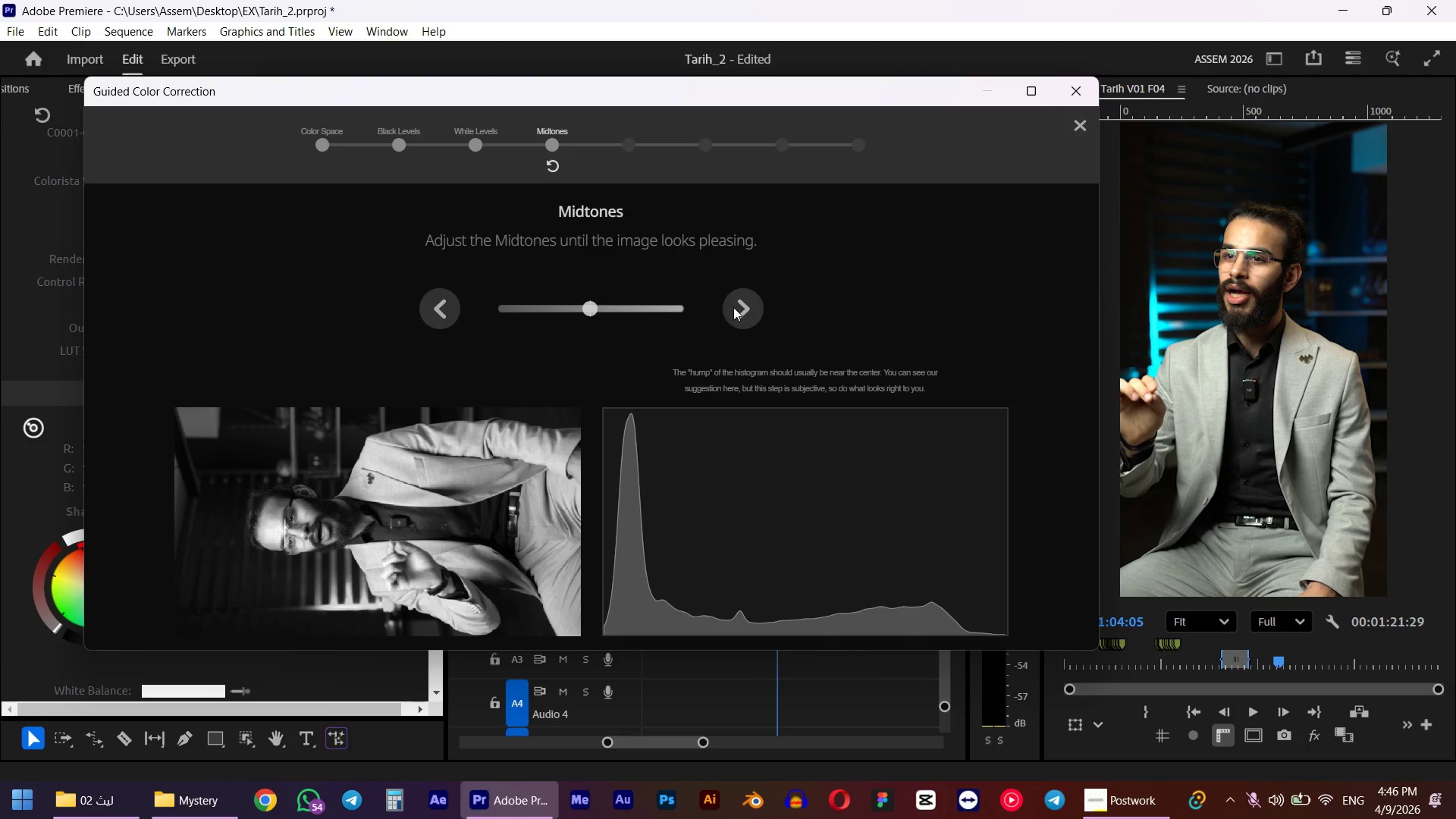 
left_click([743, 309])
 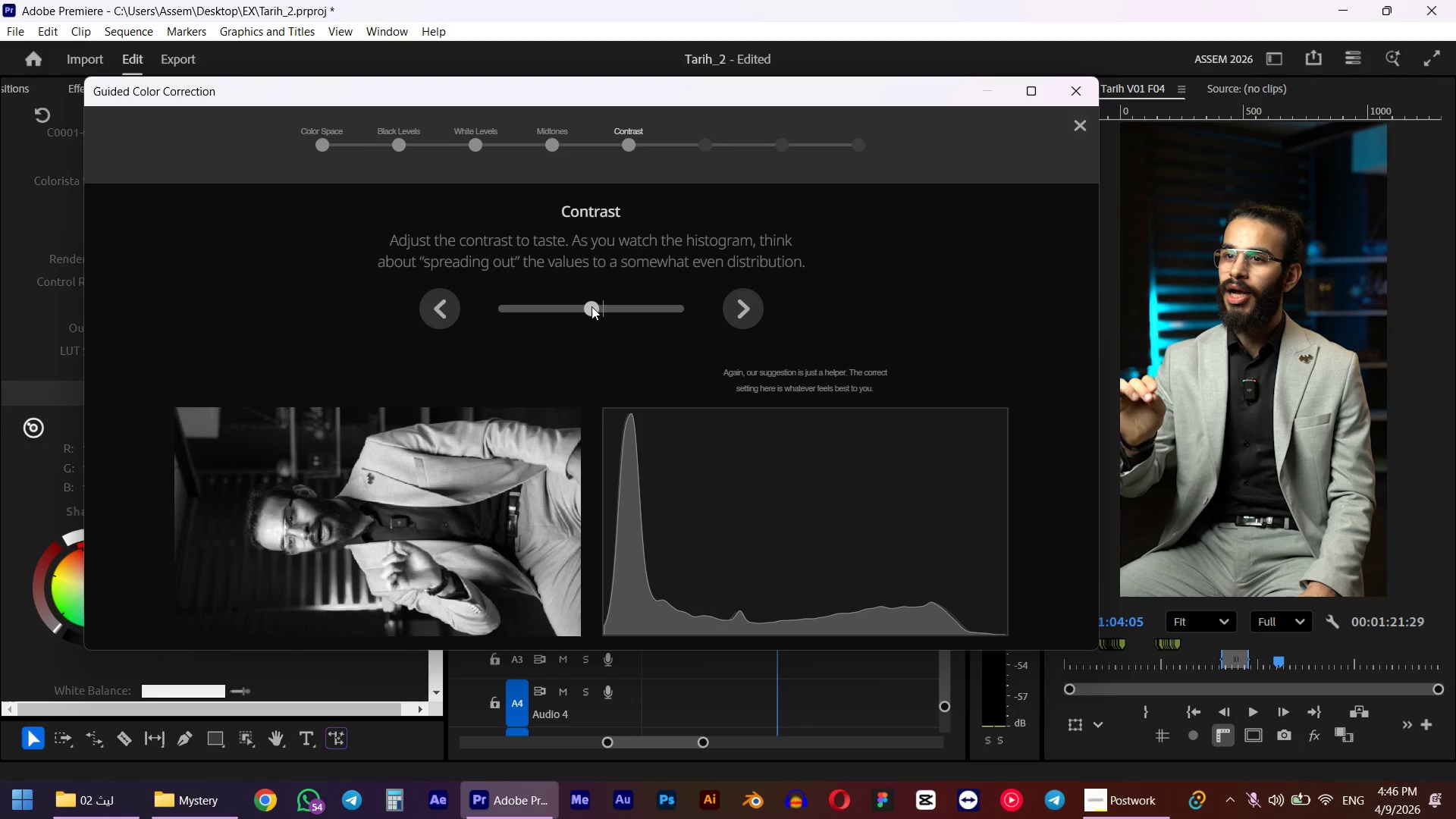 
double_click([592, 306])
 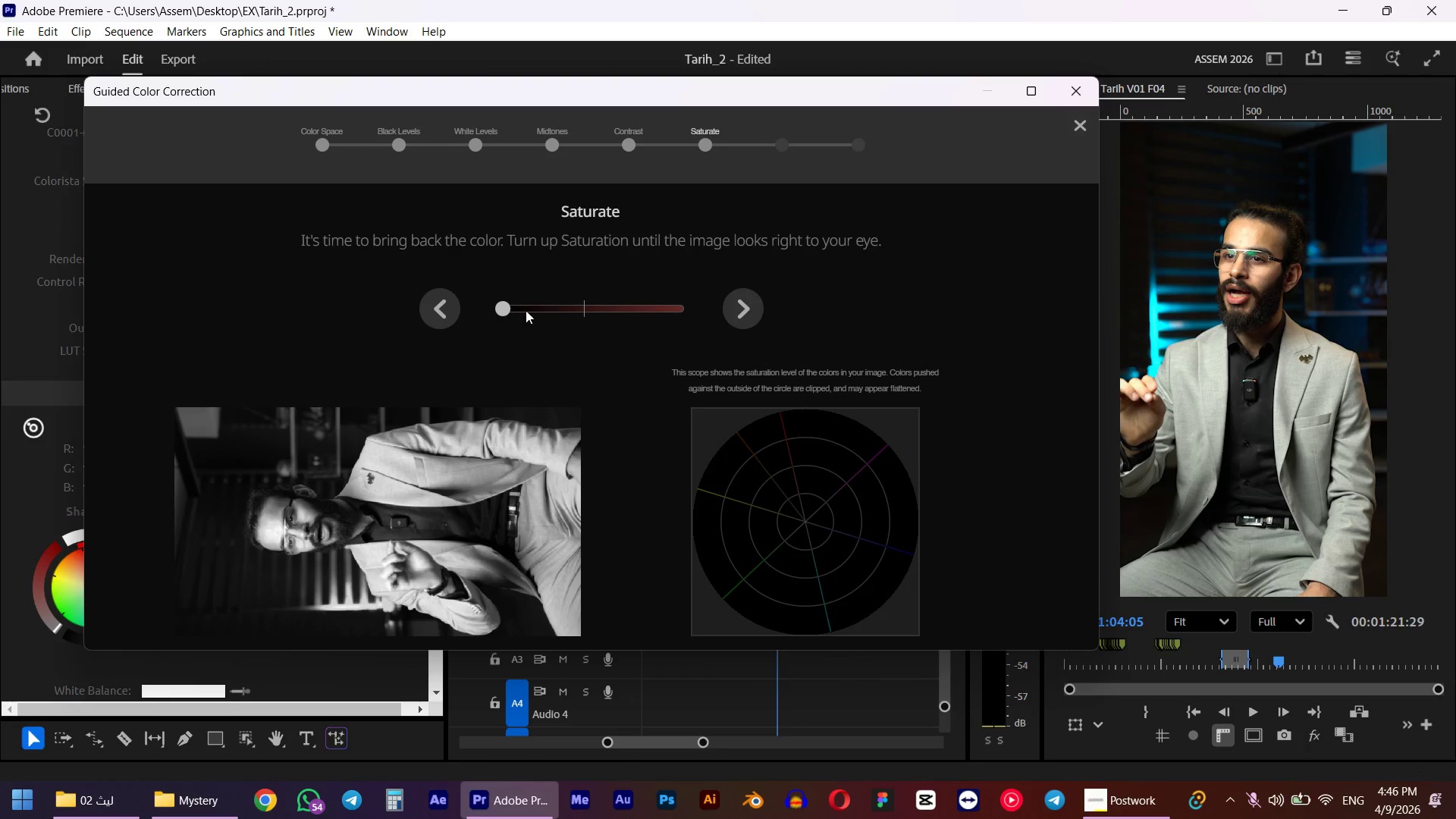 
double_click([508, 305])
 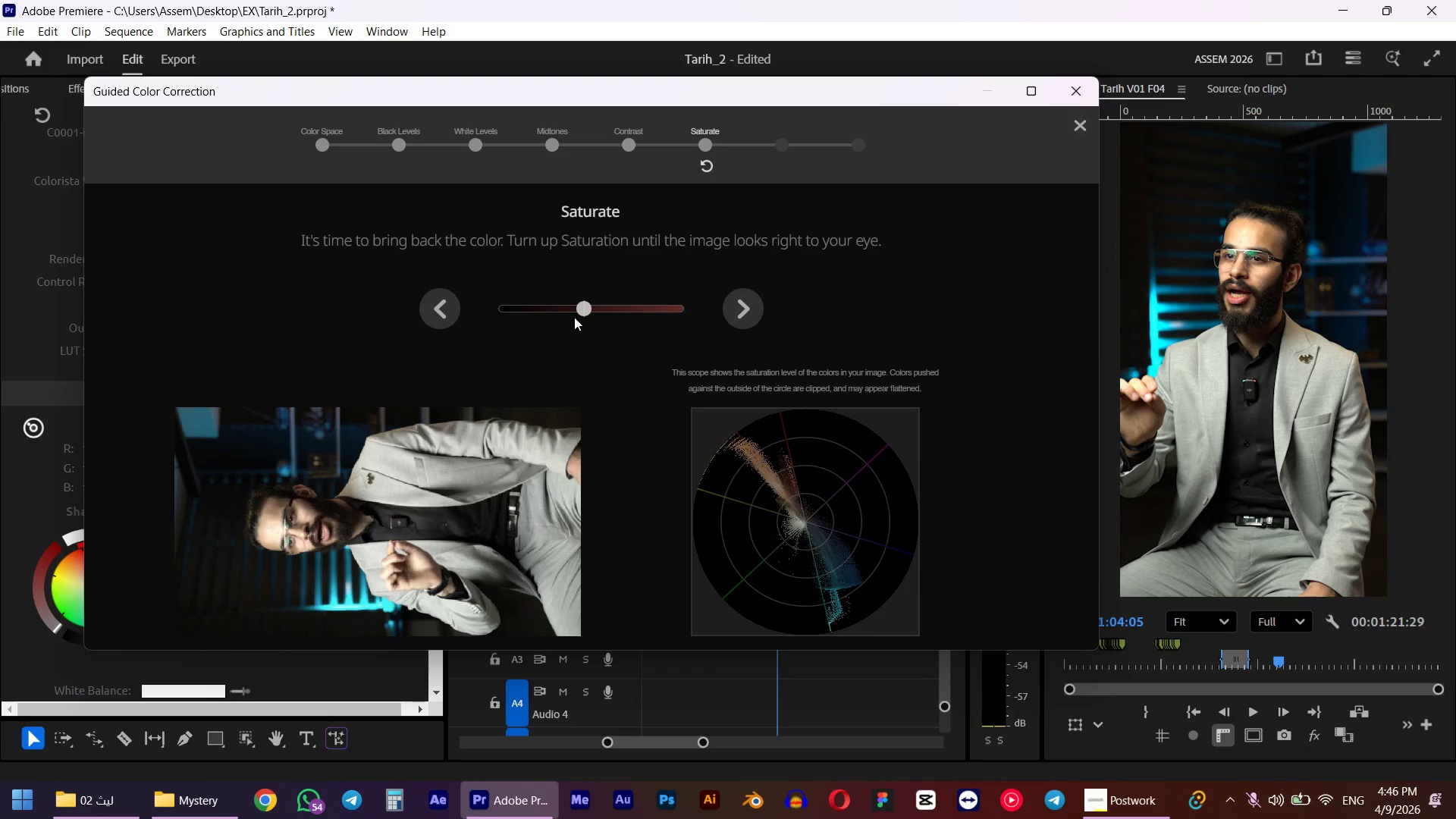 
left_click([582, 316])
 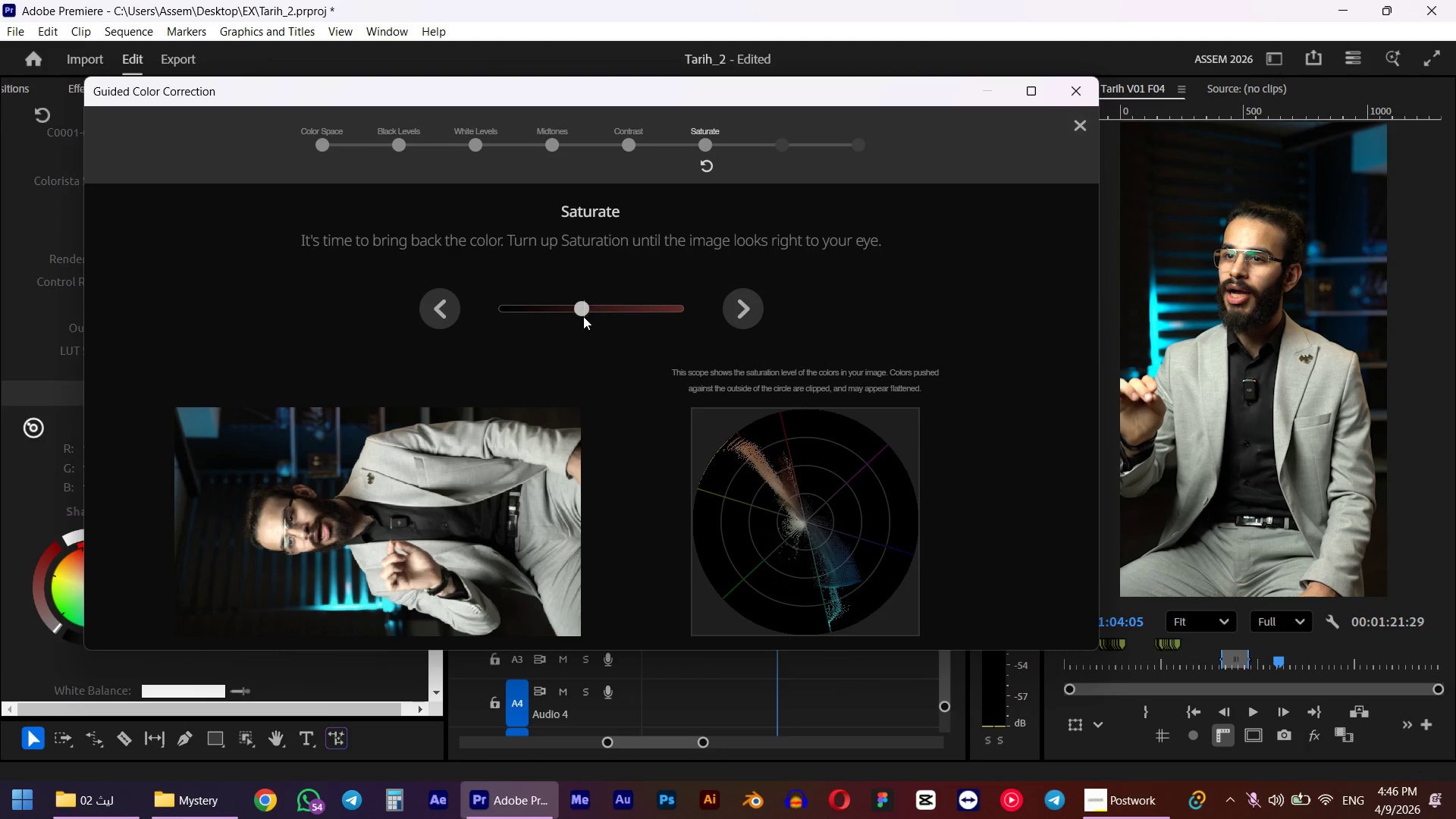 
left_click_drag(start_coordinate=[585, 315], to_coordinate=[613, 316])
 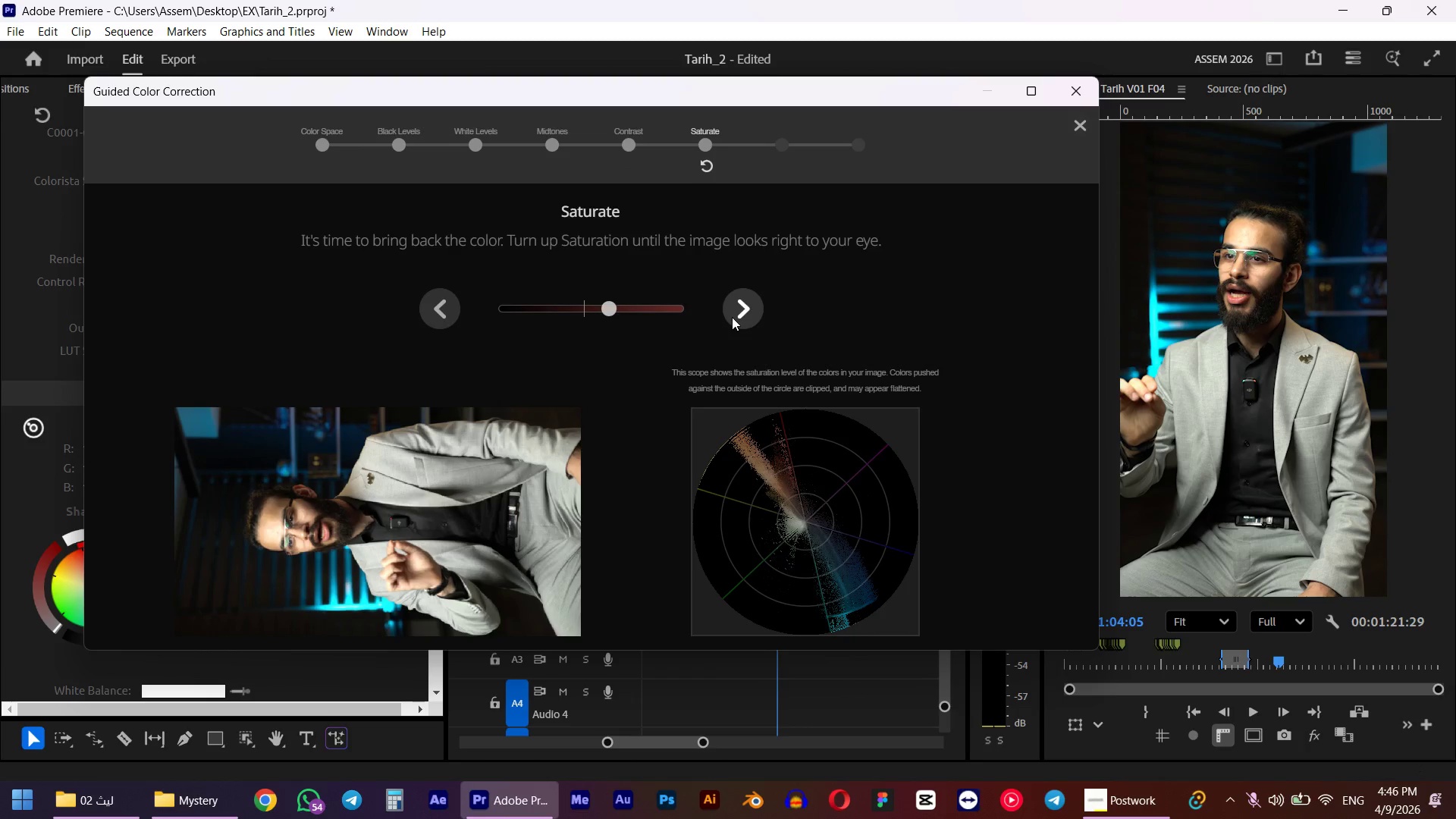 
left_click([732, 317])
 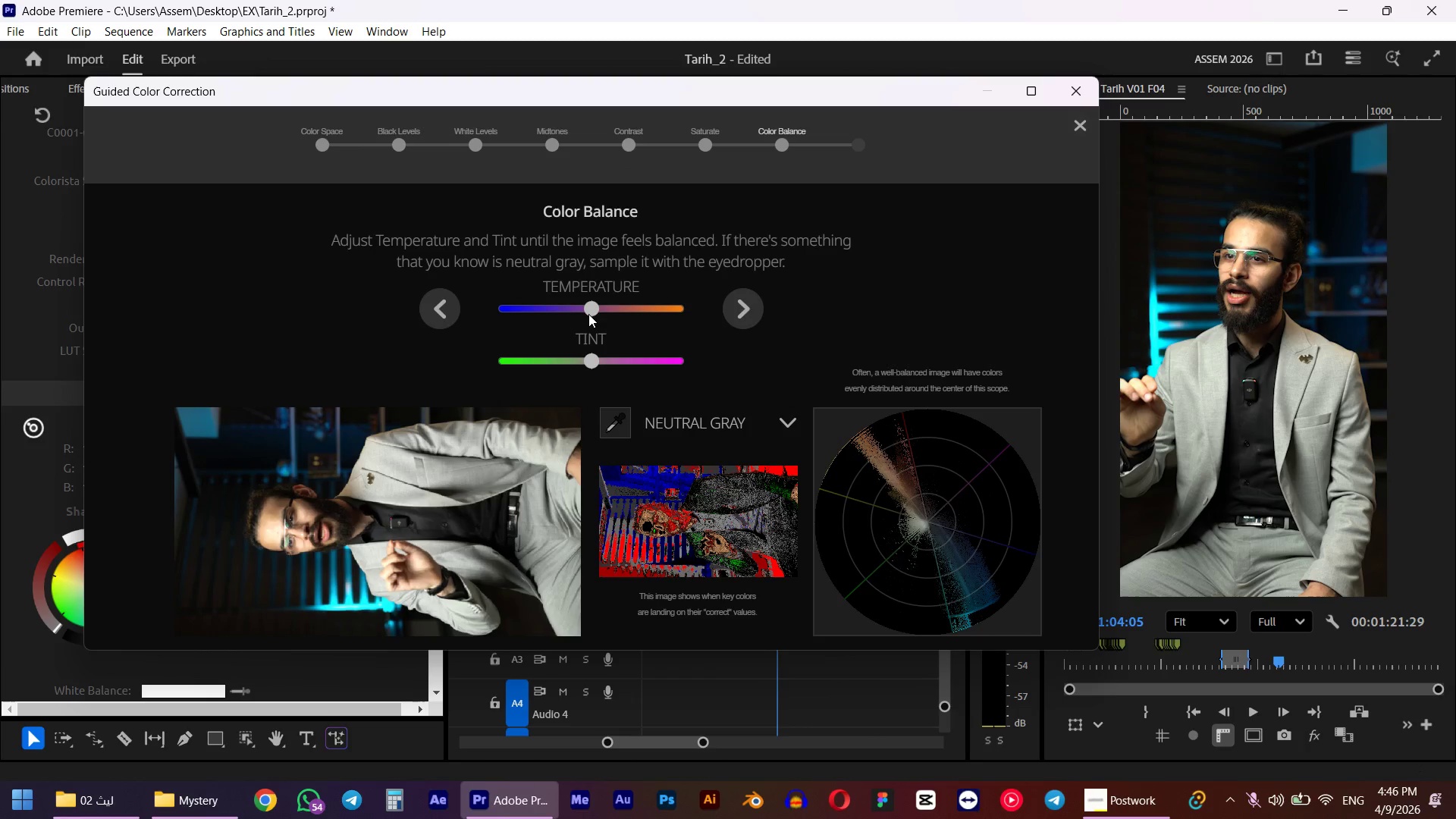 
left_click_drag(start_coordinate=[589, 312], to_coordinate=[595, 310])
 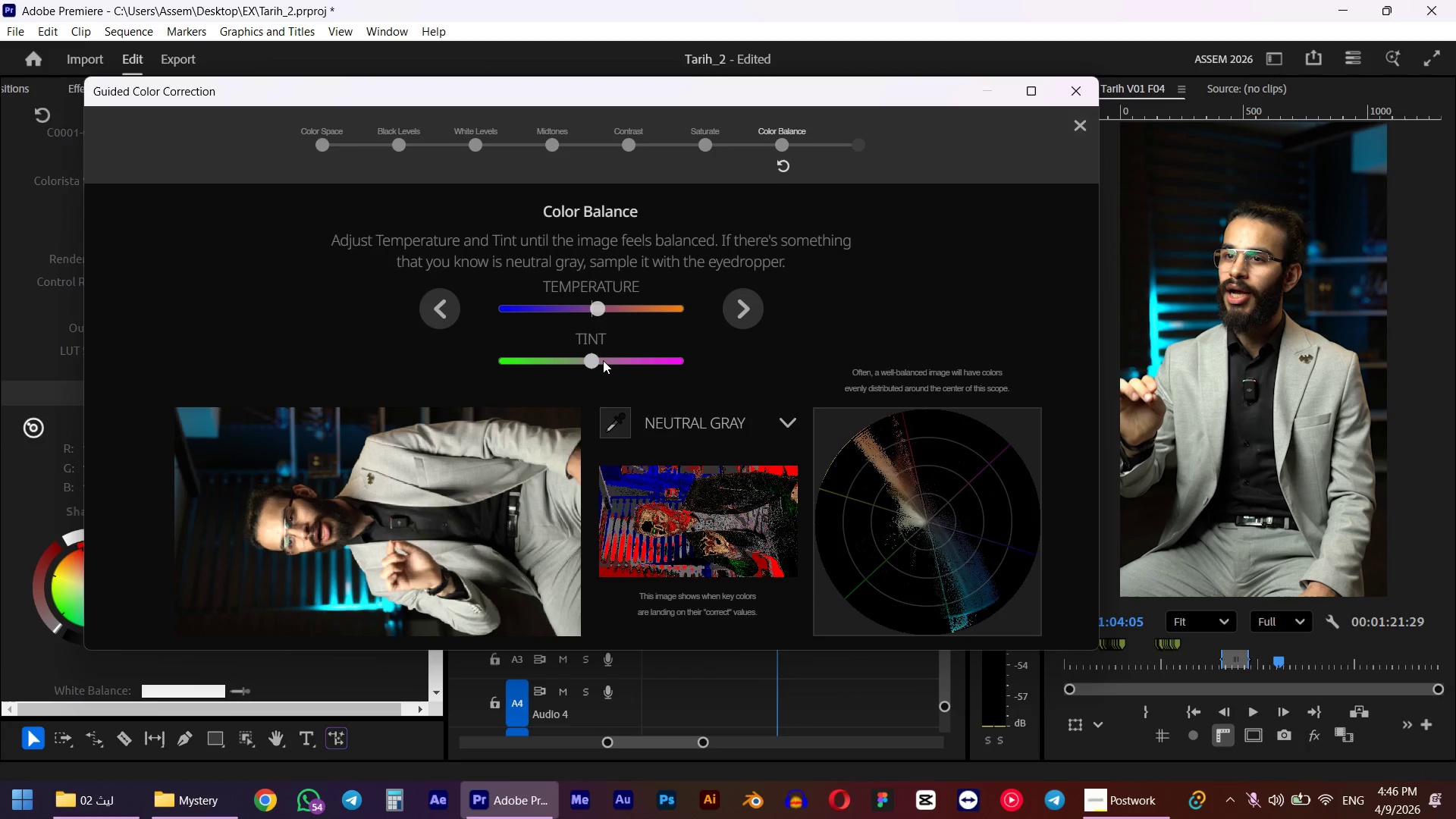 
left_click_drag(start_coordinate=[592, 359], to_coordinate=[598, 359])
 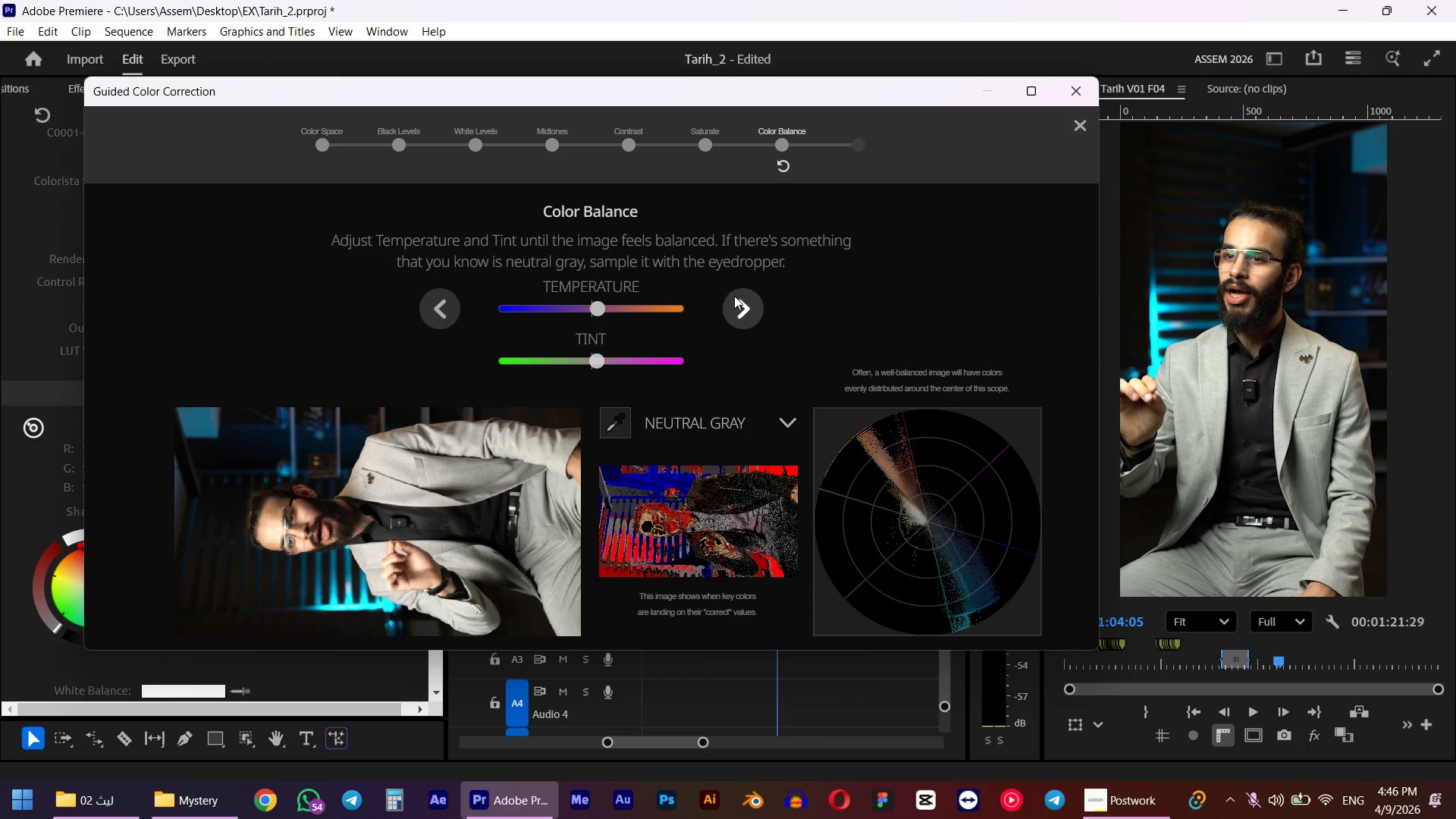 
left_click([734, 312])
 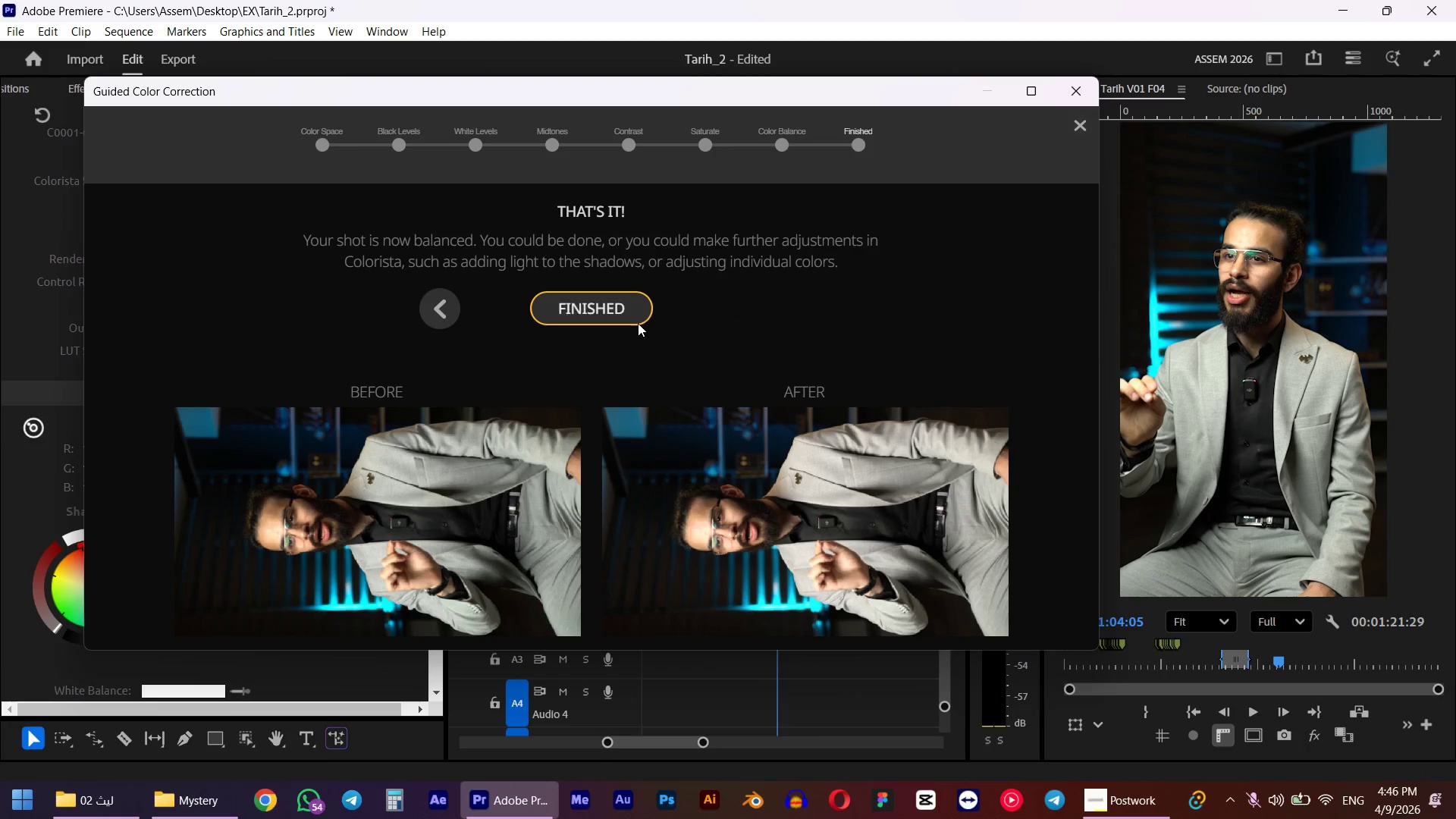 
left_click([617, 312])
 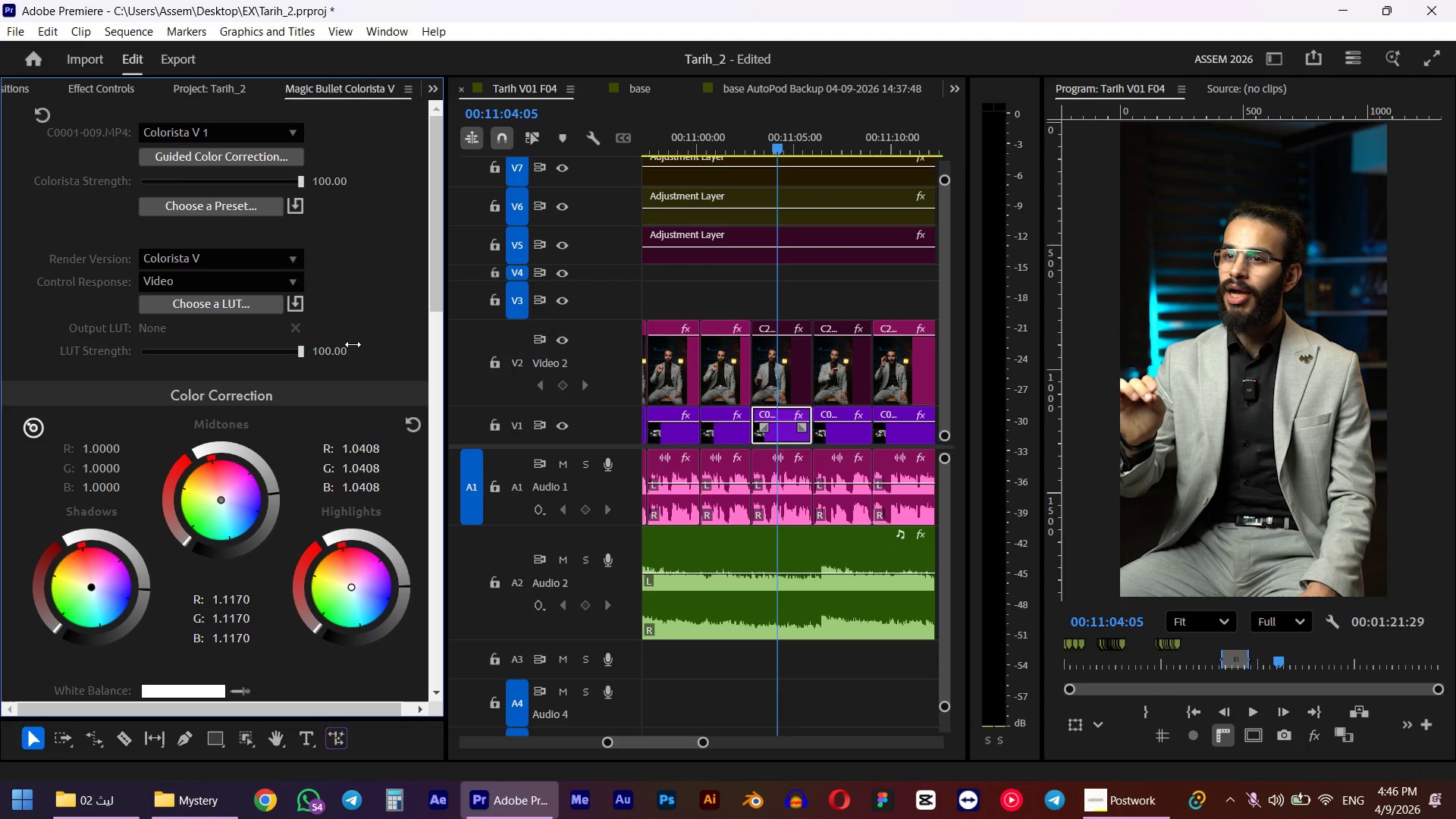 
key(Shift+ShiftLeft)
 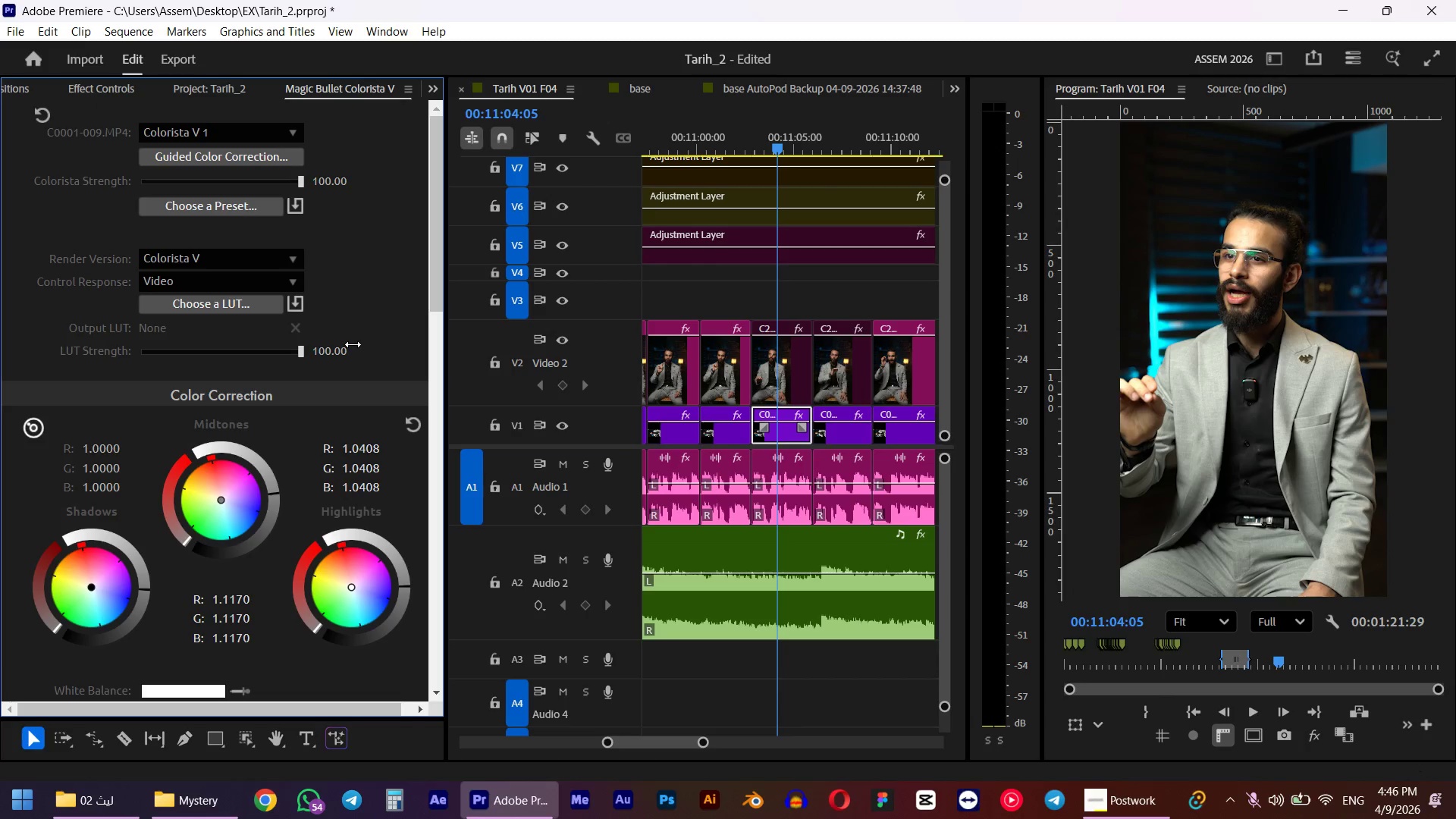 
key(Shift+5)
 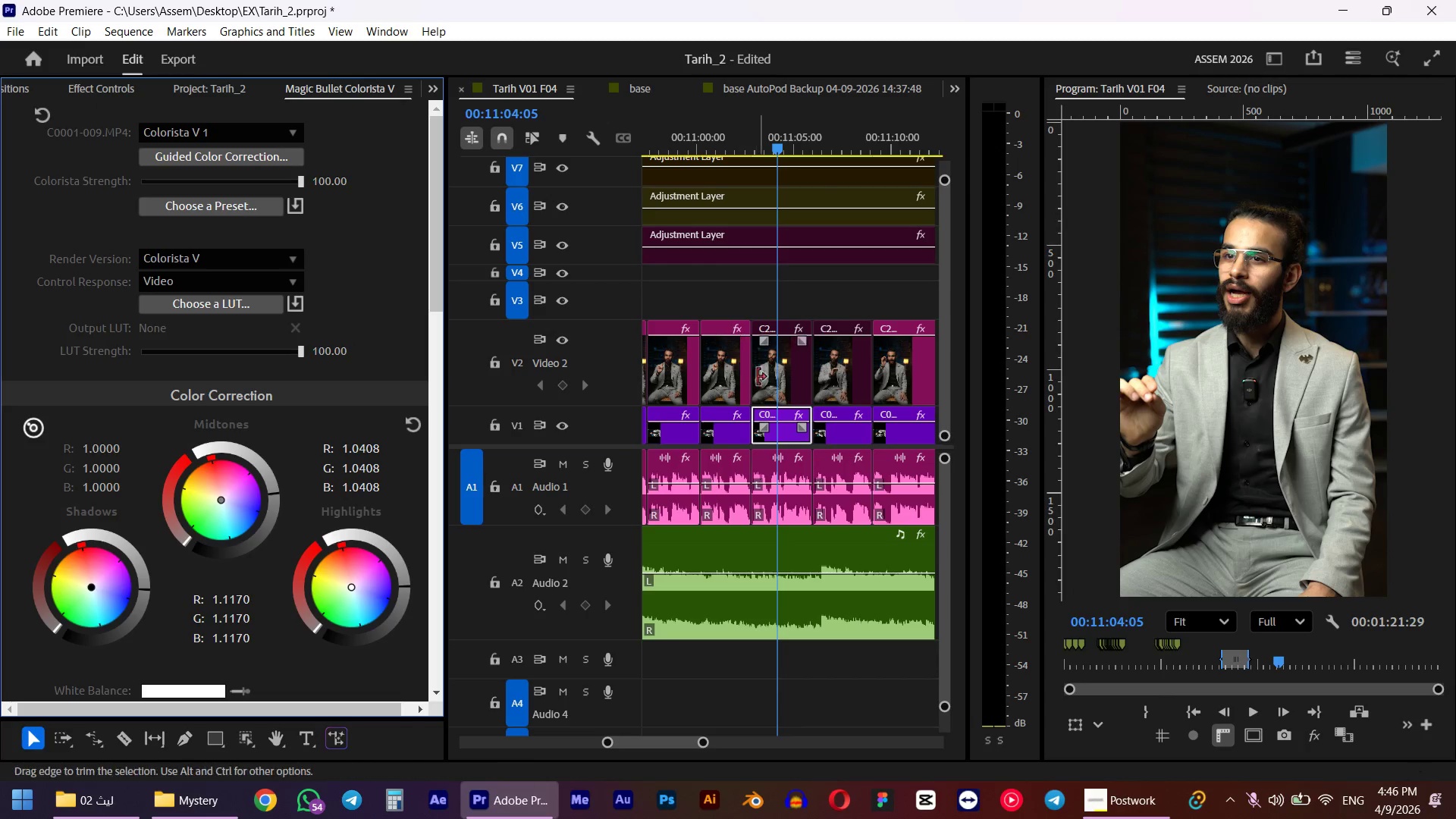 
left_click([774, 434])
 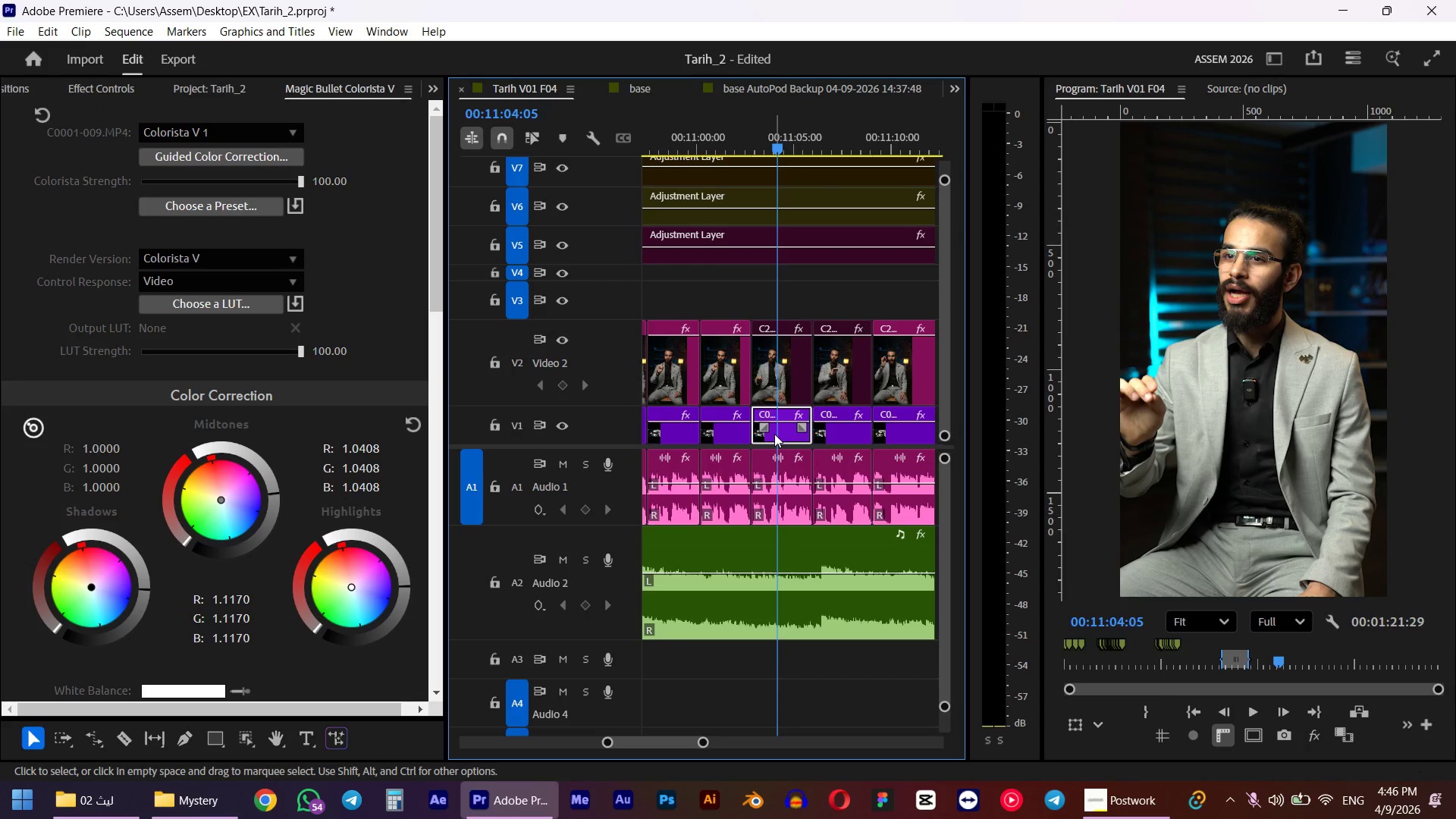 
key(Shift+ShiftLeft)
 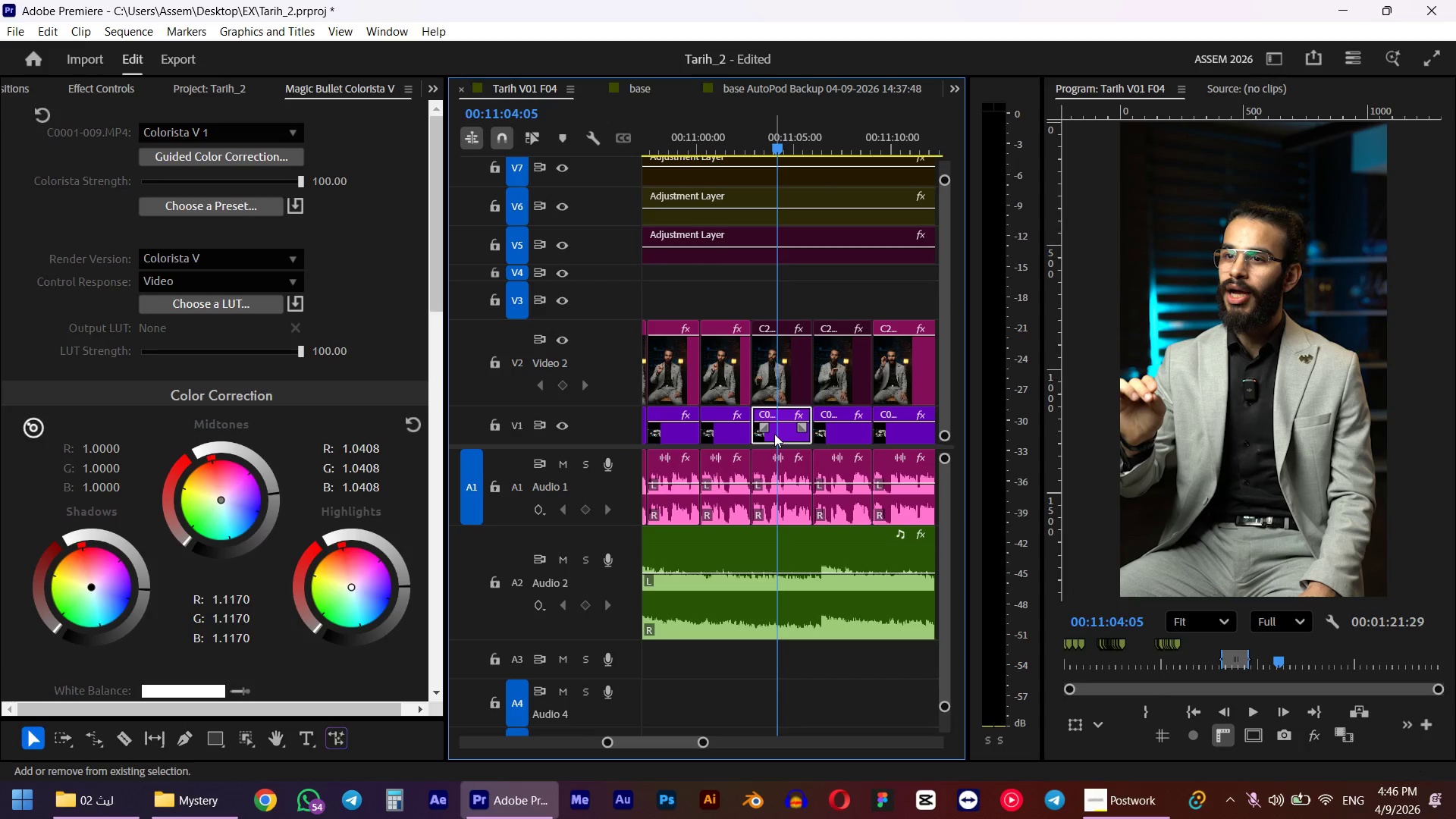 
key(Shift+5)
 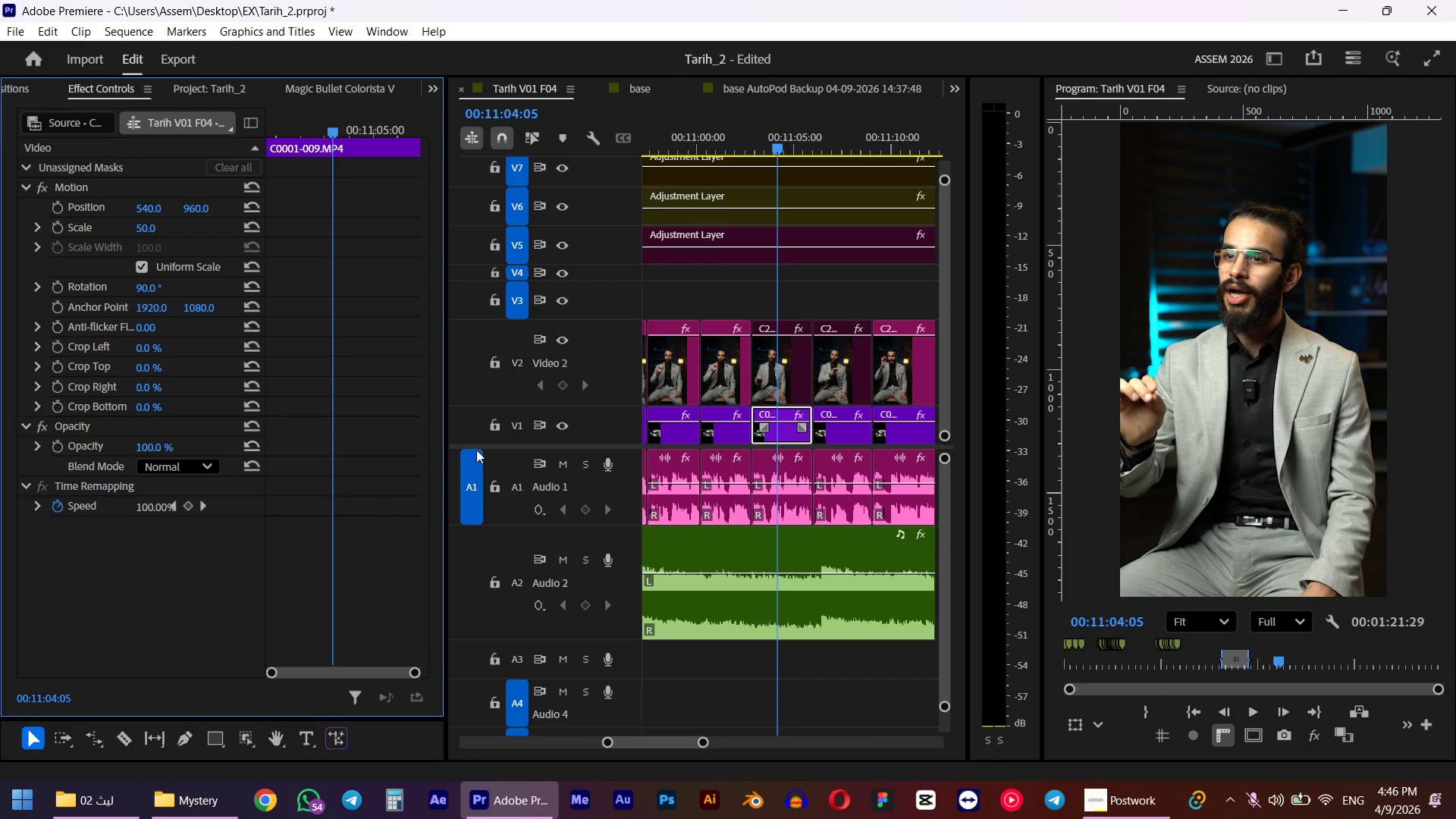 
scroll: coordinate [742, 365], scroll_direction: up, amount: 1.0
 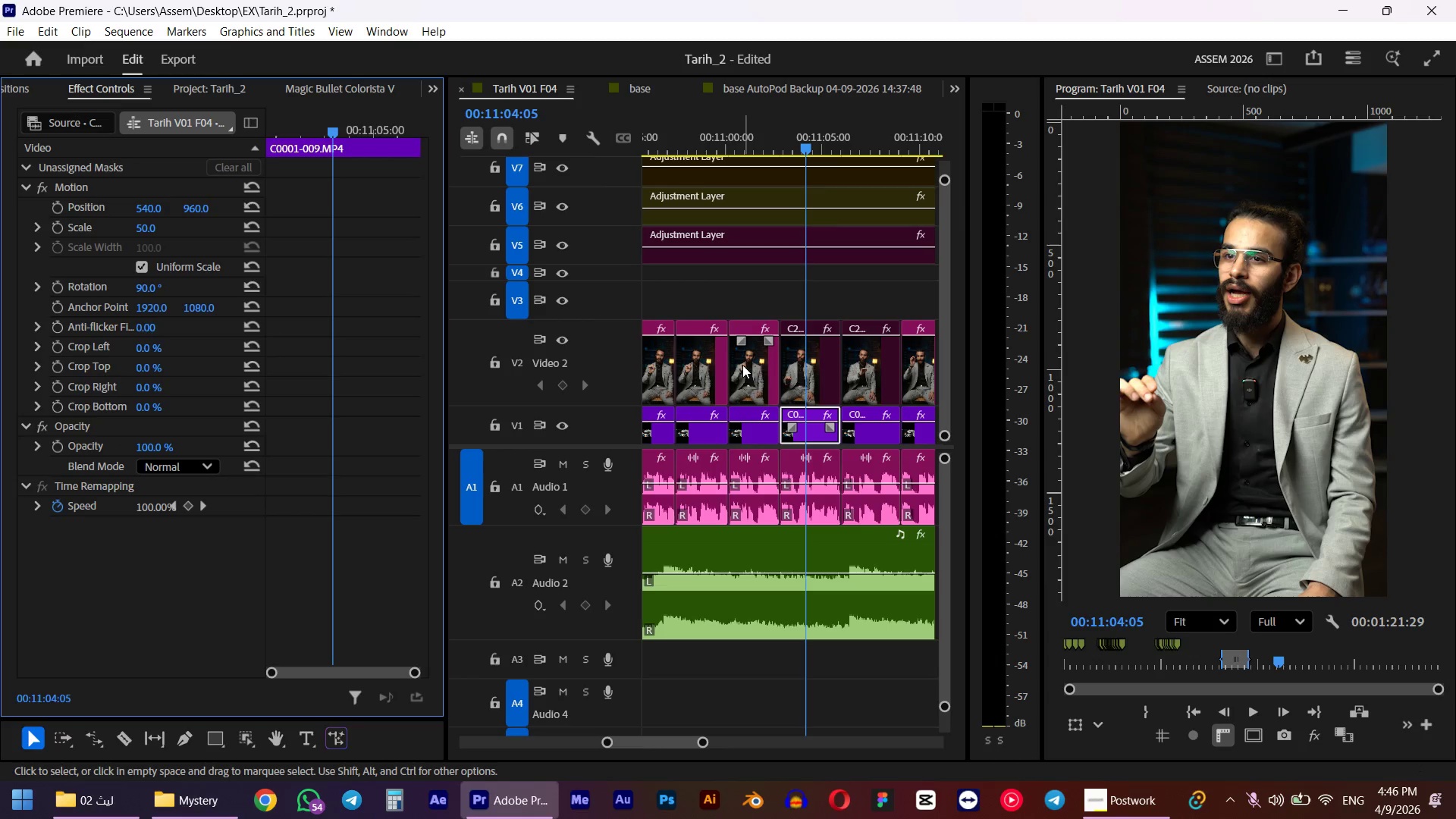 
hold_key(key=ControlLeft, duration=0.97)
scroll: coordinate [742, 365], scroll_direction: down, amount: 4.0
 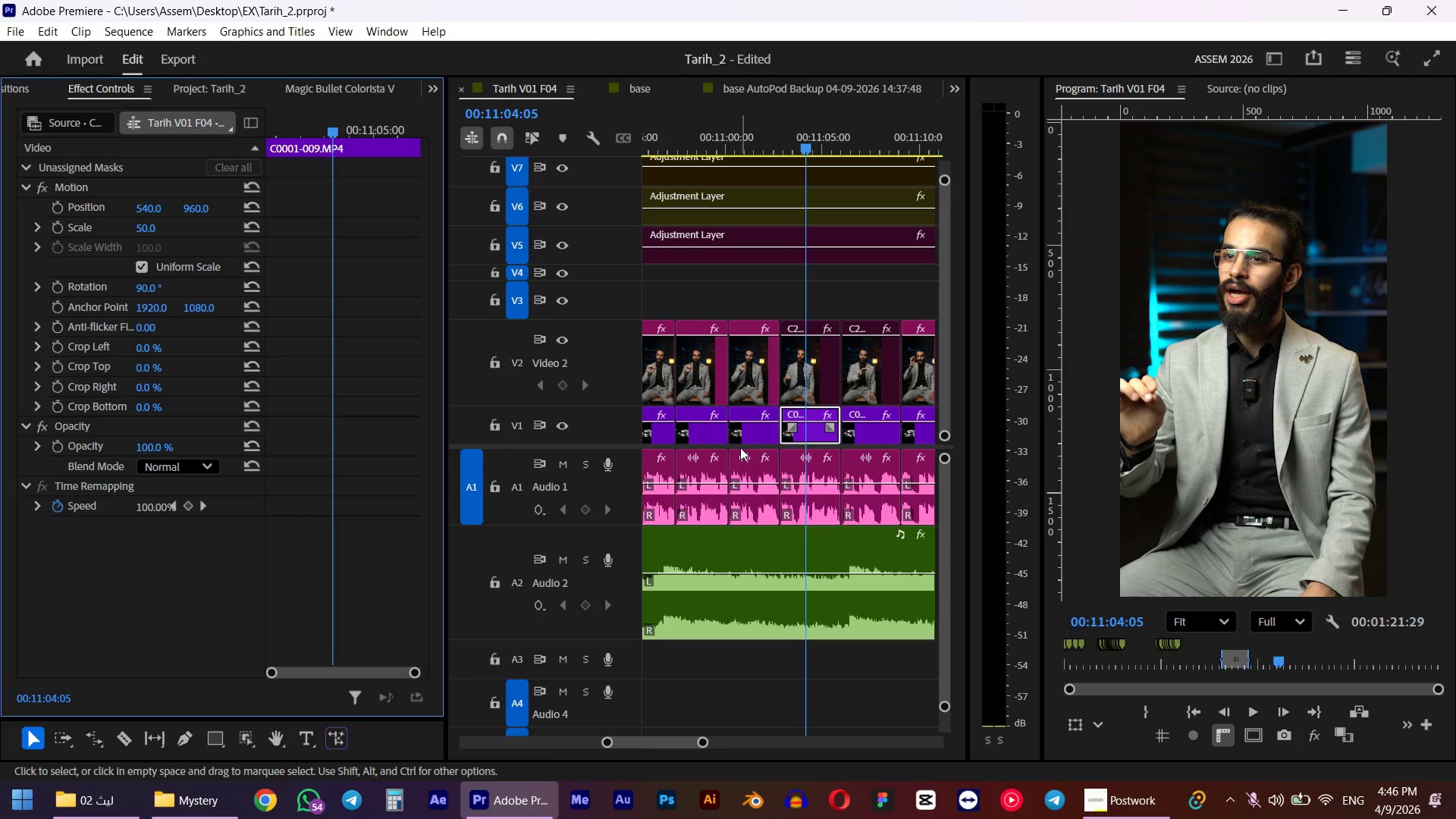 
mouse_move([818, 428])
 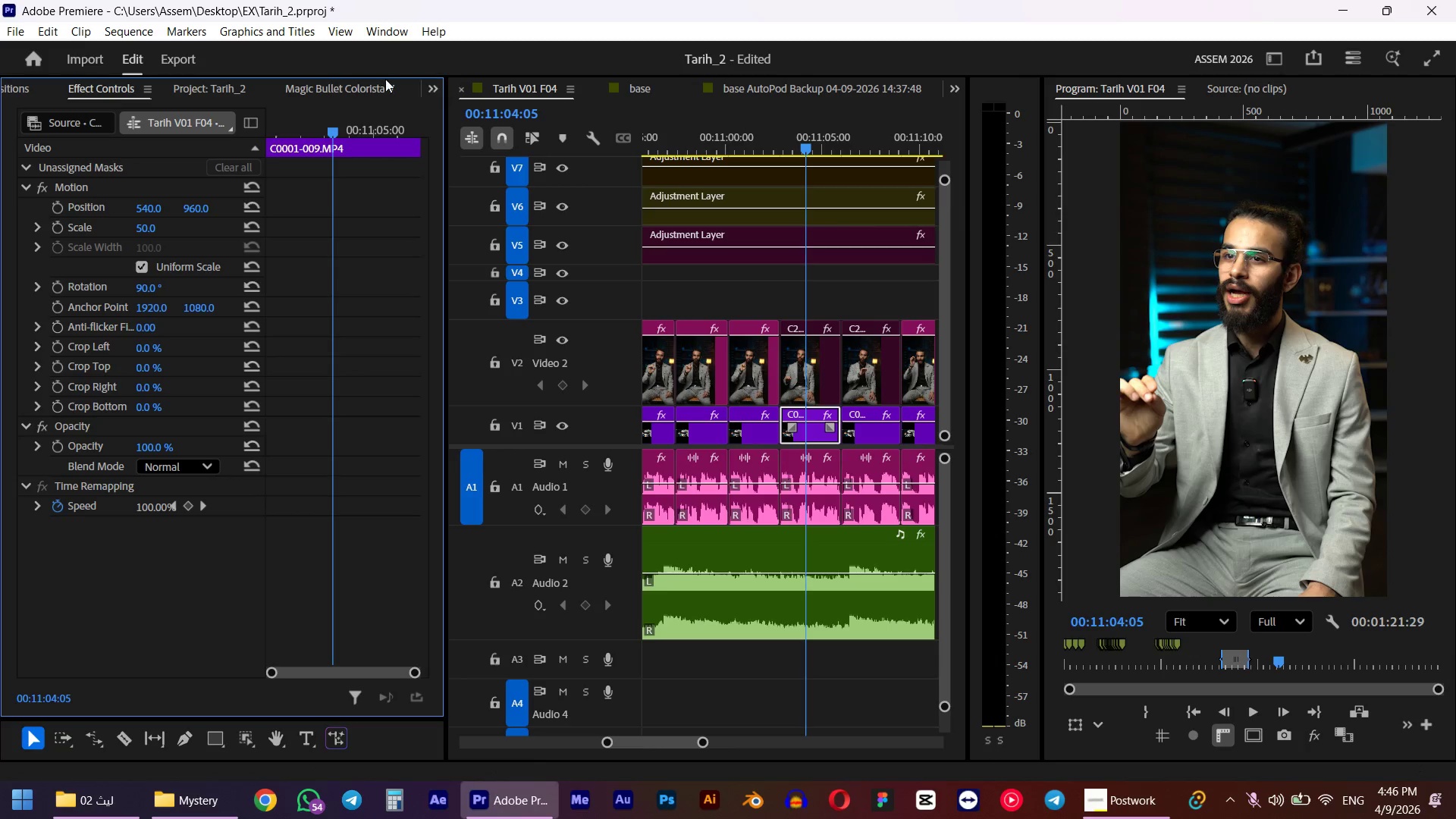 
left_click([362, 83])
 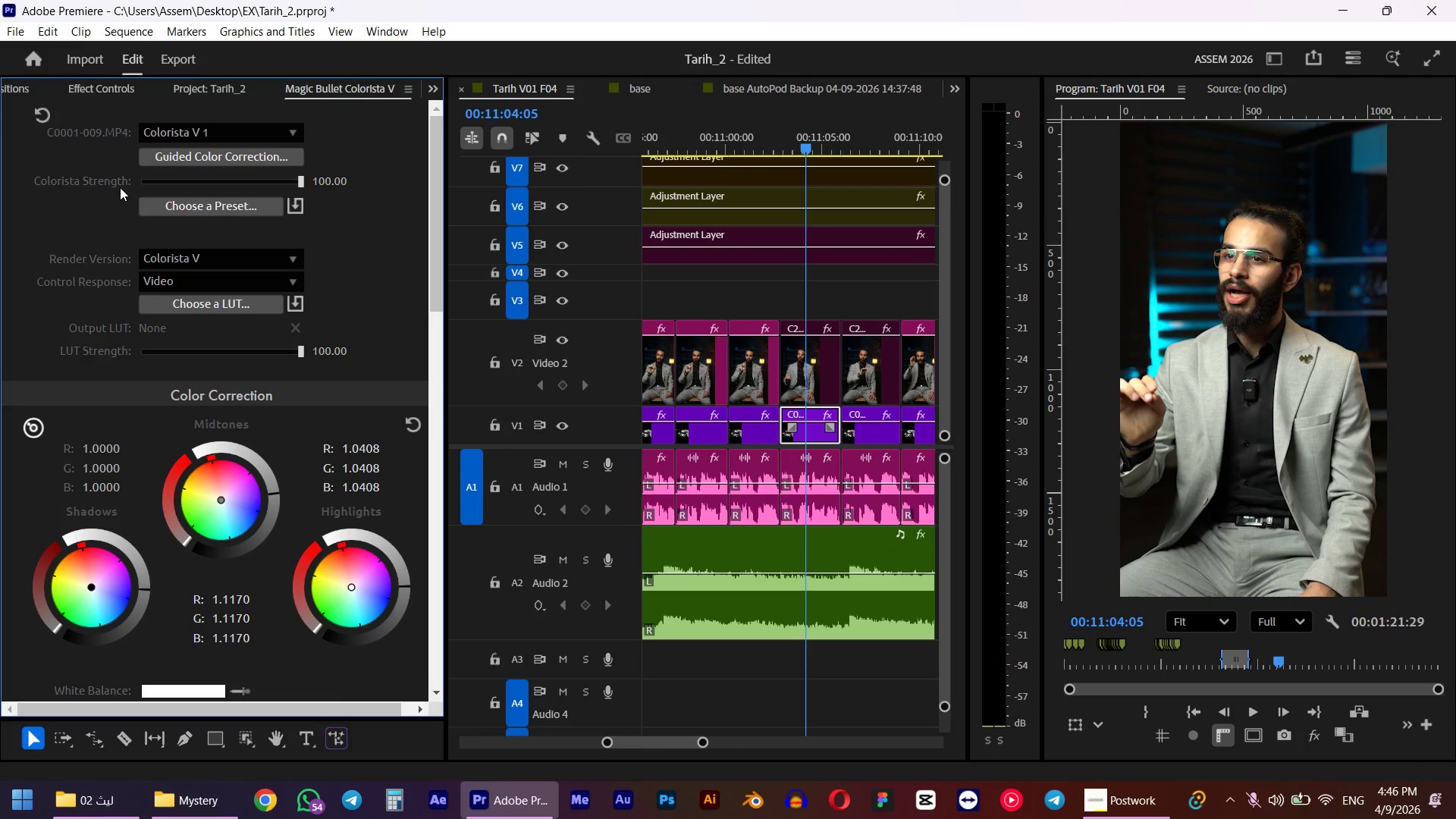 
wait(5.31)
 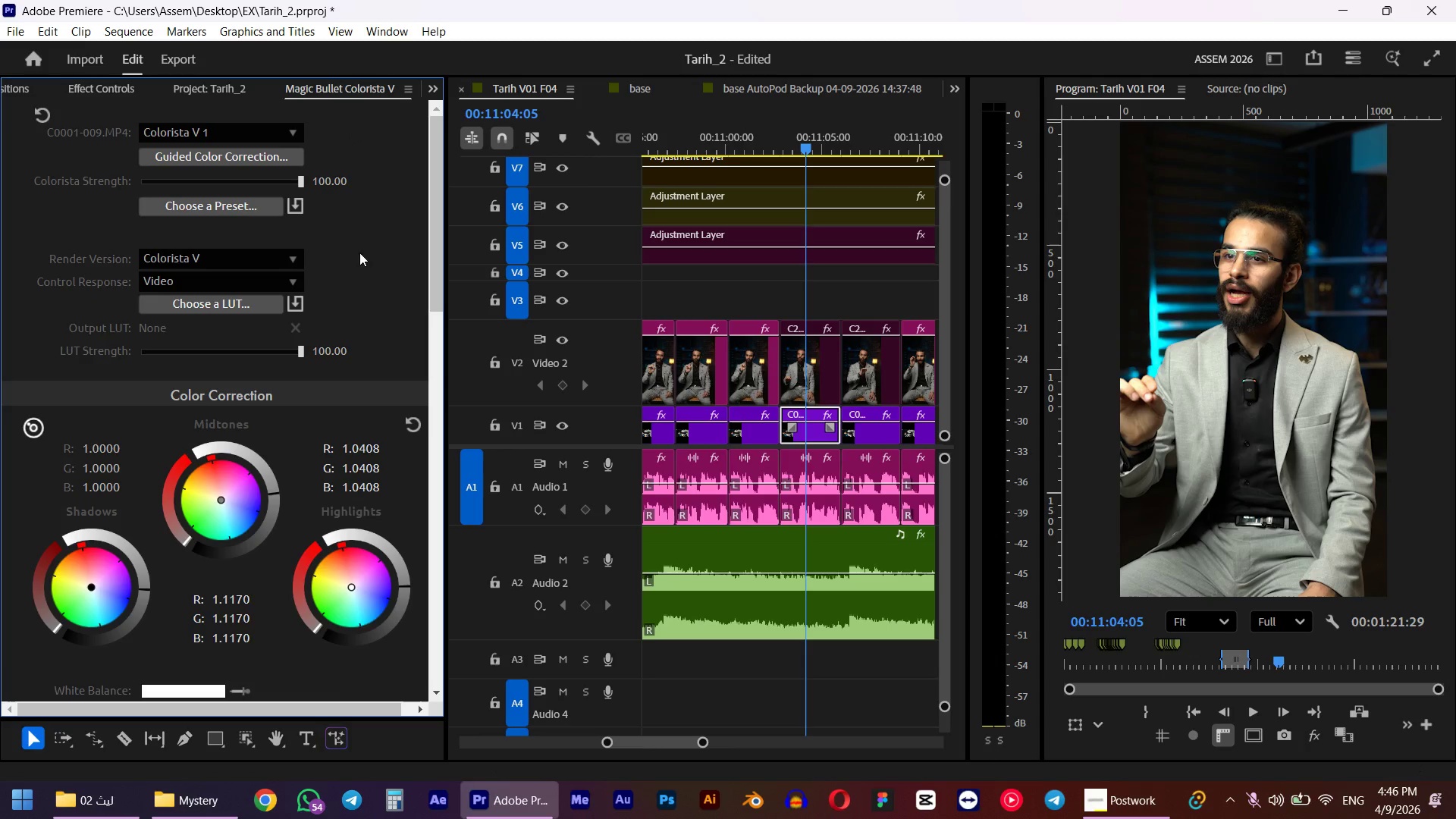 
left_click([224, 181])
 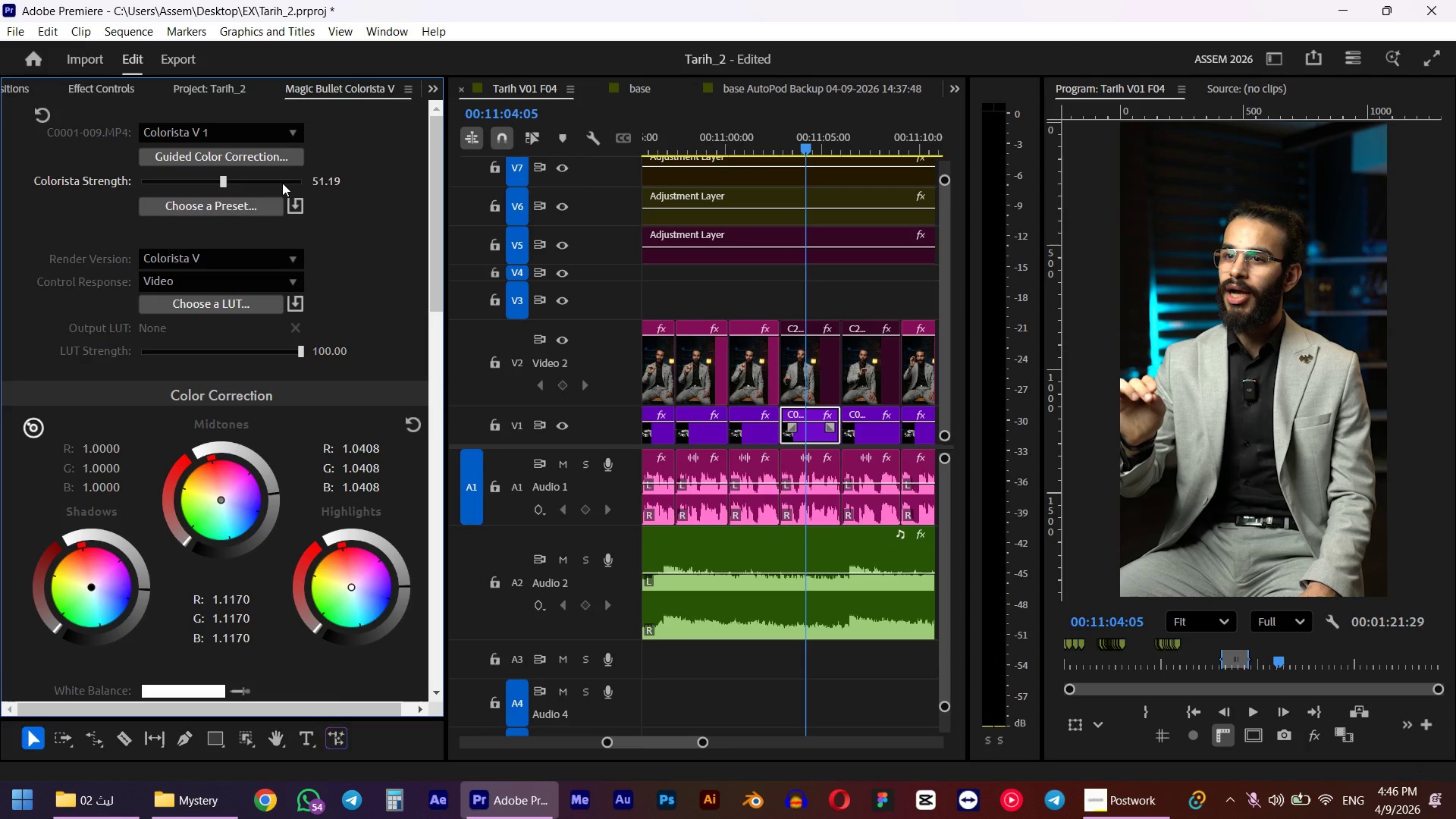 
left_click_drag(start_coordinate=[282, 182], to_coordinate=[443, 162])
 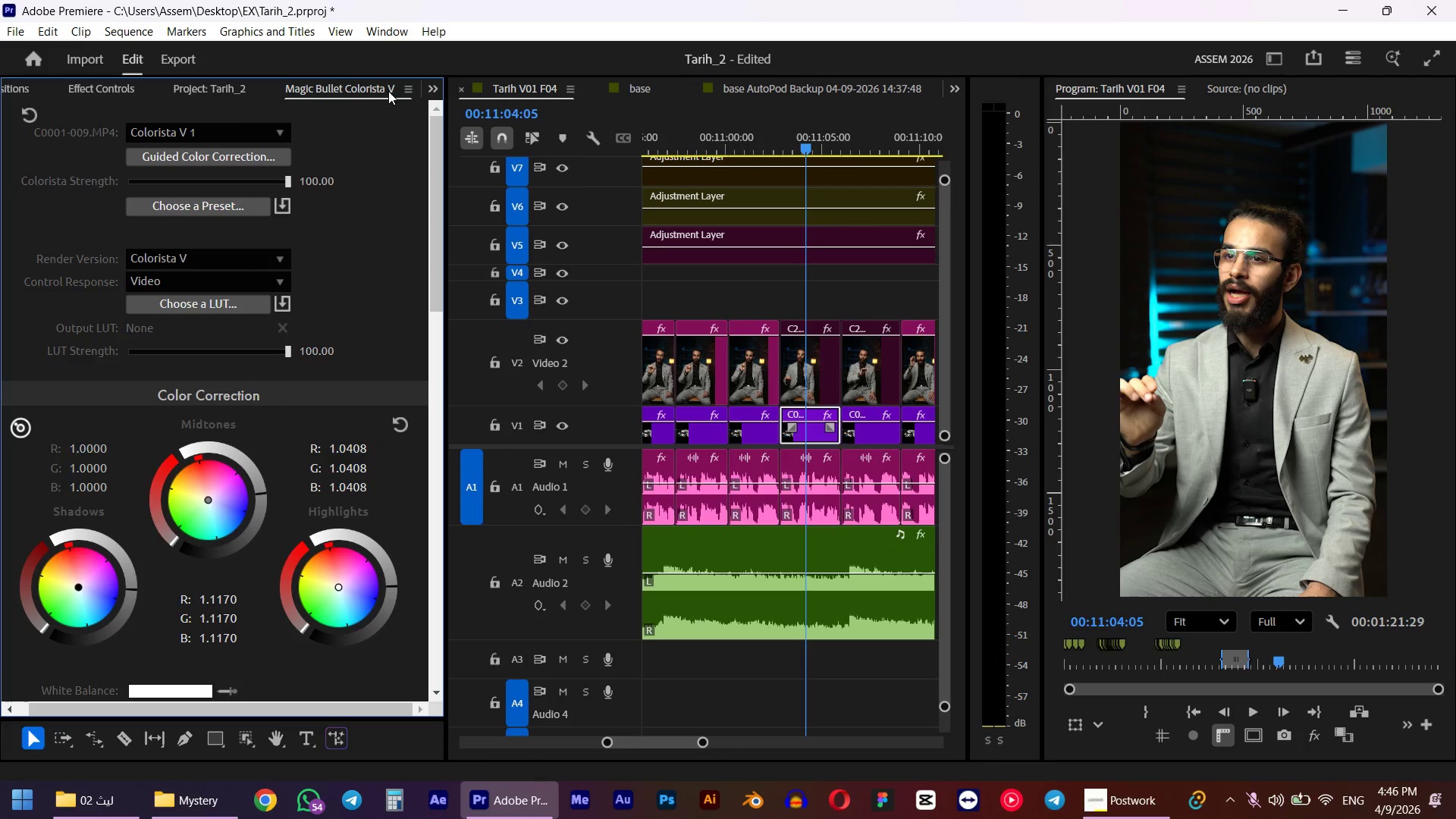 
key(Shift+5)
 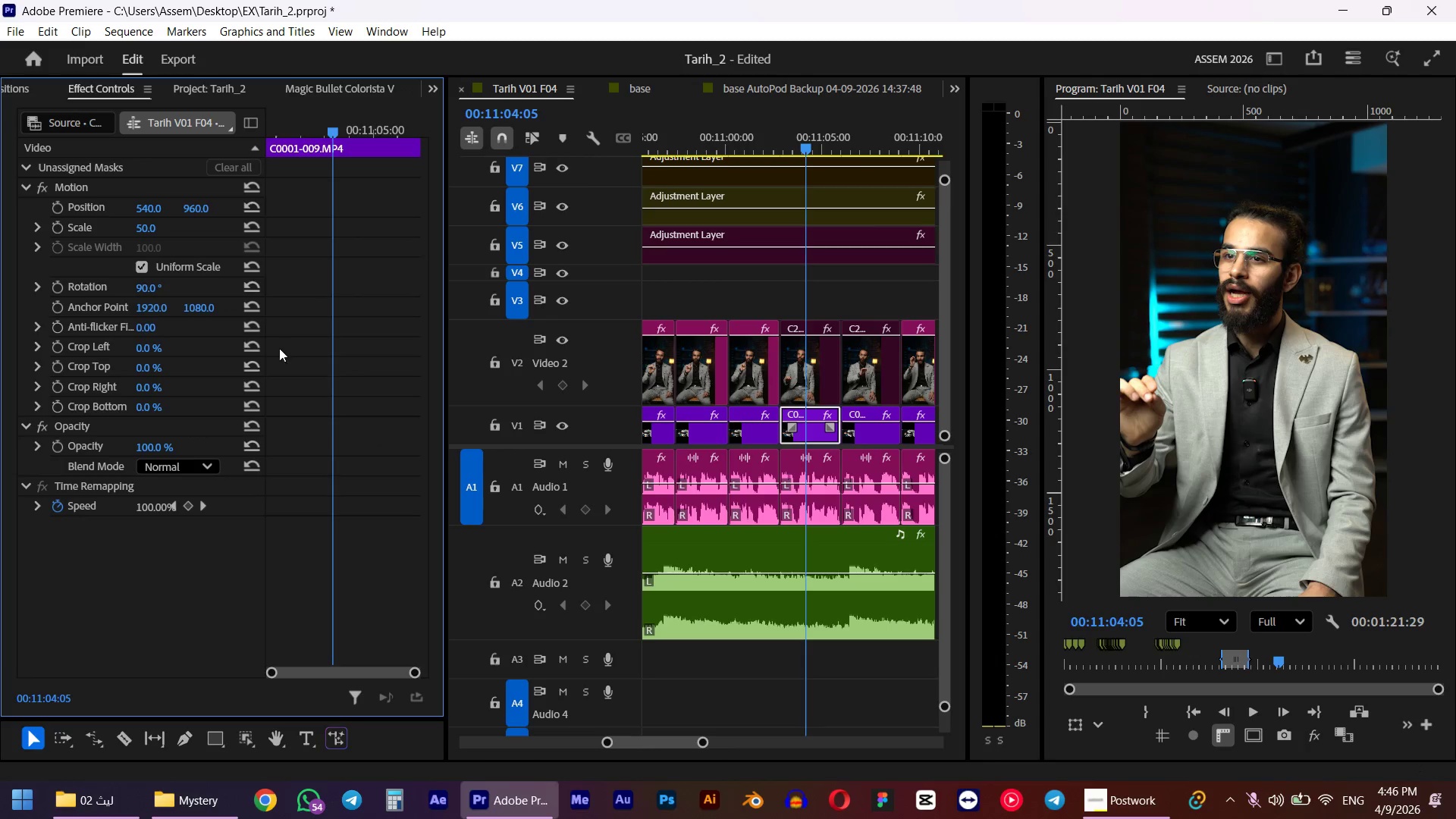 
hold_key(key=ControlLeft, duration=0.72)
scroll: coordinate [770, 352], scroll_direction: down, amount: 4.0
 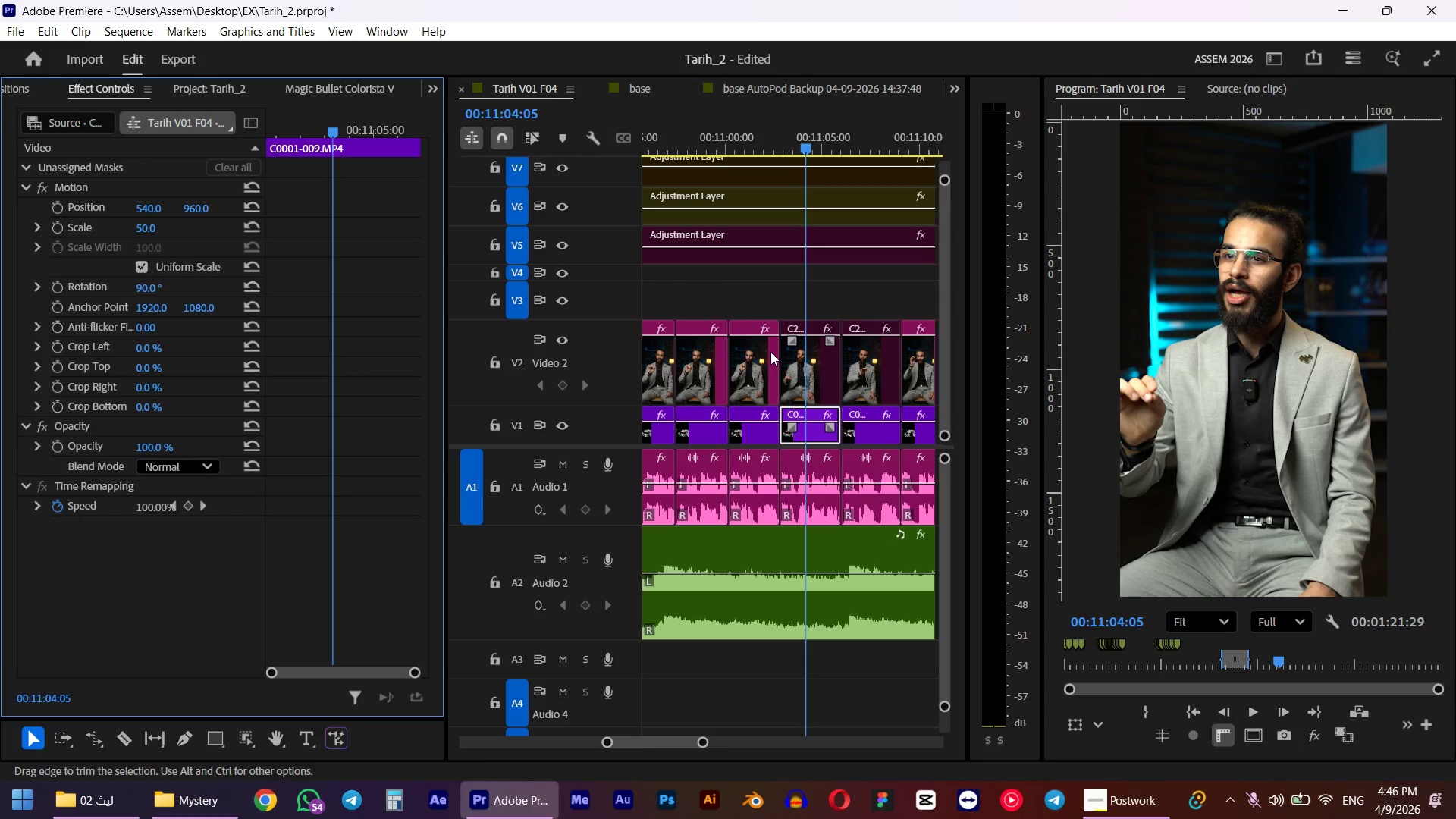 
left_click([754, 438])
 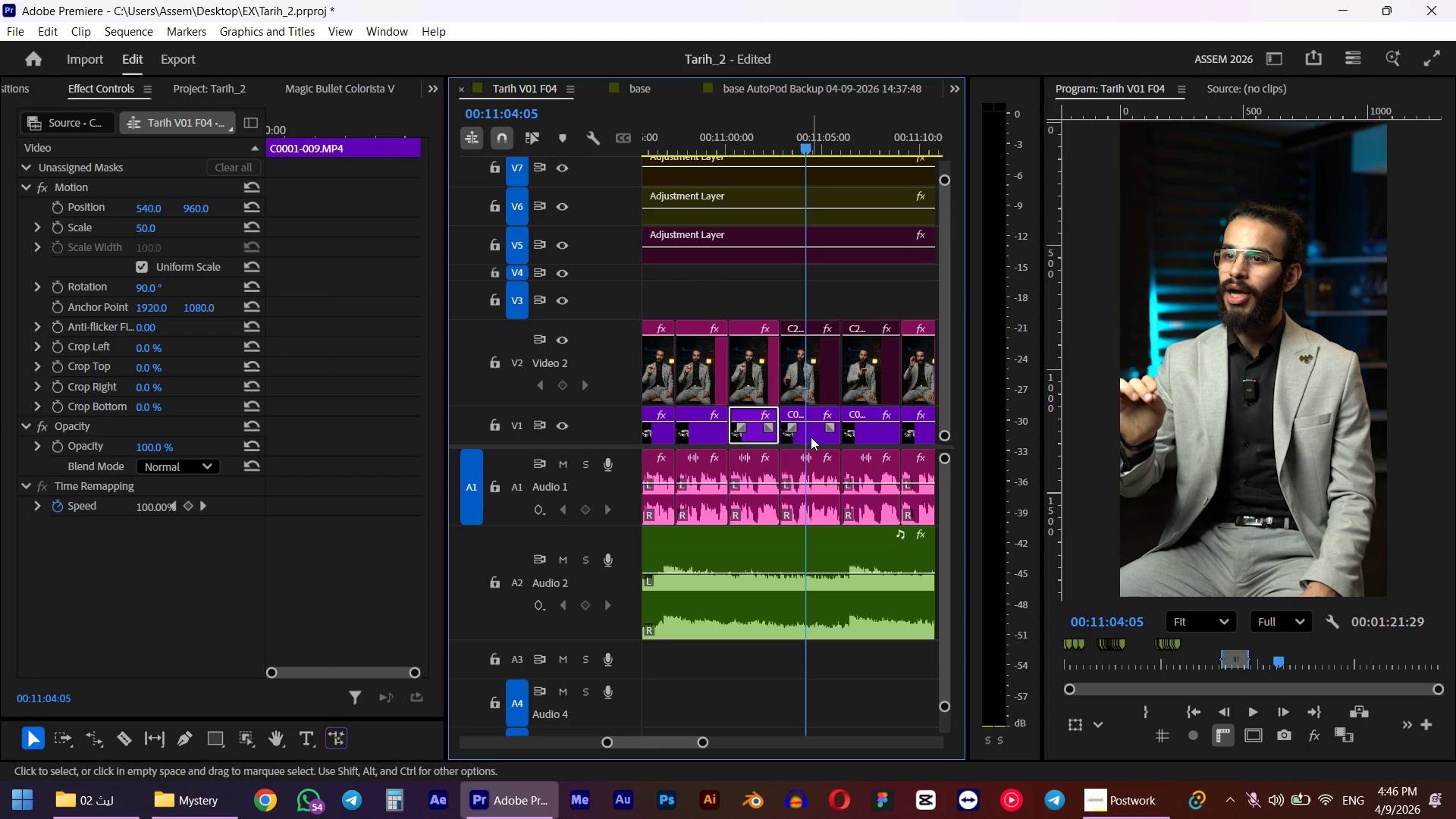 
left_click([811, 437])
 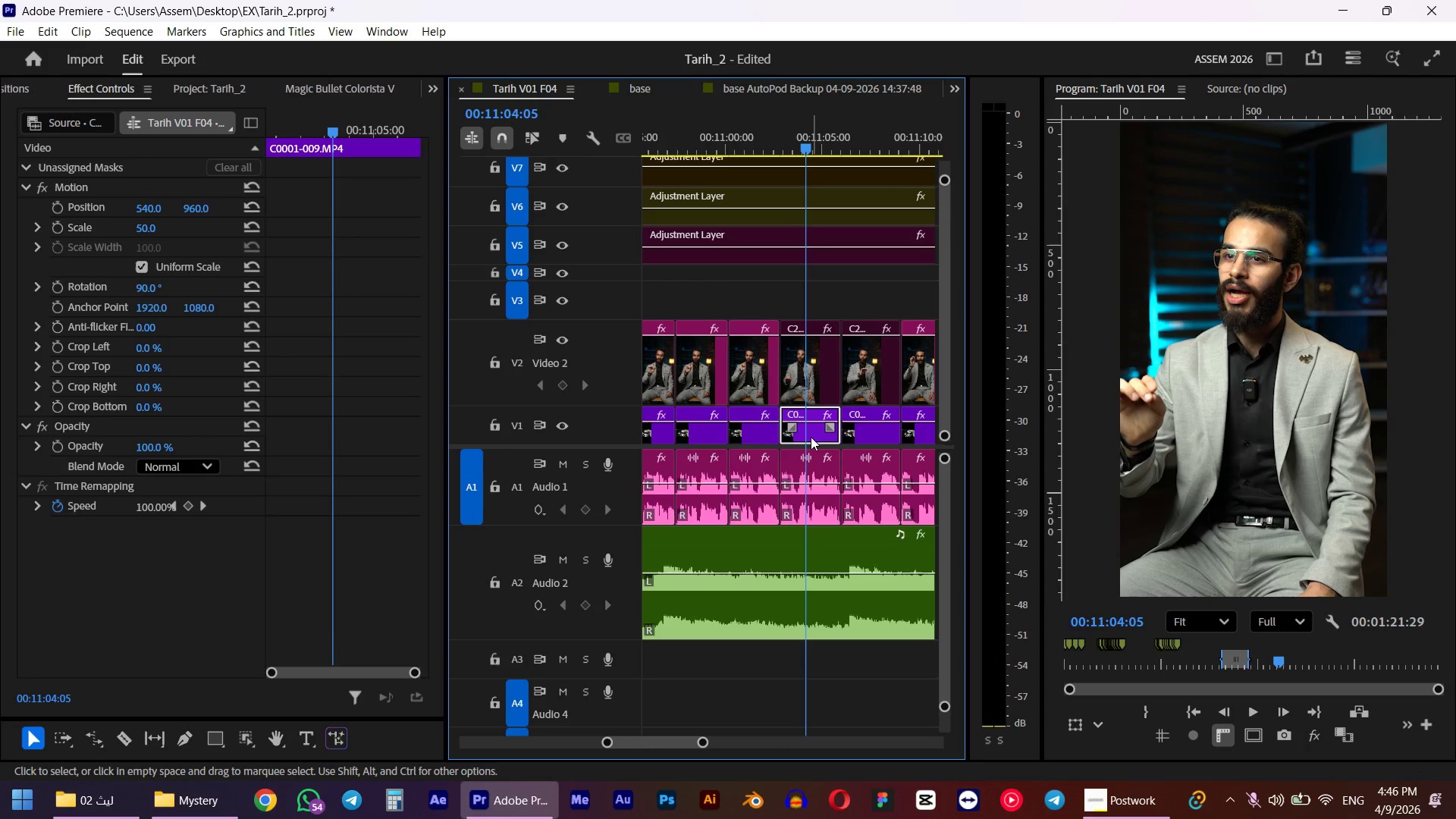 
key(Control+S)
 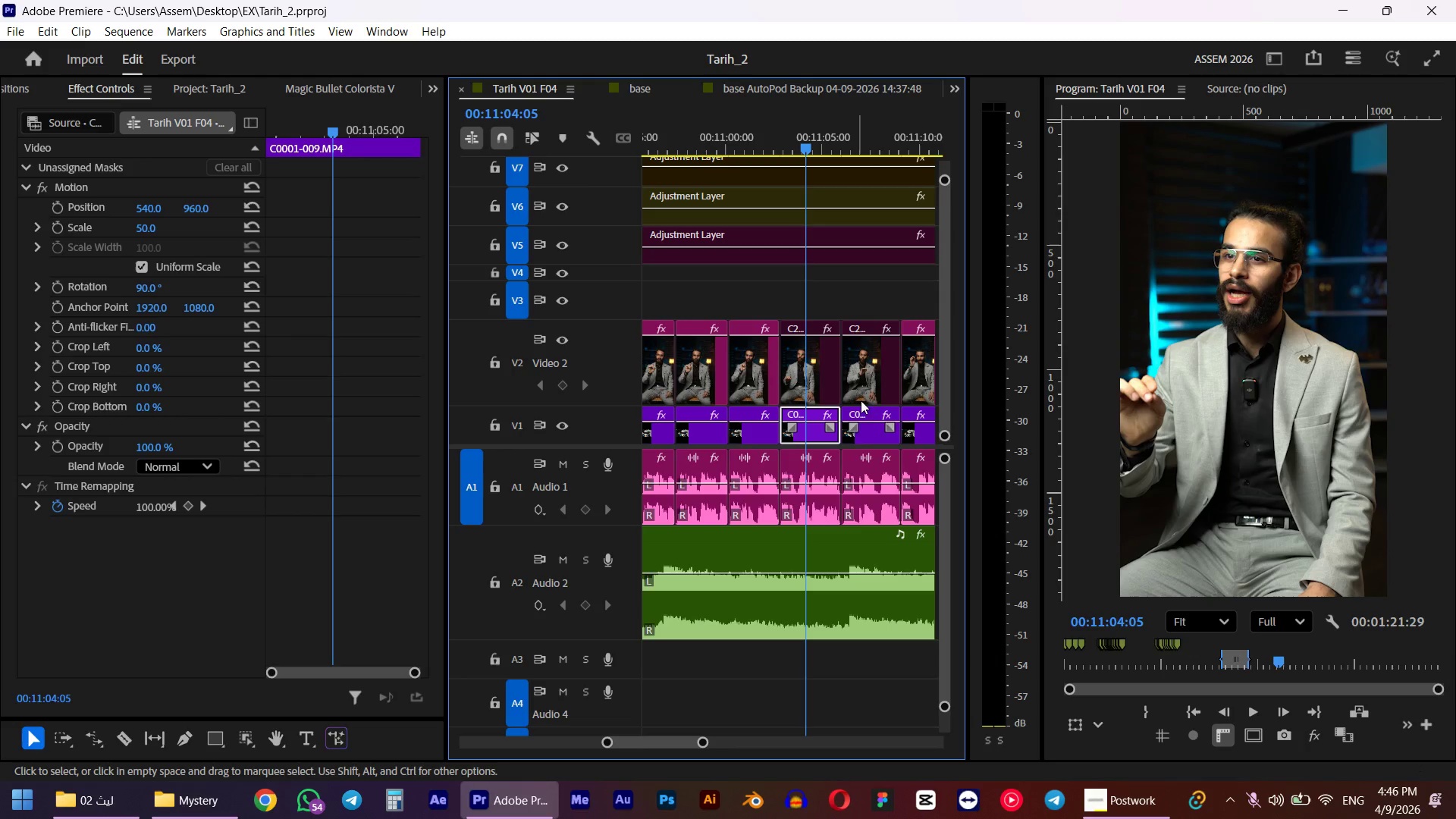 
left_click([868, 142])
 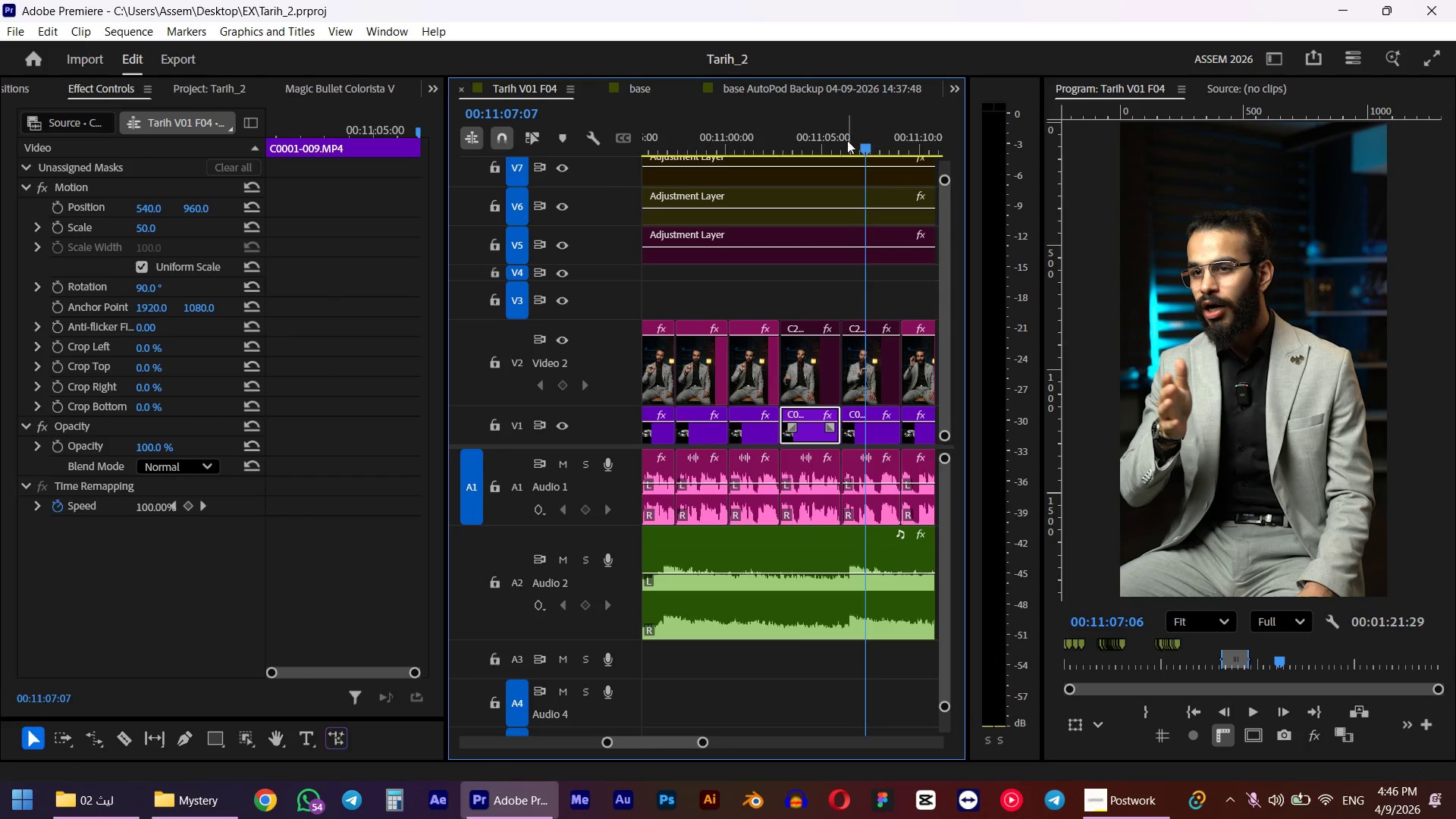 
left_click([833, 139])
 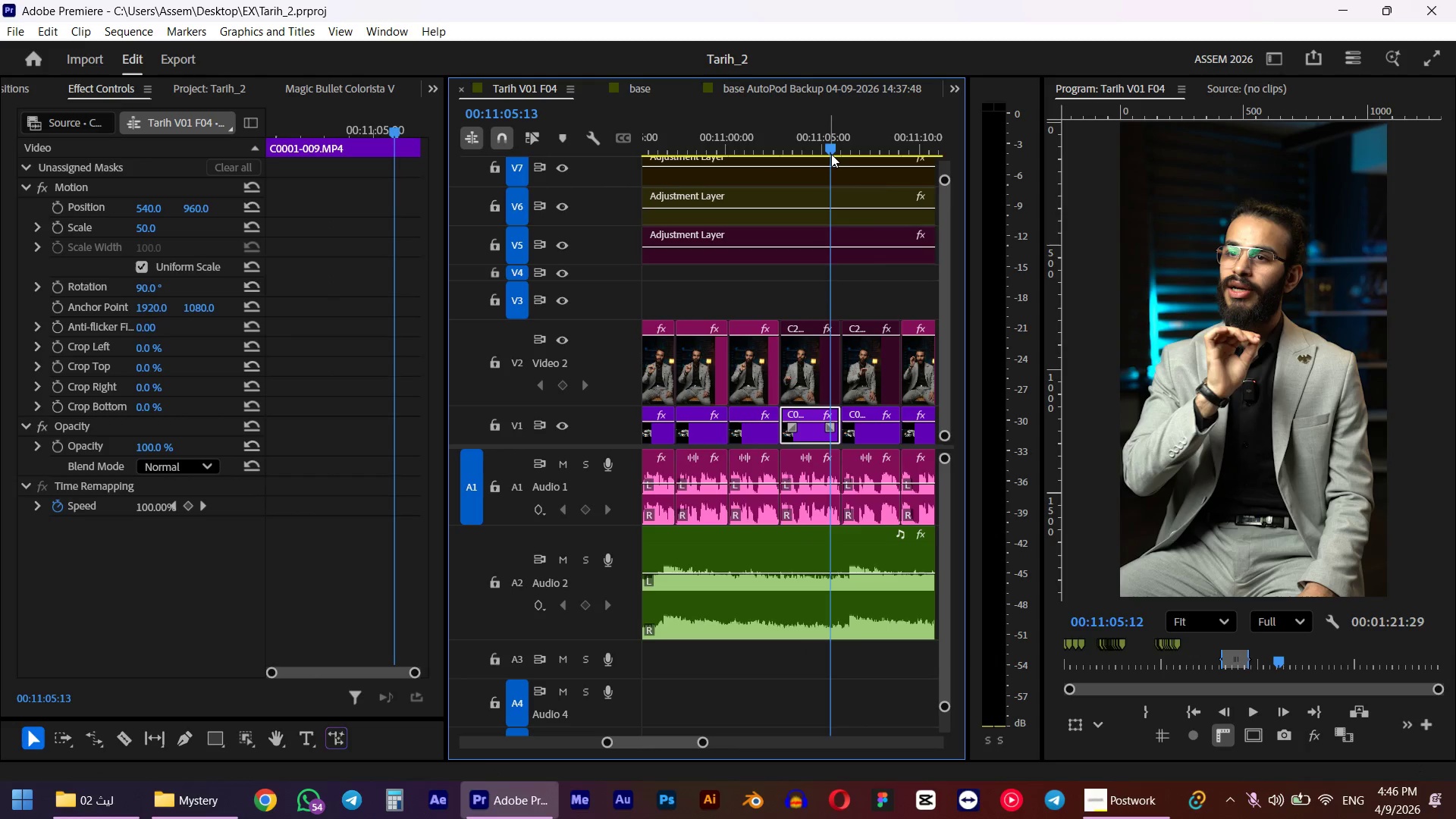 
key(Control+S)
 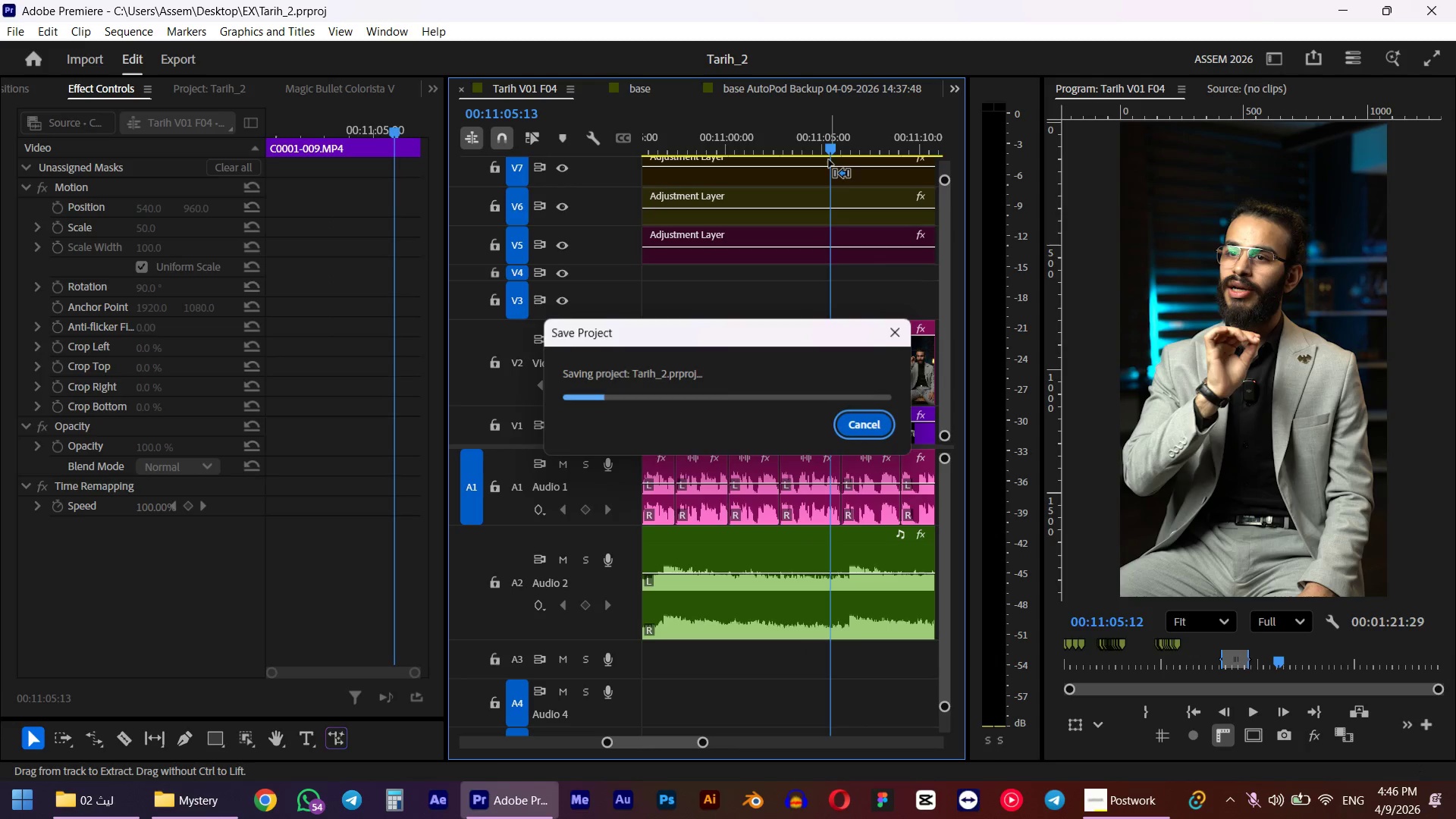 
key(Control+Shift+W)
 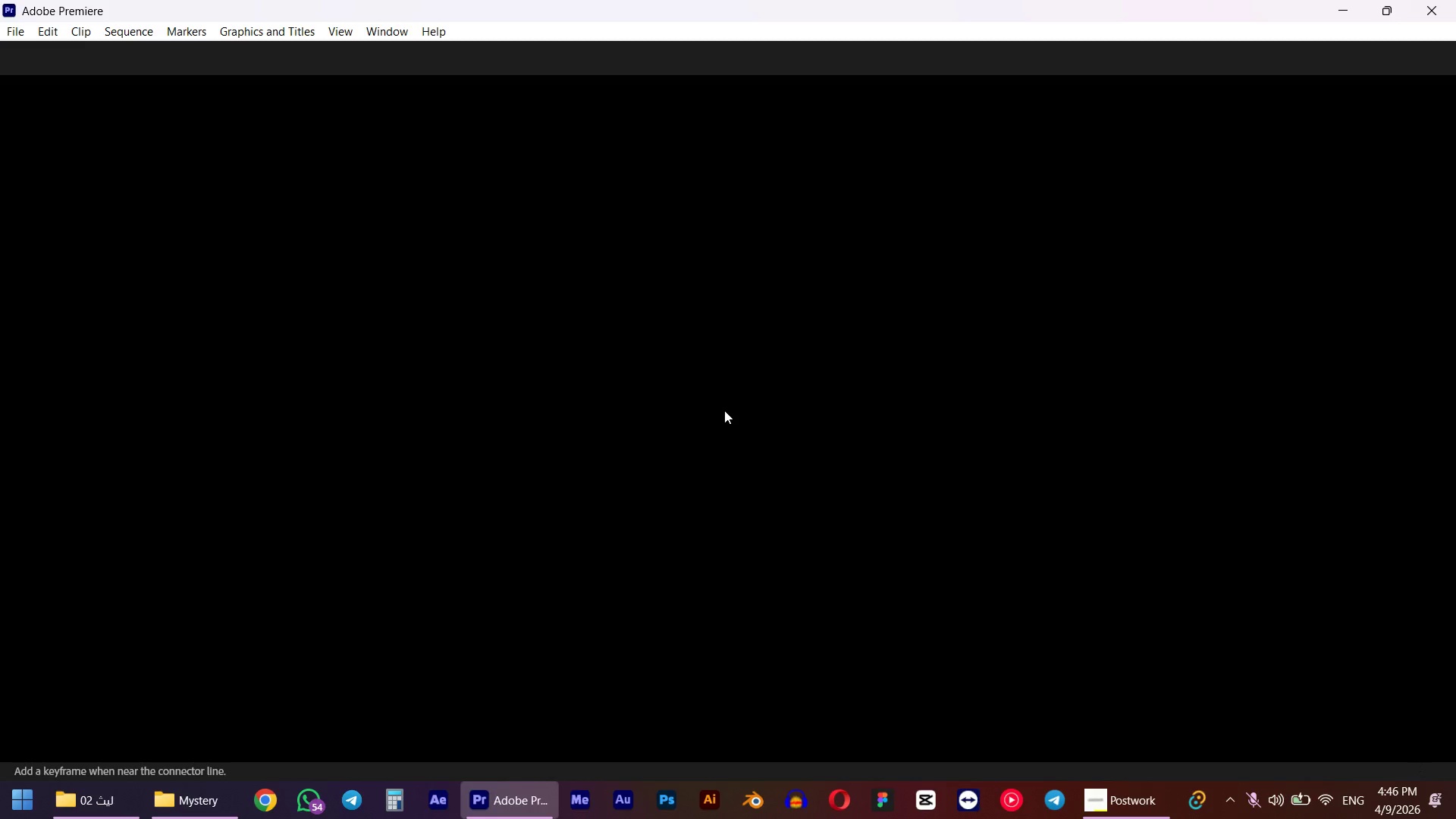 
left_click([1437, 0])
 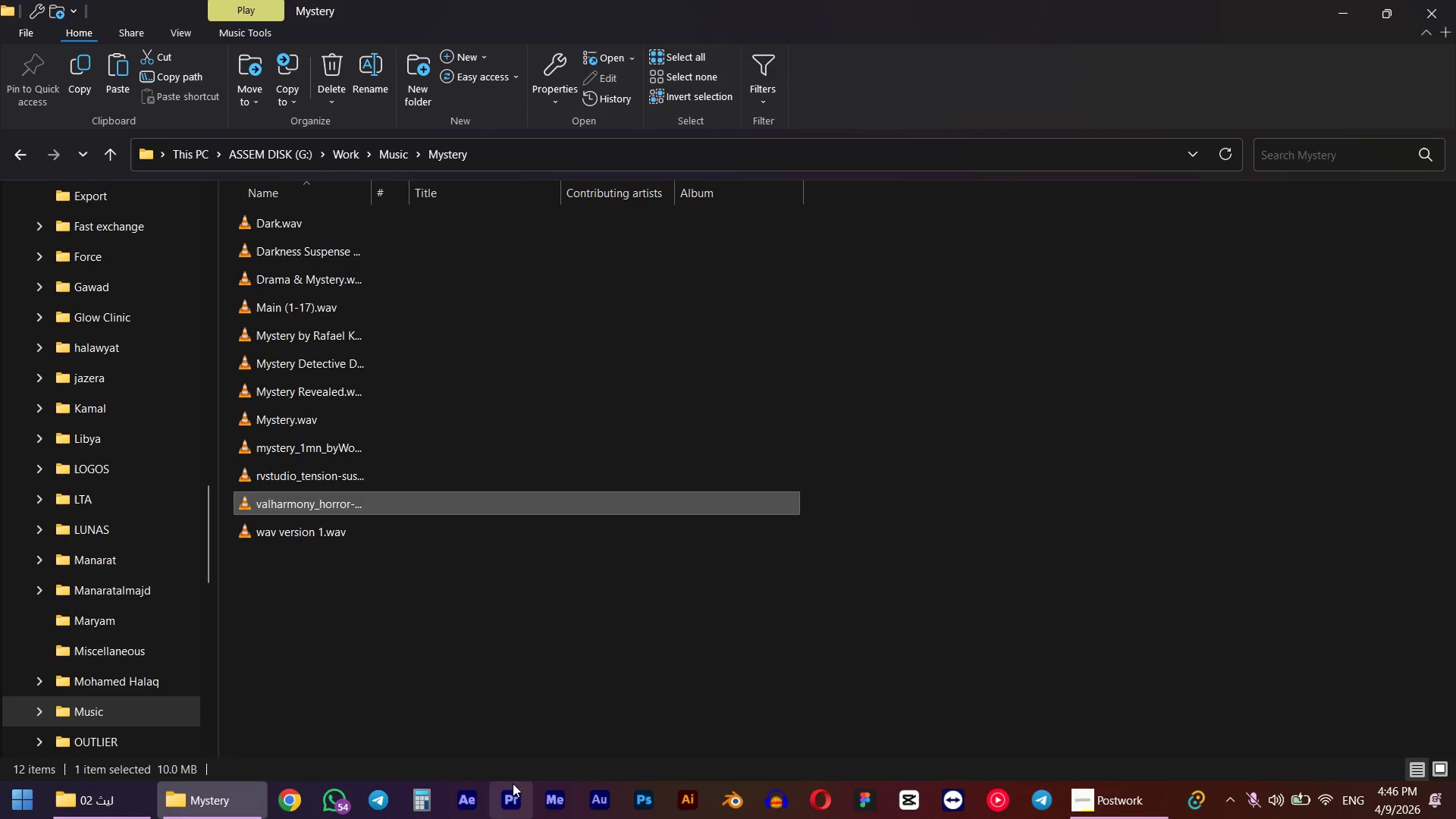 
left_click([515, 799])
 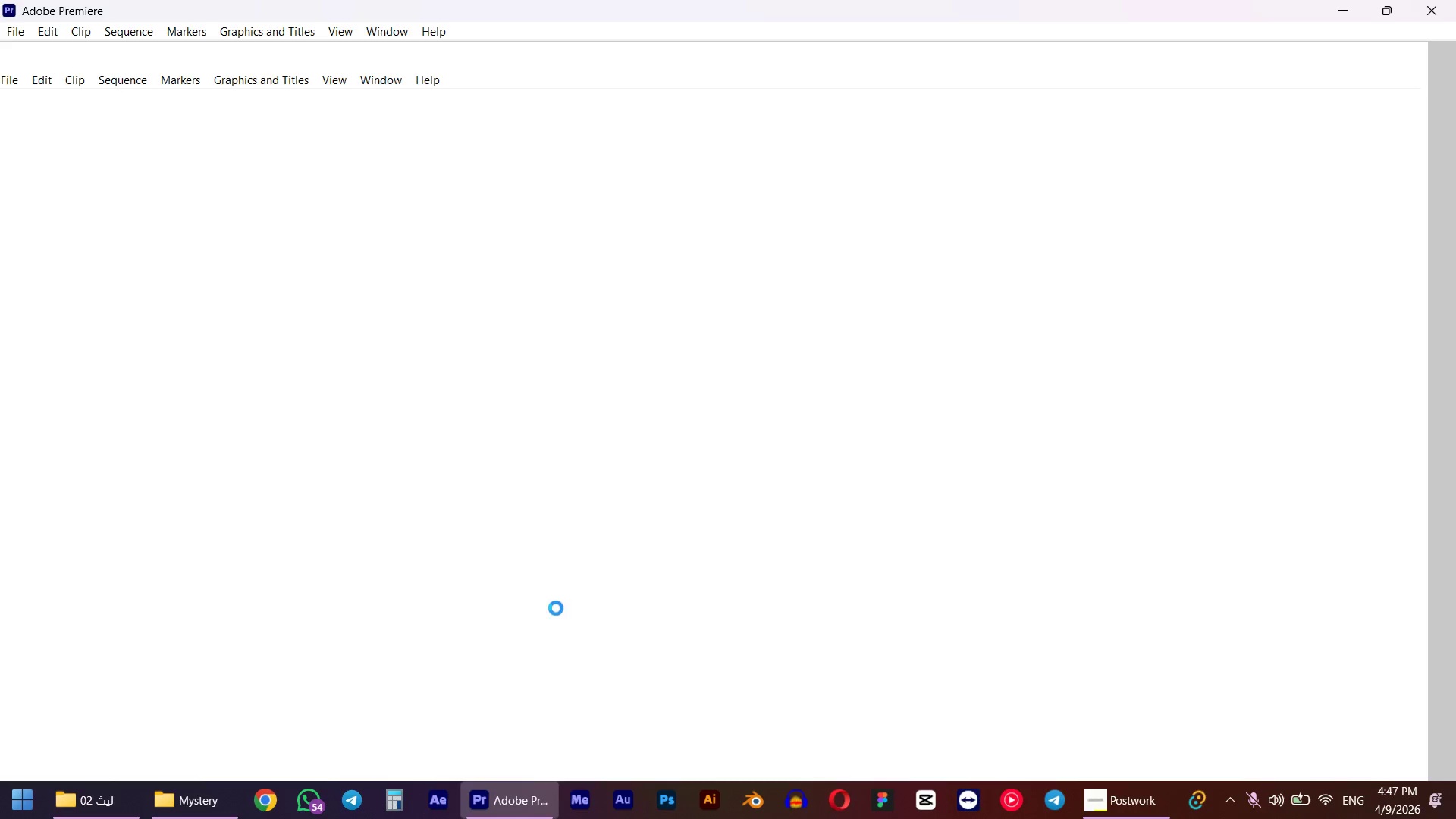 
wait(6.2)
 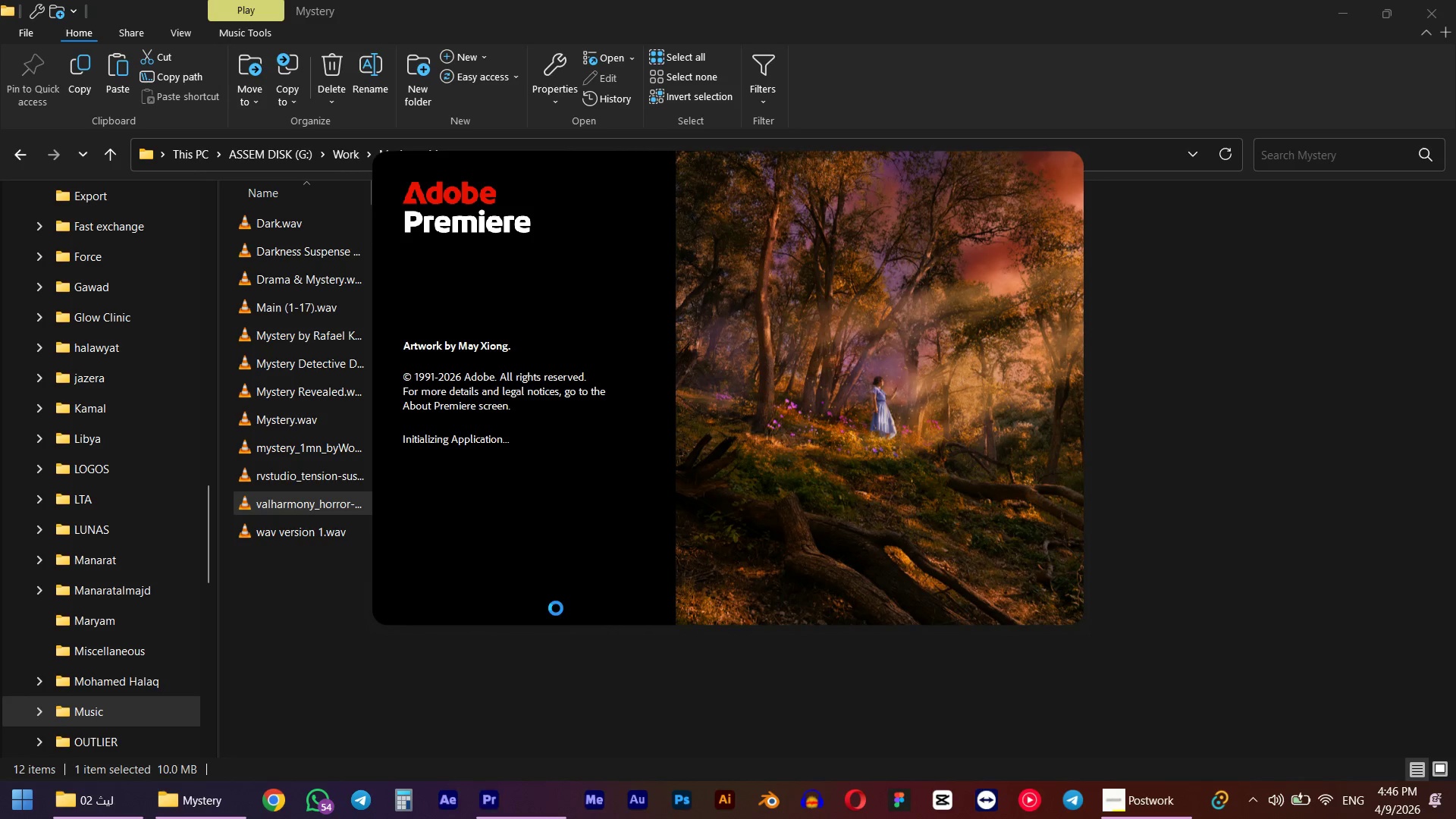 
mouse_move([551, 545])
 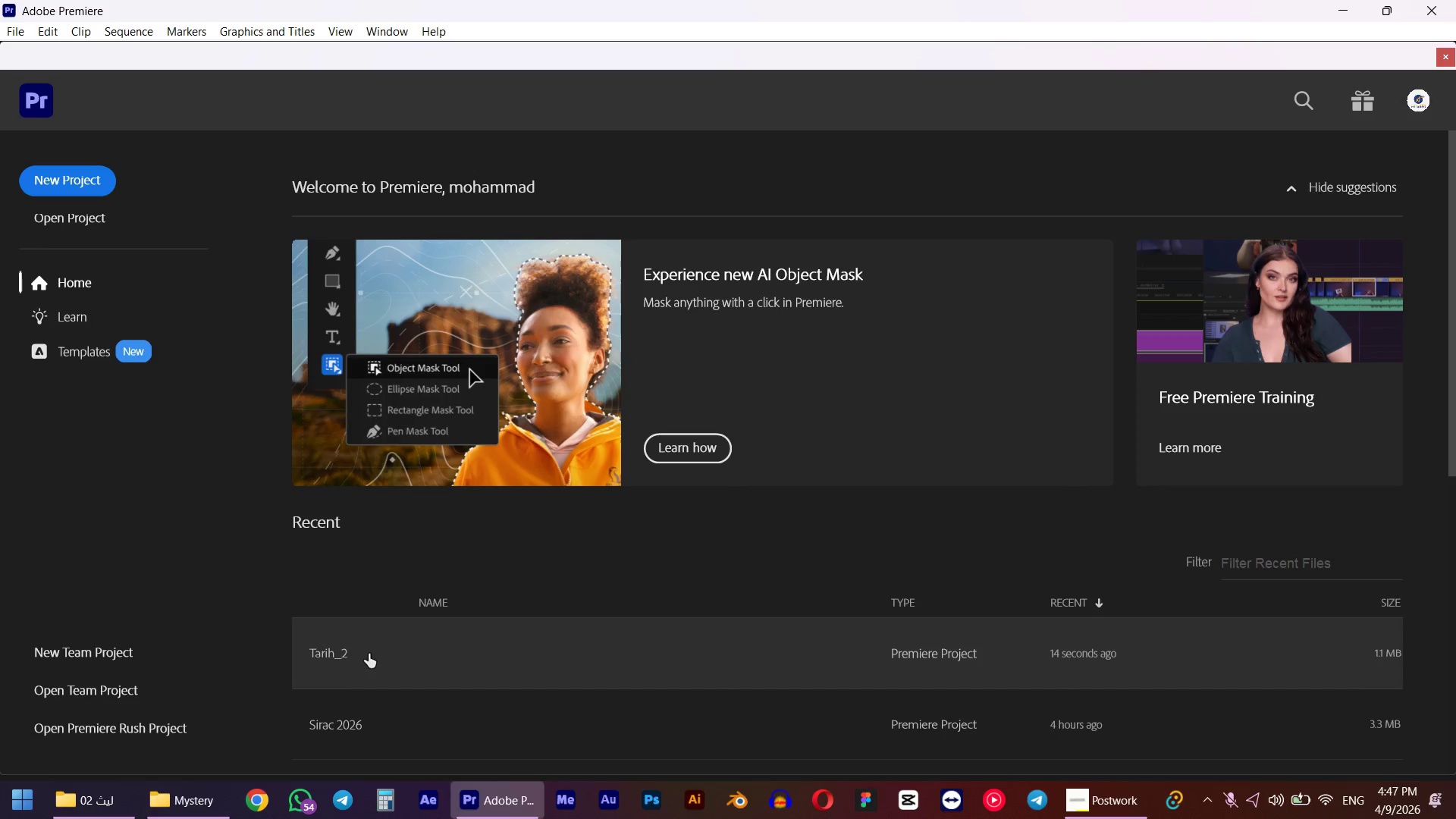 
left_click([369, 654])
 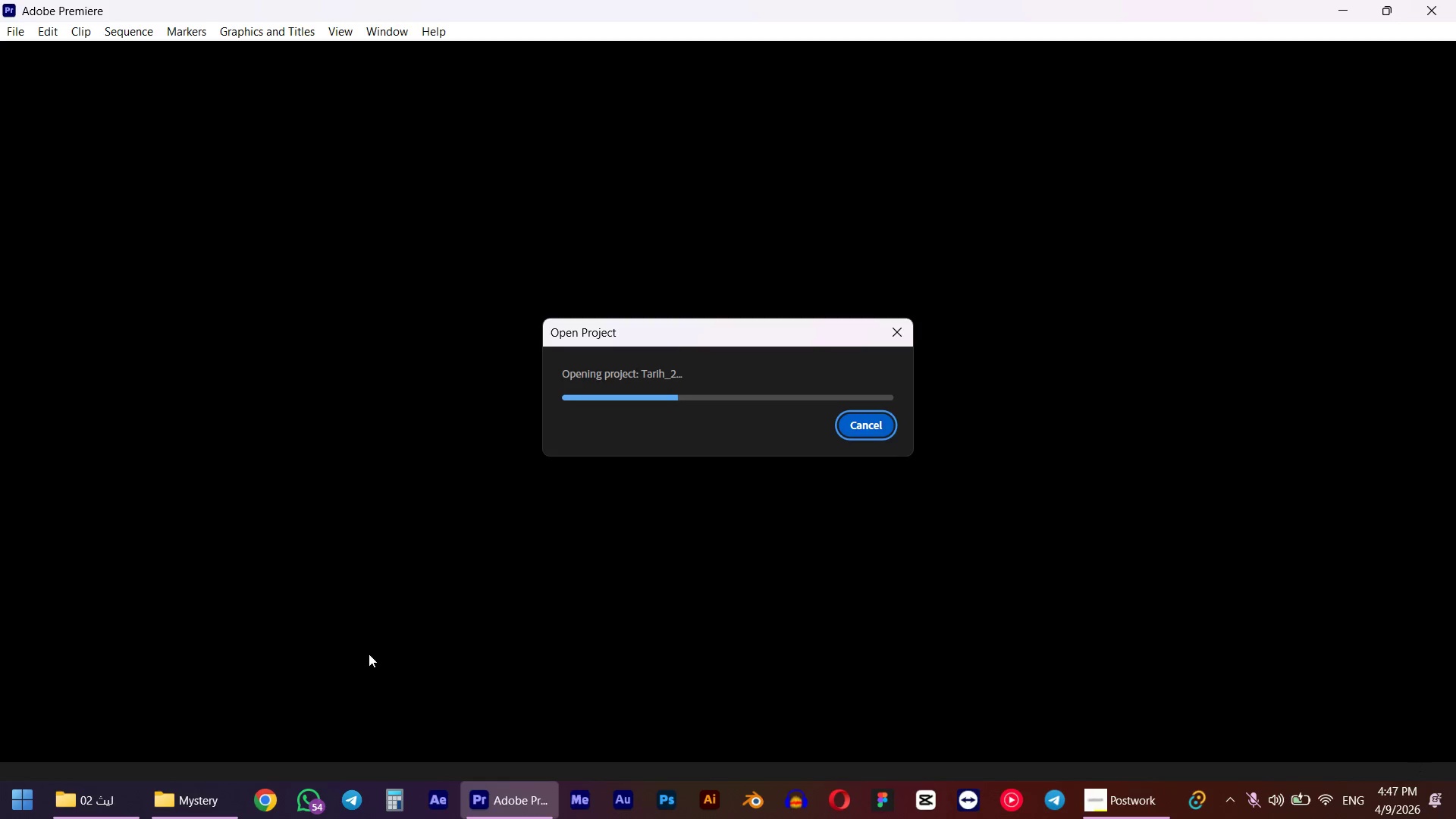 
mouse_move([391, 650])
 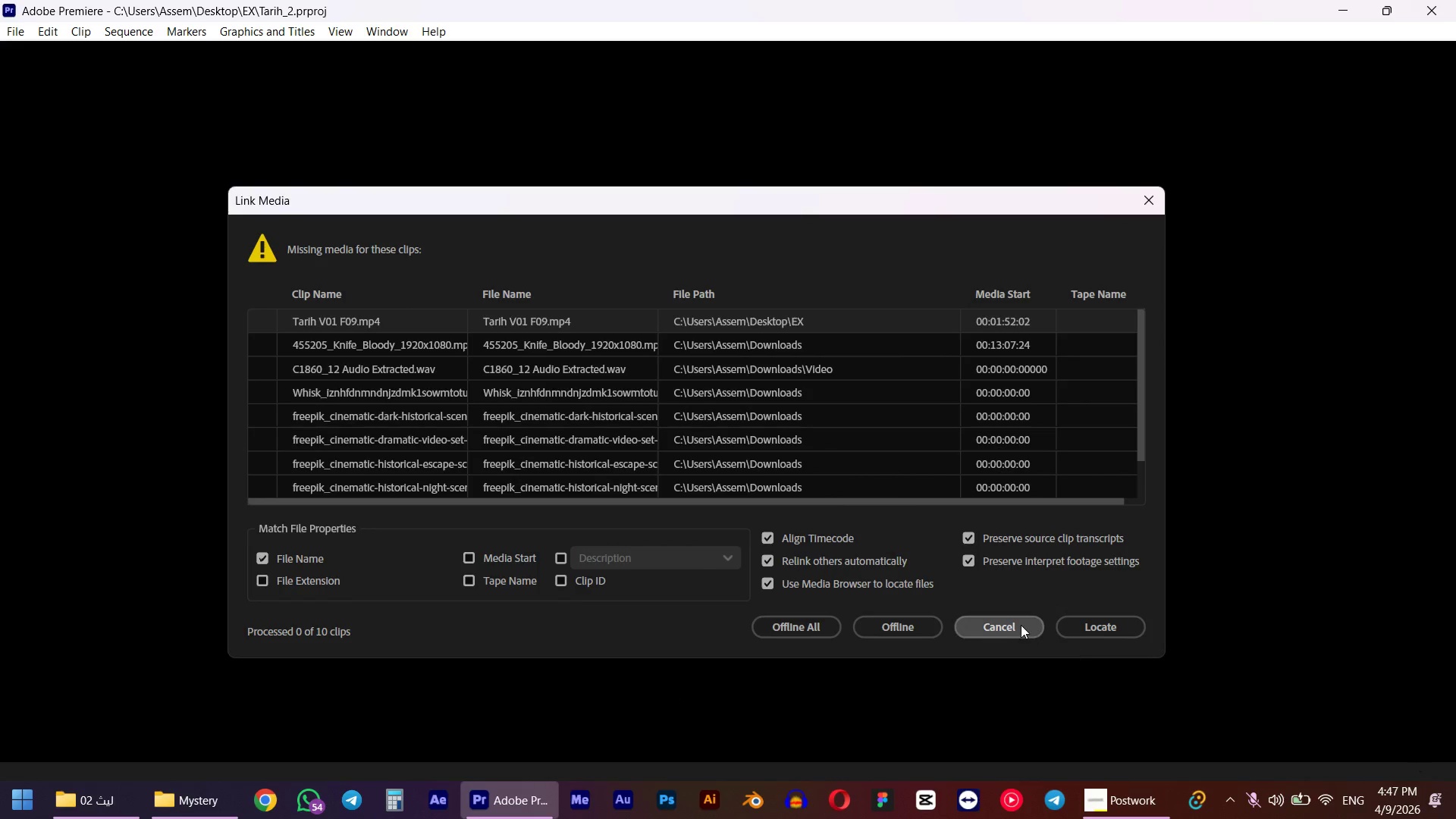 
left_click([1015, 625])
 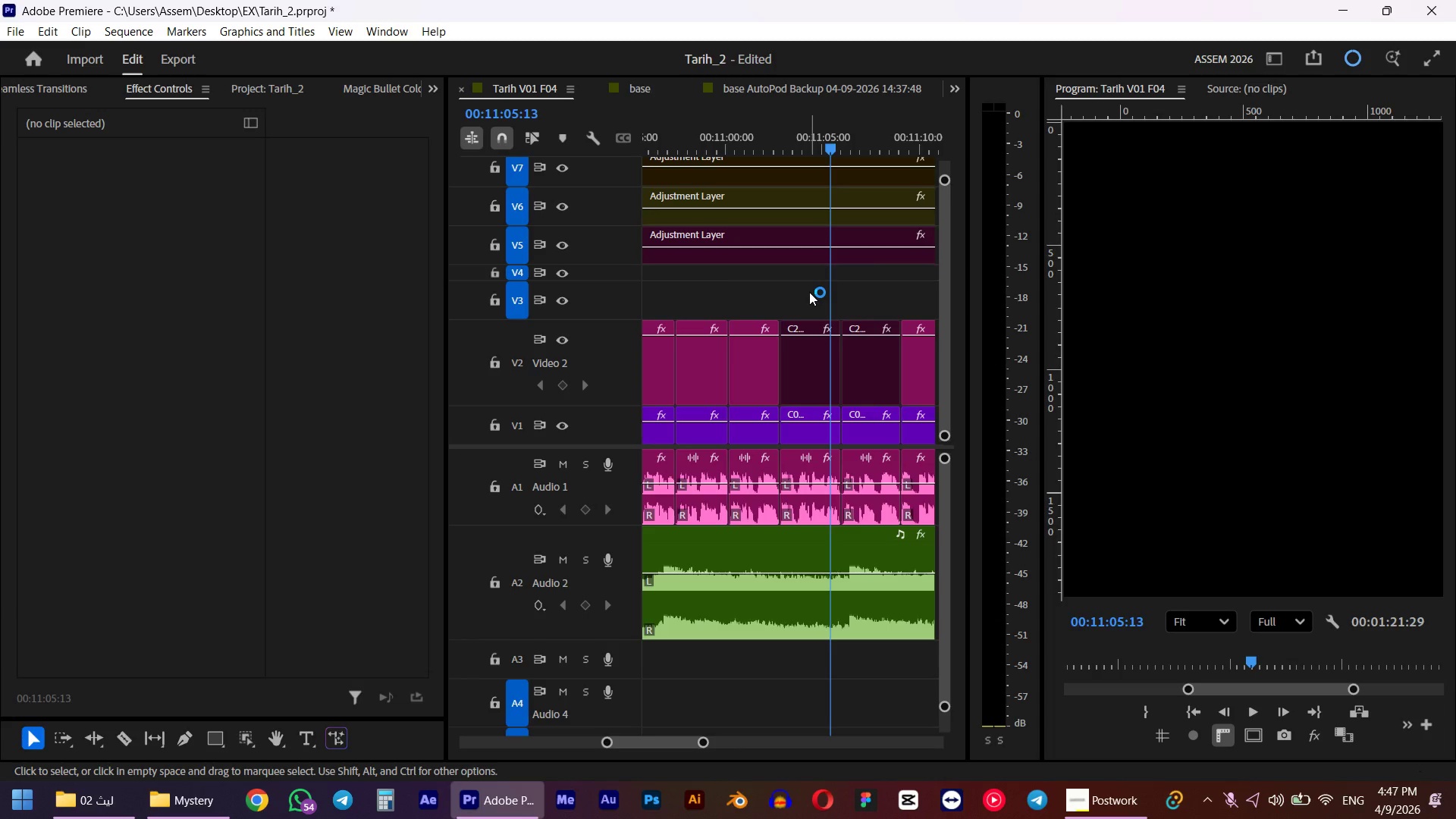 
wait(19.97)
 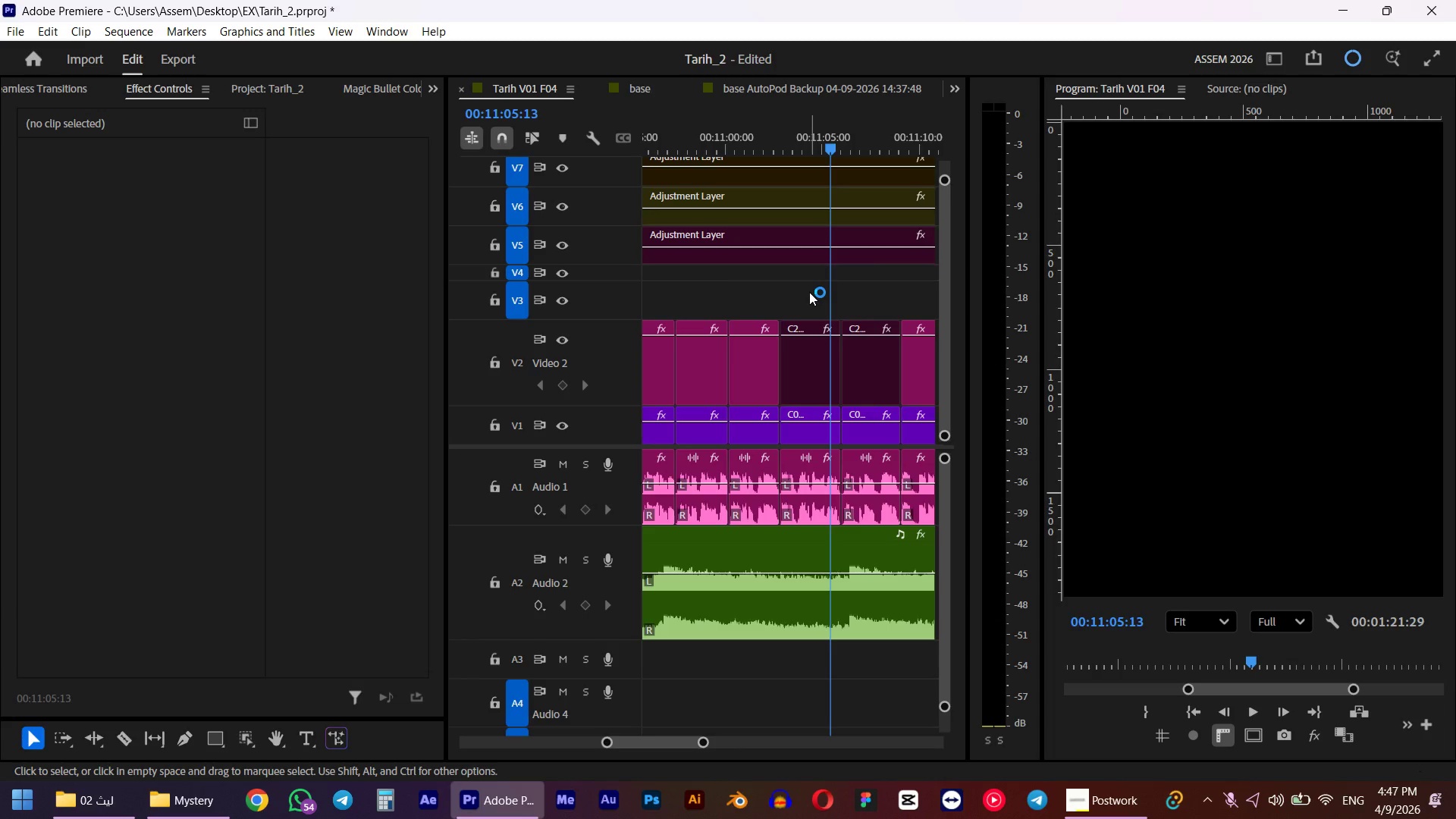 
left_click([808, 437])
 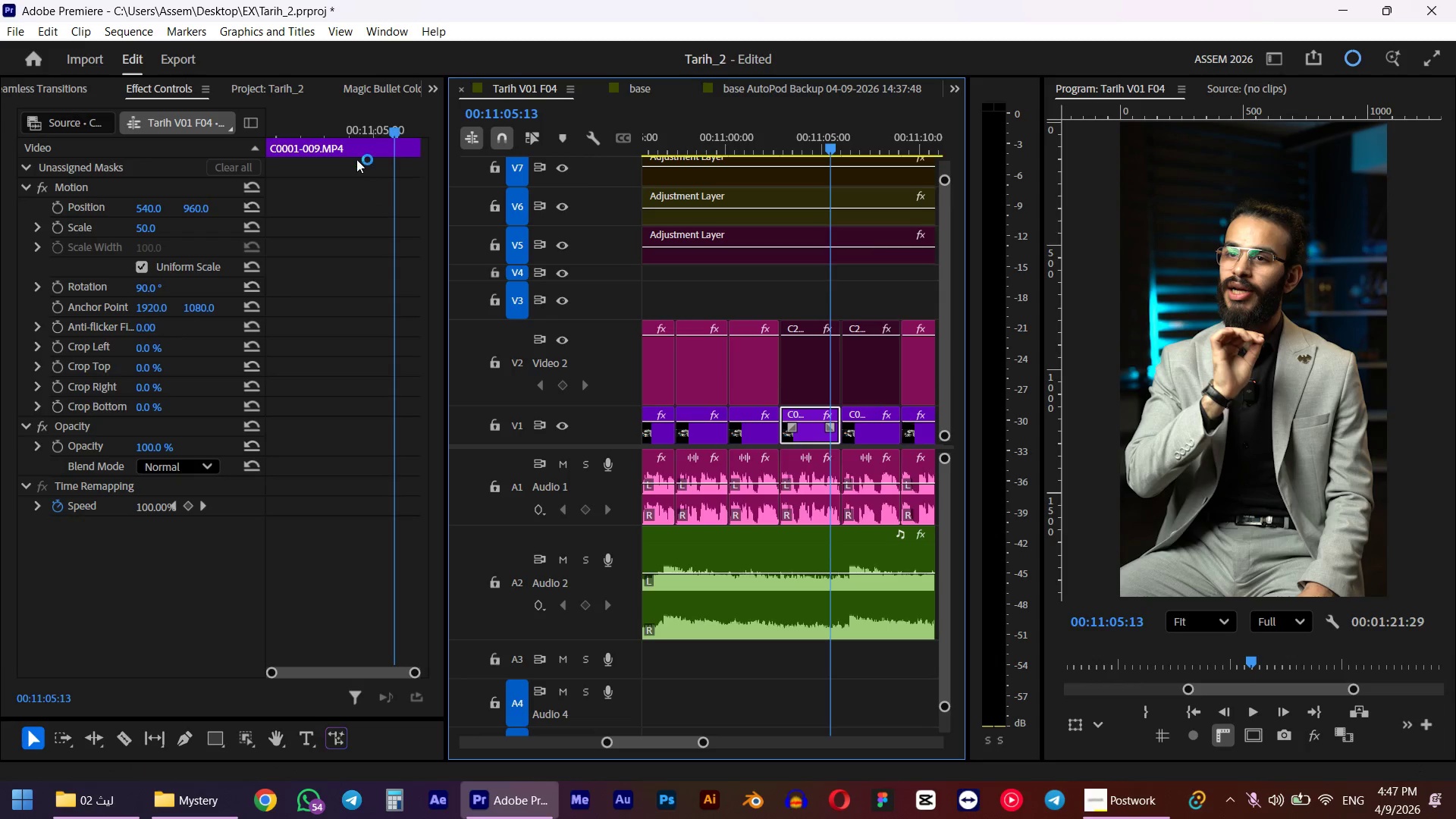 
left_click([366, 89])
 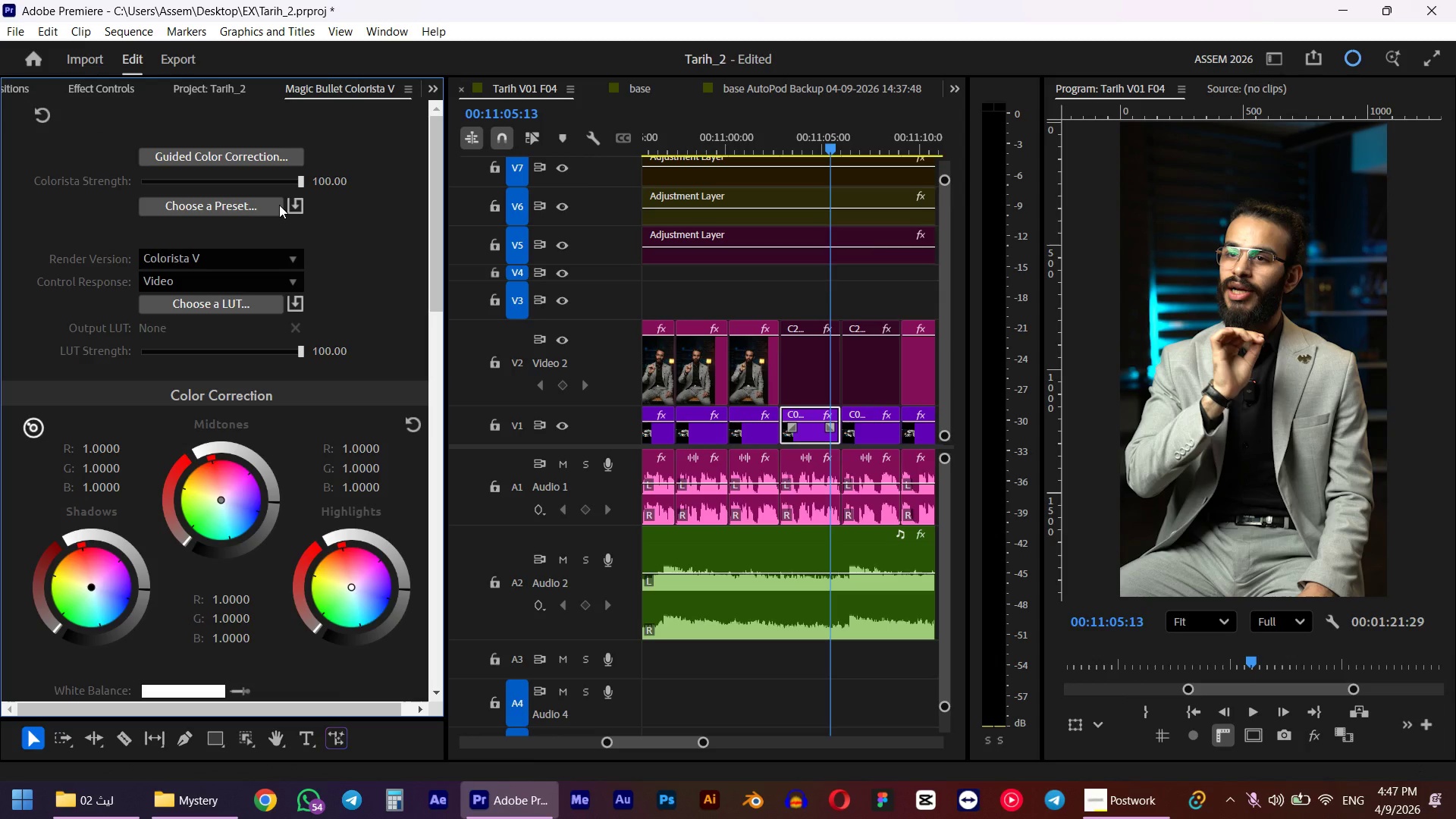 
left_click([233, 158])
 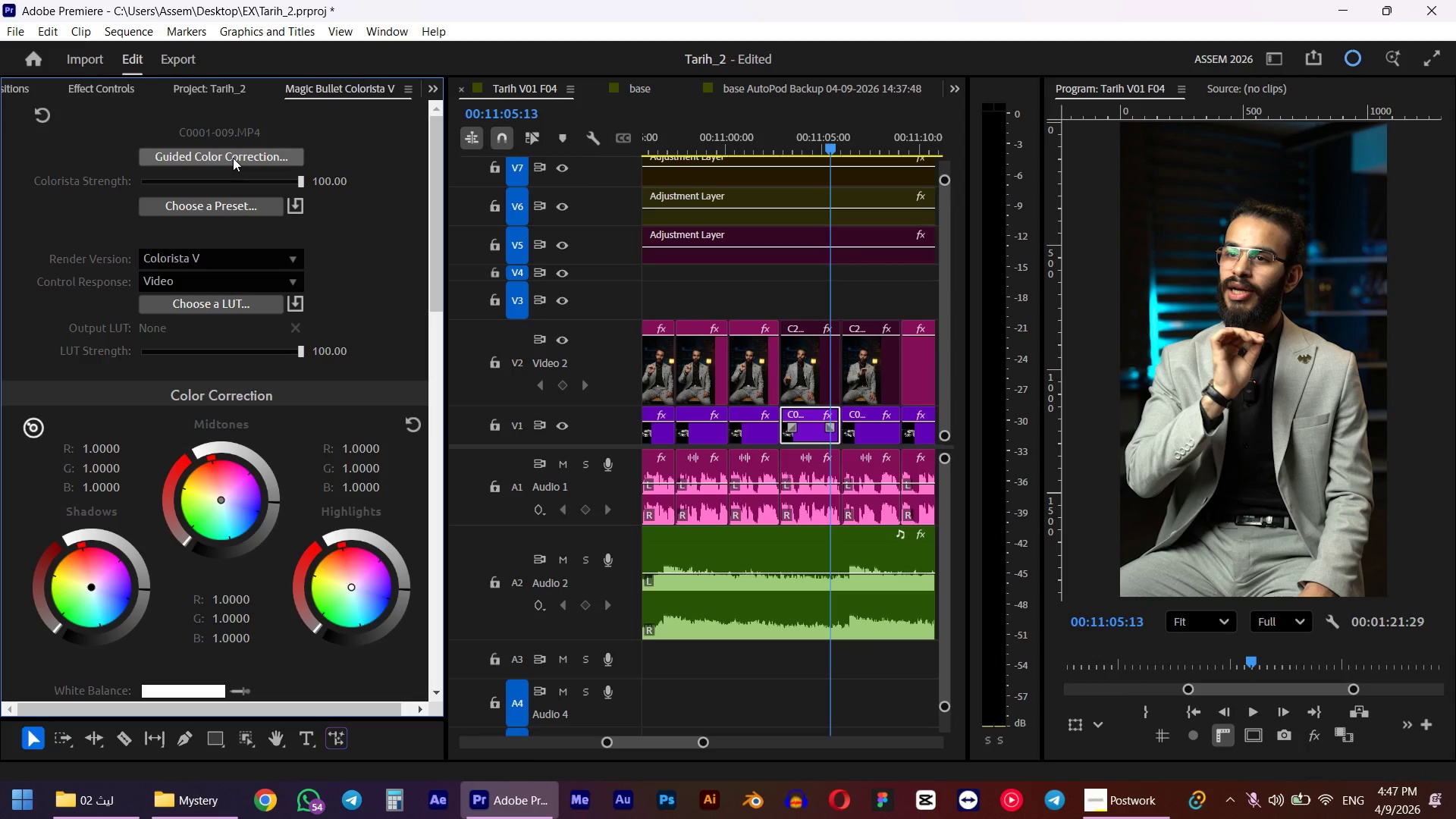 
left_click([232, 158])
 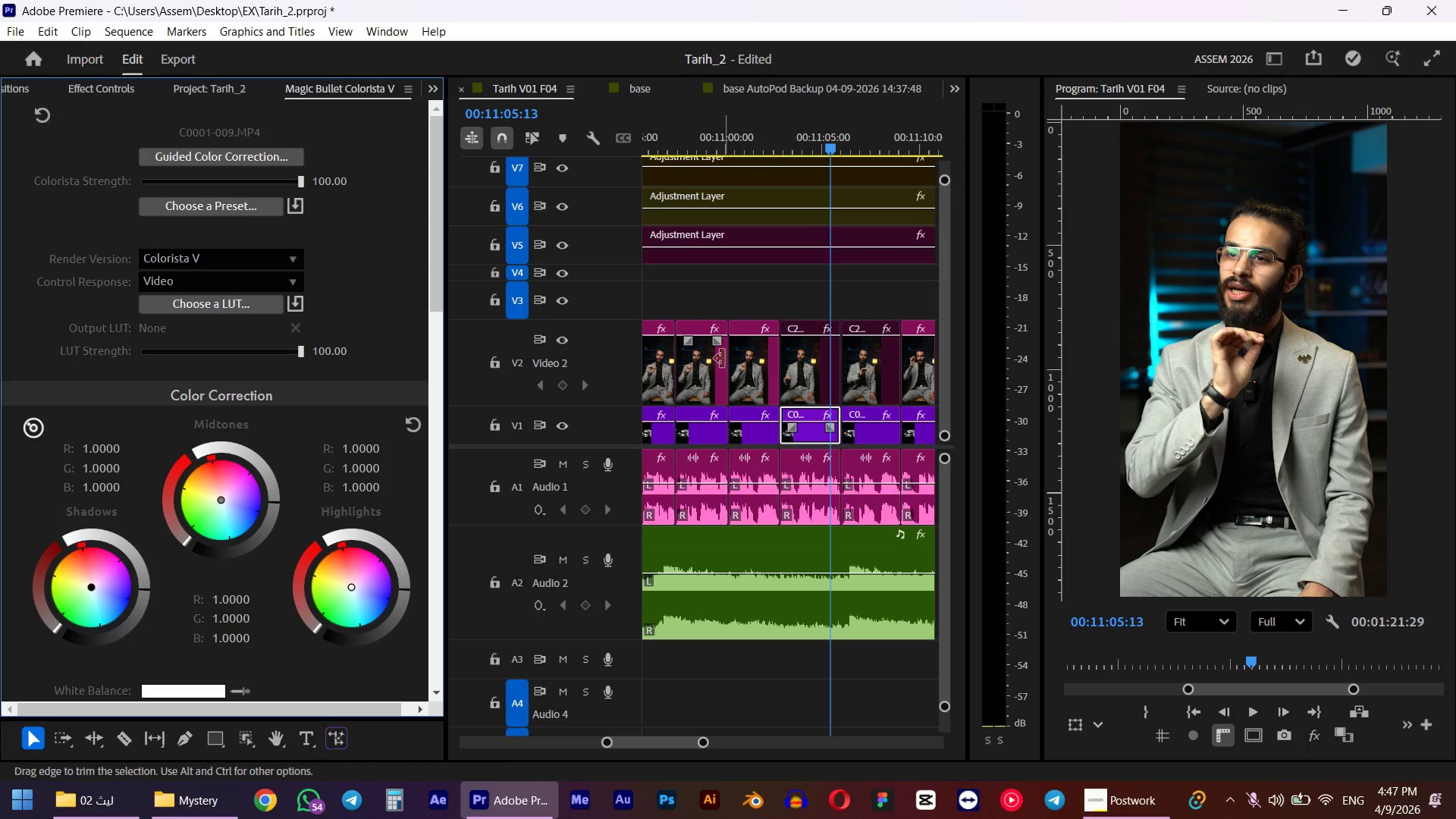 
wait(10.2)
 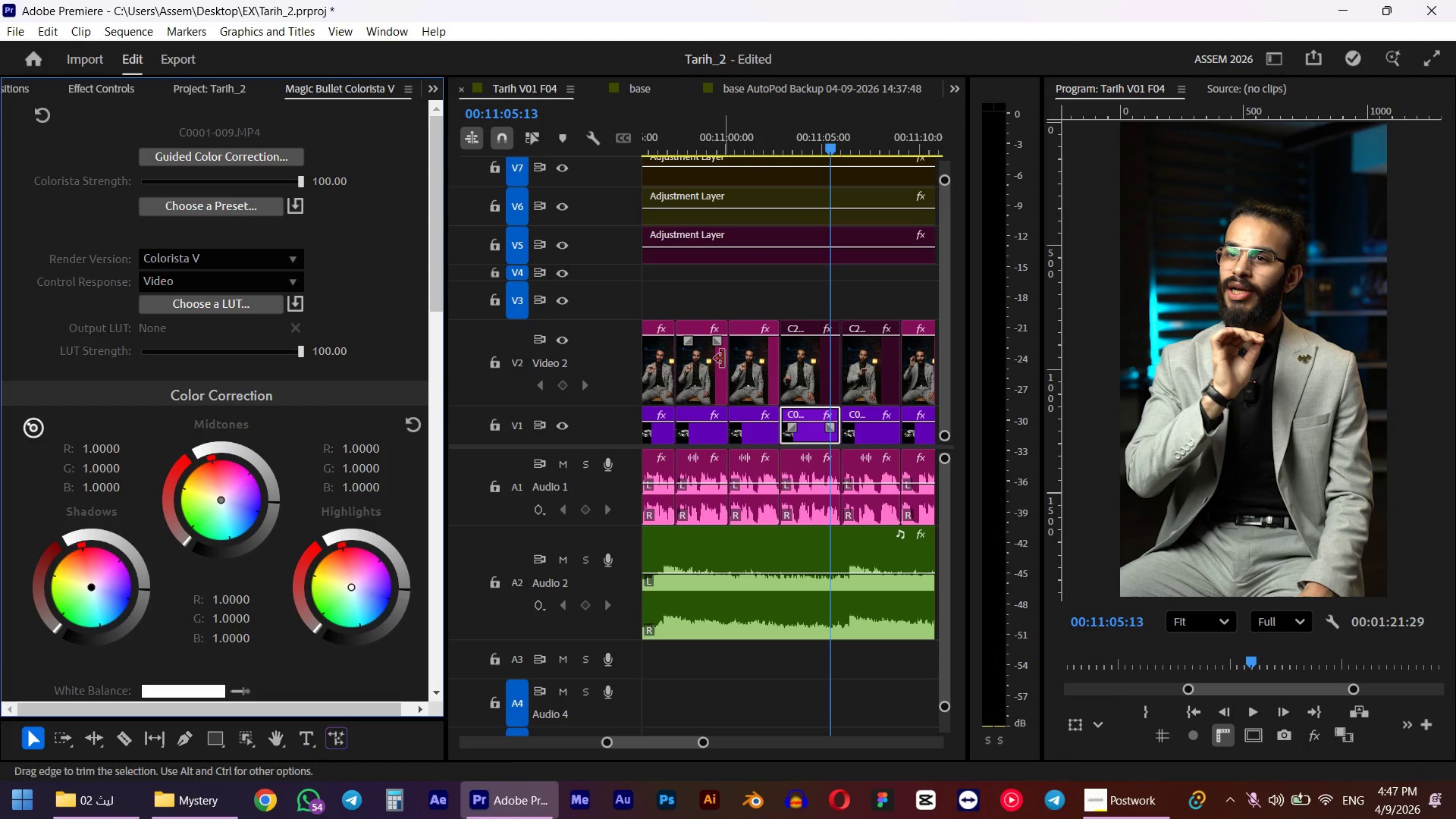 
scroll: coordinate [827, 259], scroll_direction: none, amount: 0.0
 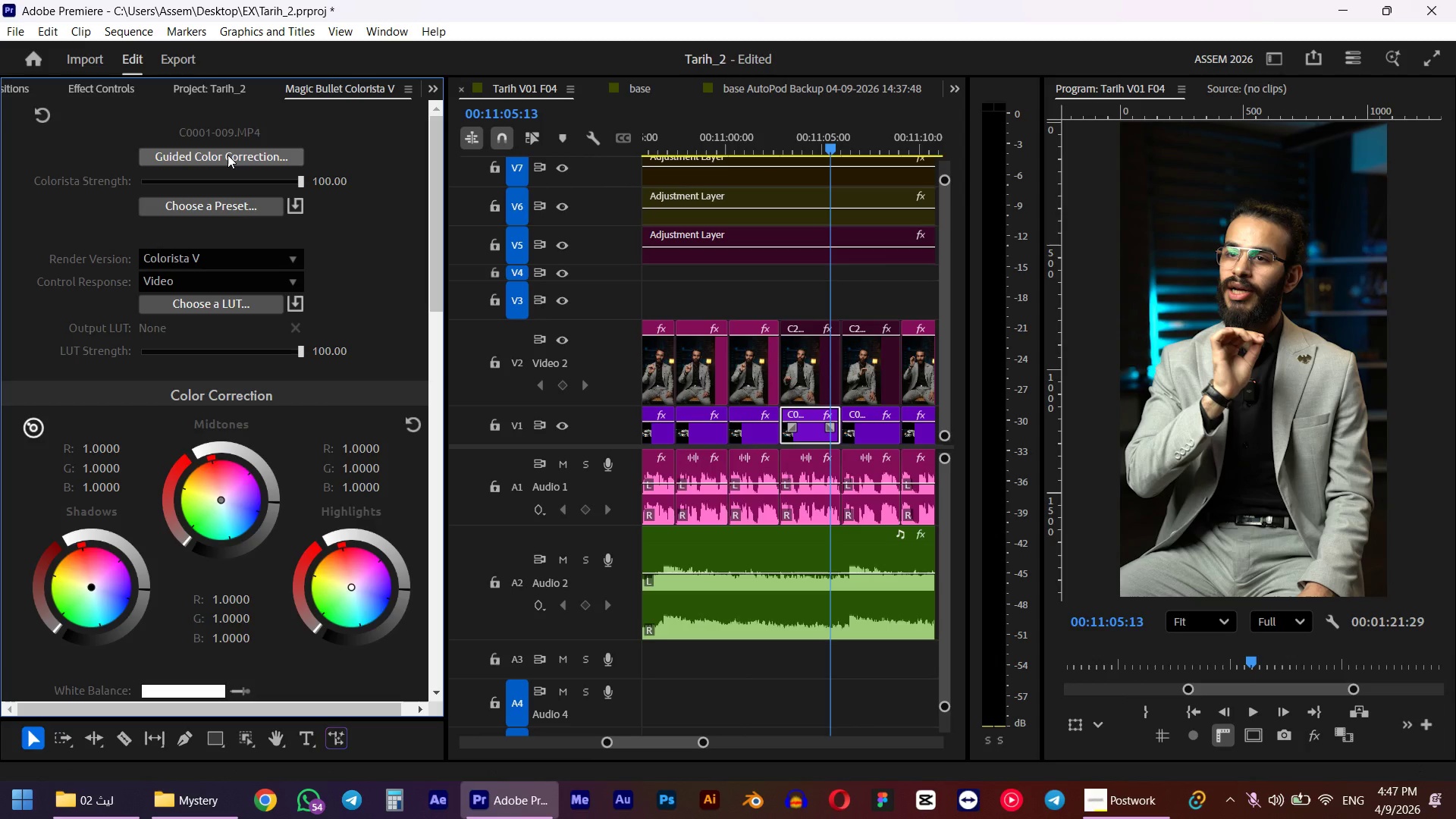 
left_click([228, 155])
 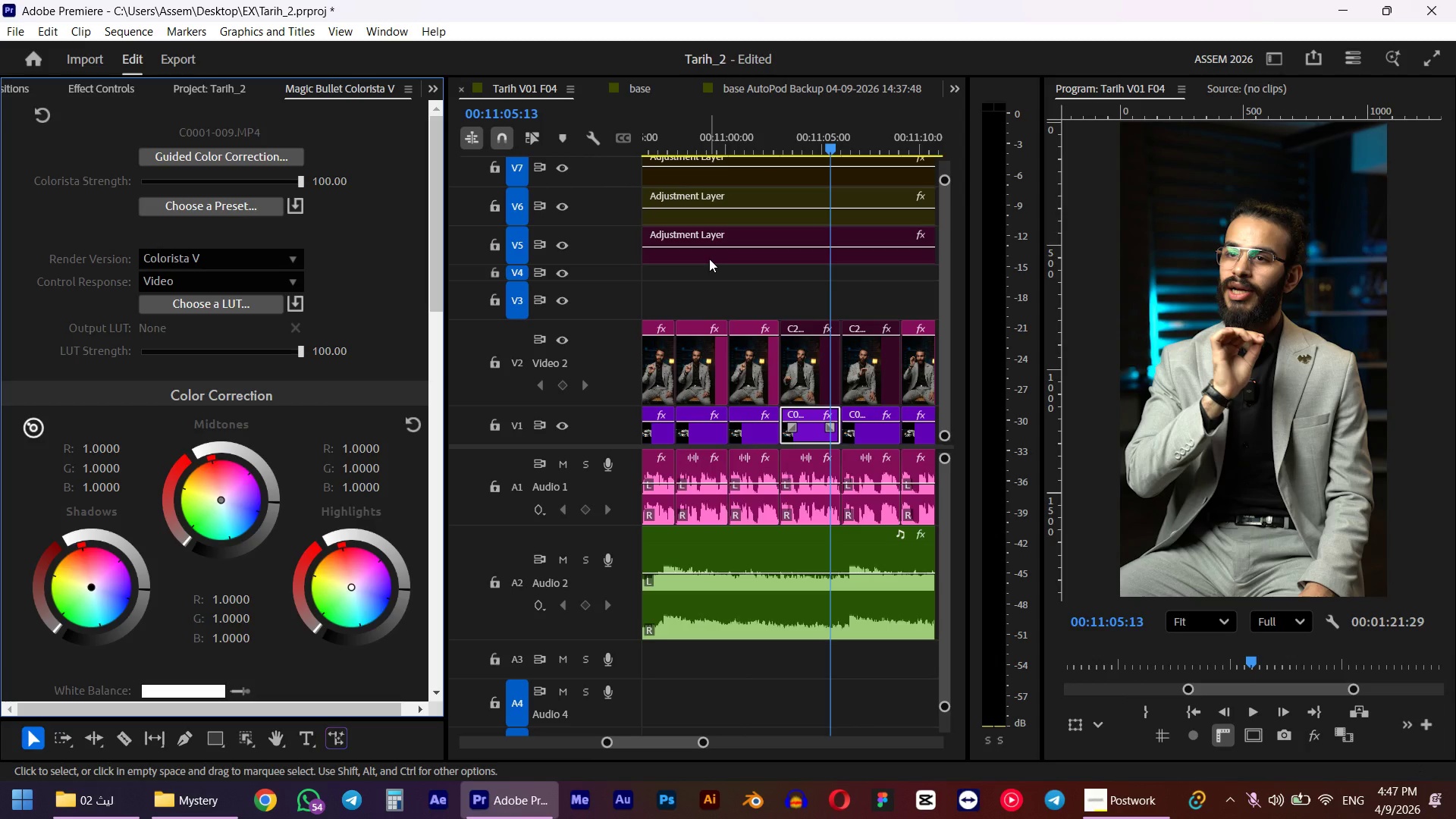 
scroll: coordinate [709, 259], scroll_direction: down, amount: 1.0
 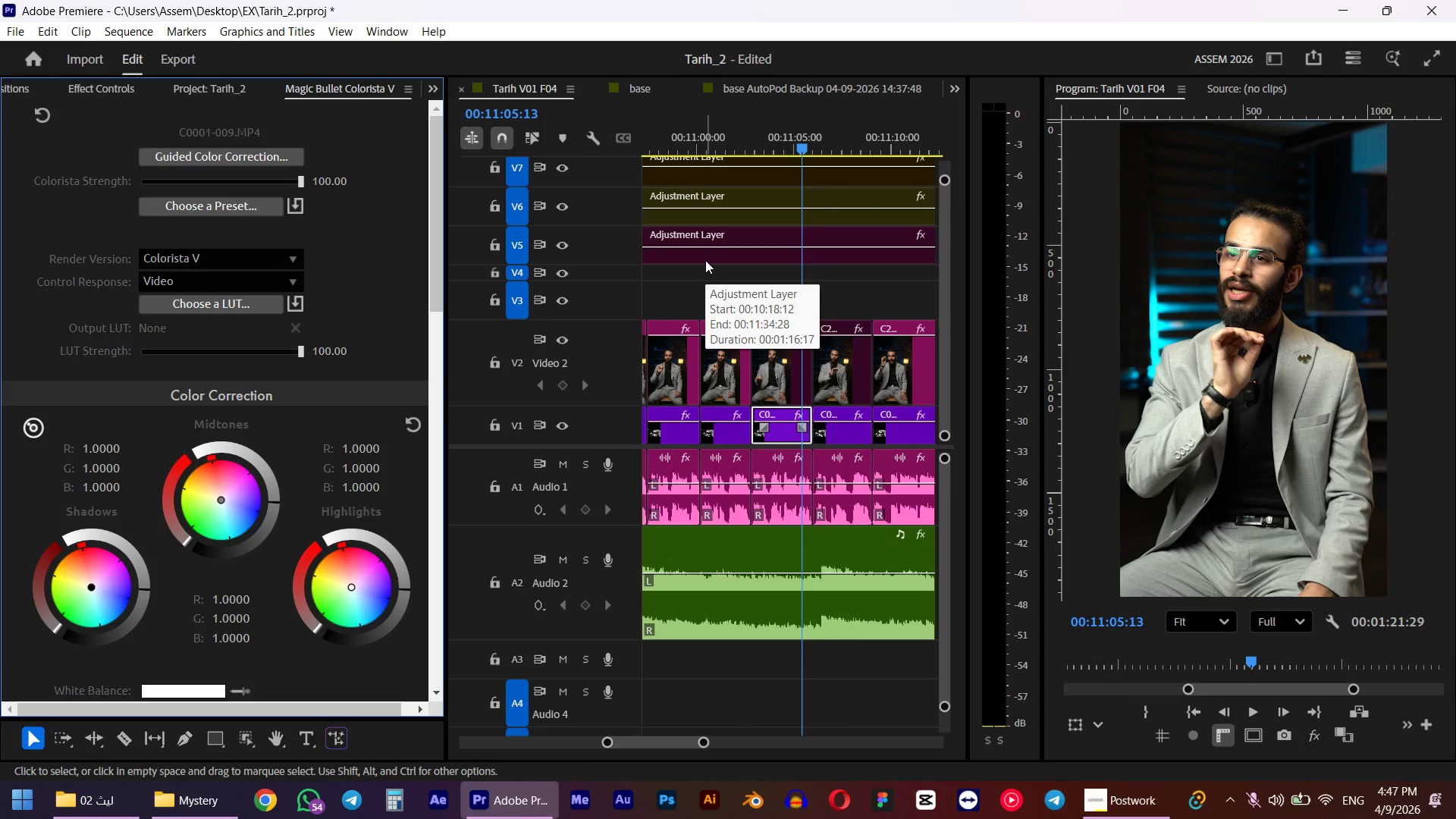 
wait(5.39)
 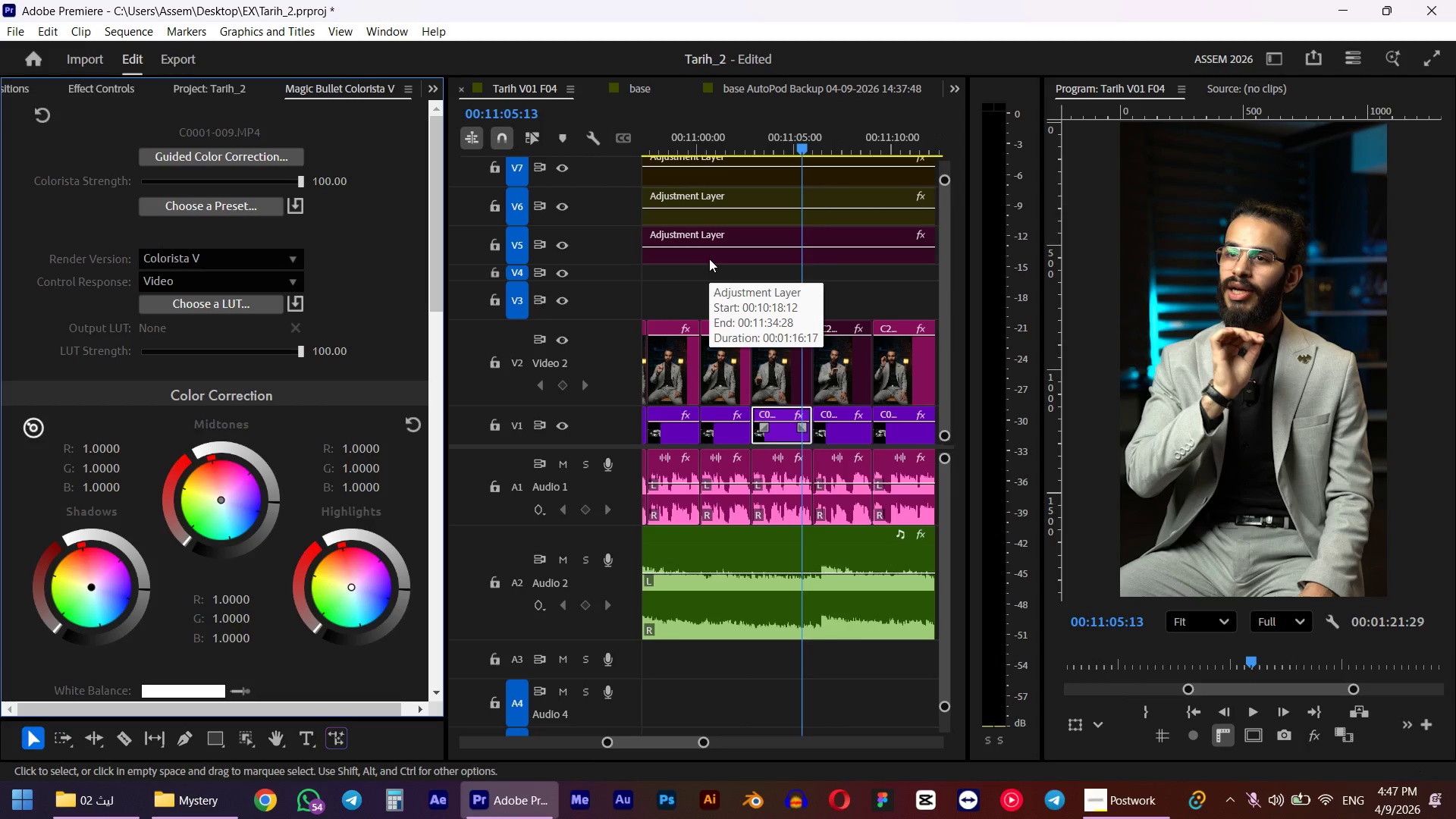 
scroll: coordinate [769, 271], scroll_direction: up, amount: 4.0
 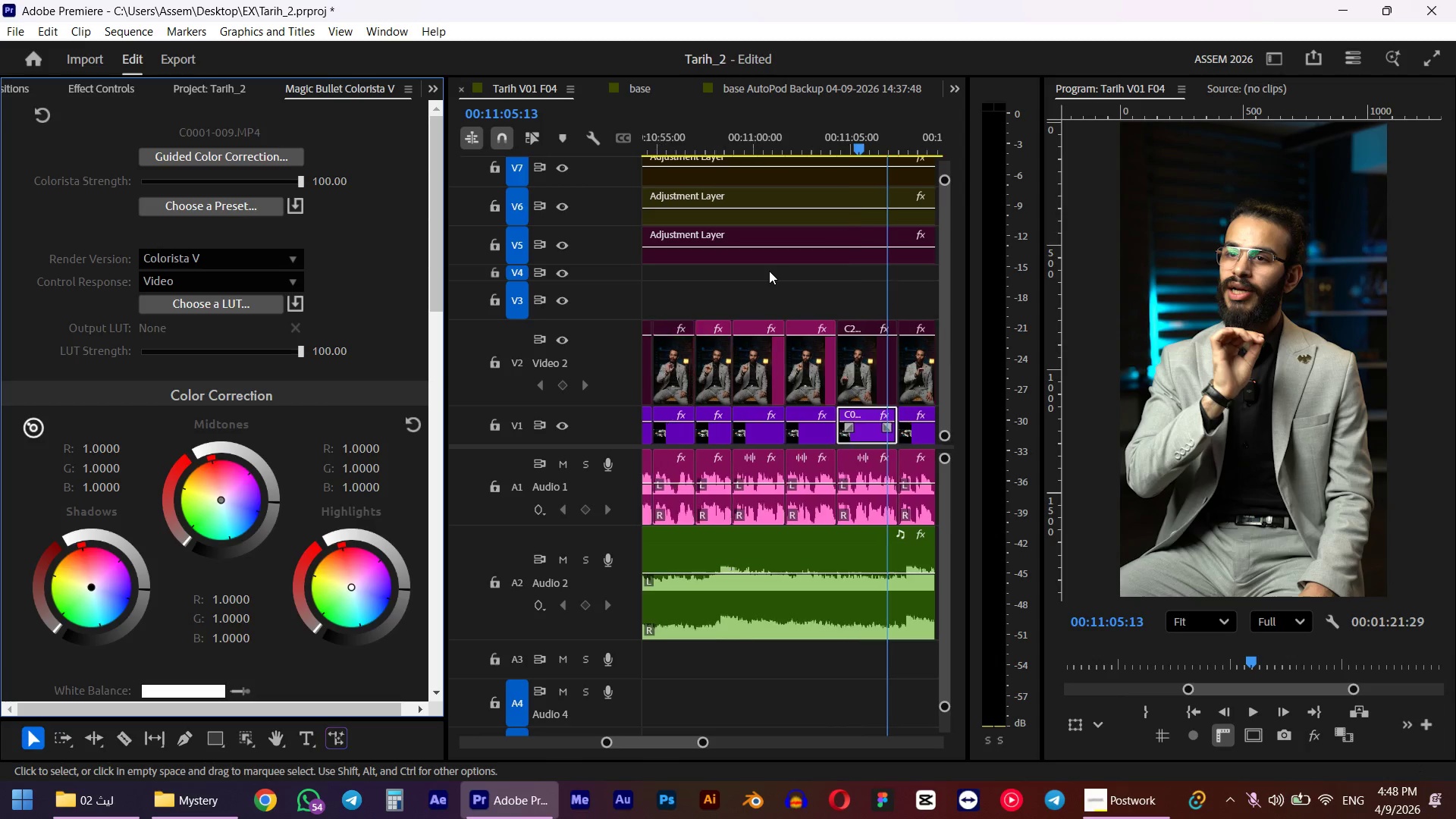 
scroll: coordinate [769, 271], scroll_direction: down, amount: 4.0
 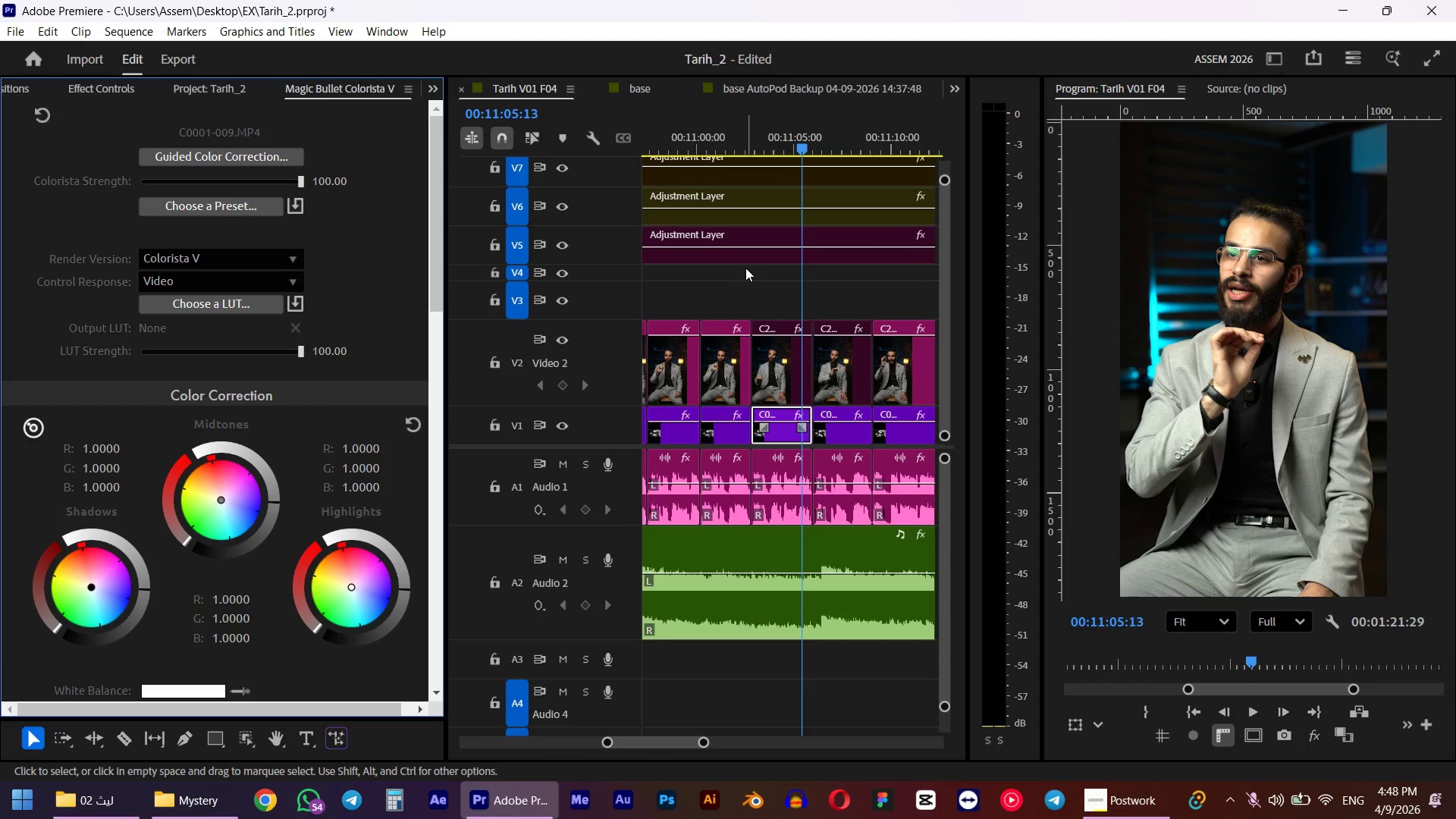 
wait(8.29)
 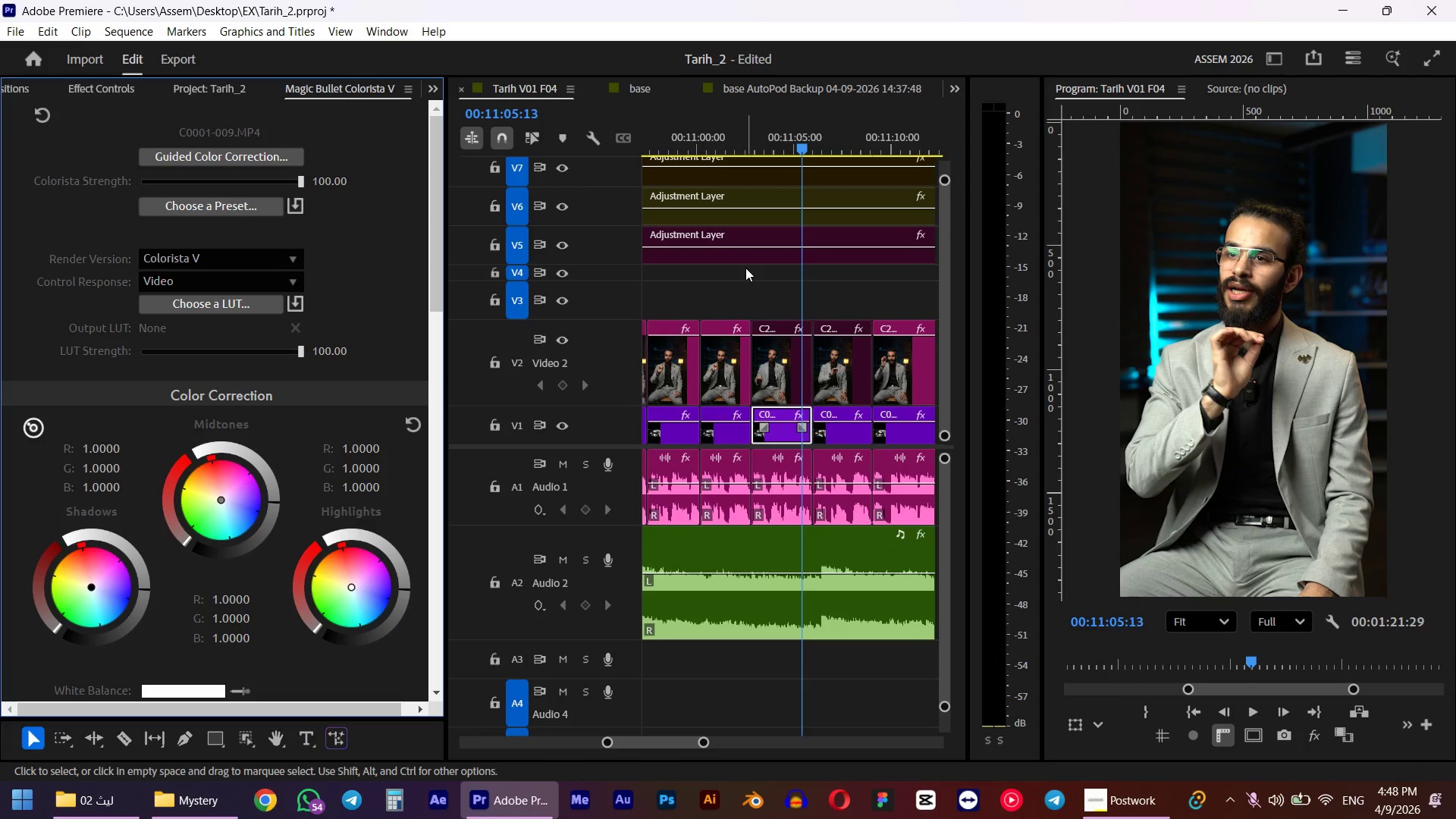 
left_click([789, 141])
 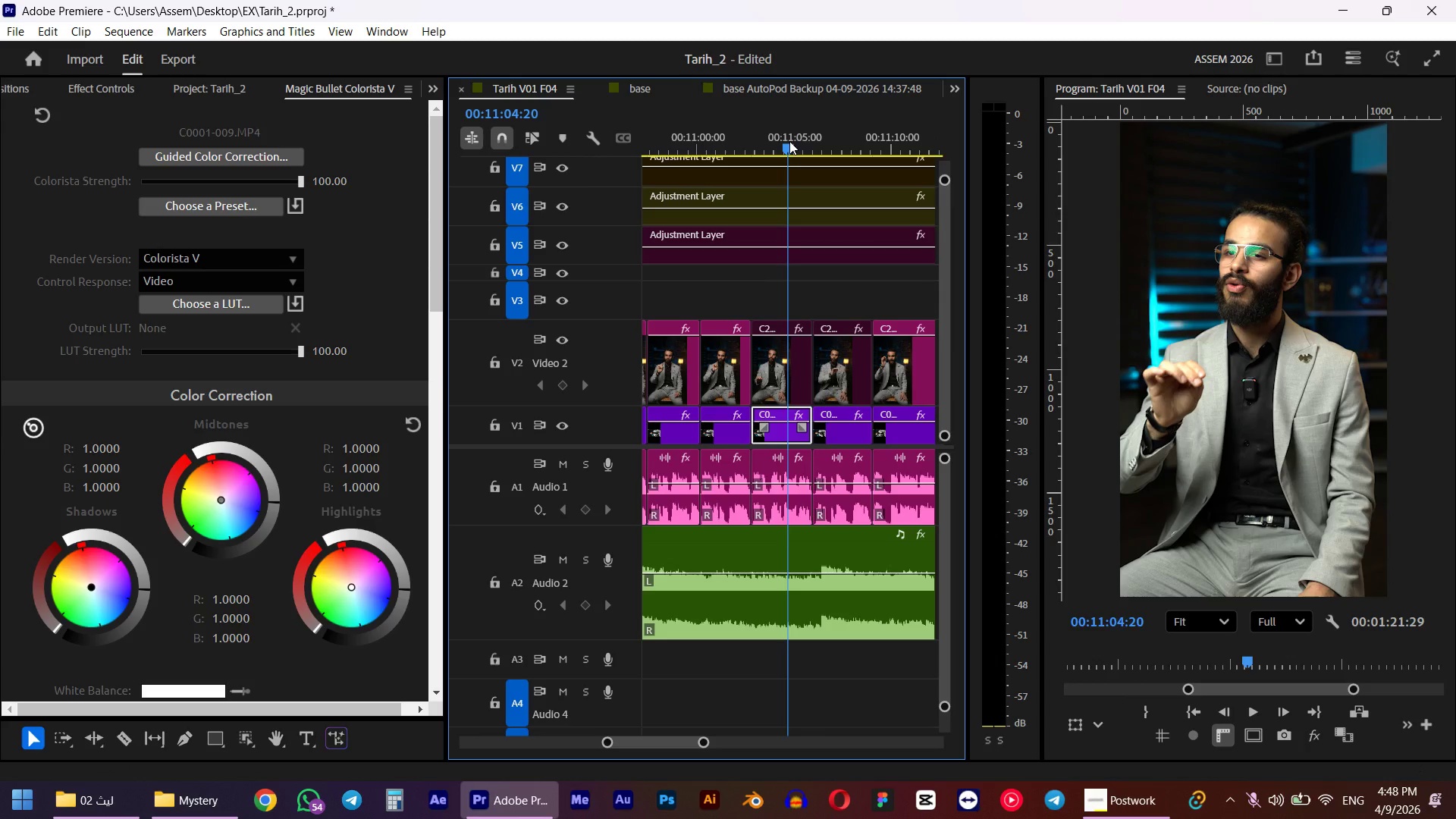 
key(Shift+ShiftLeft)
 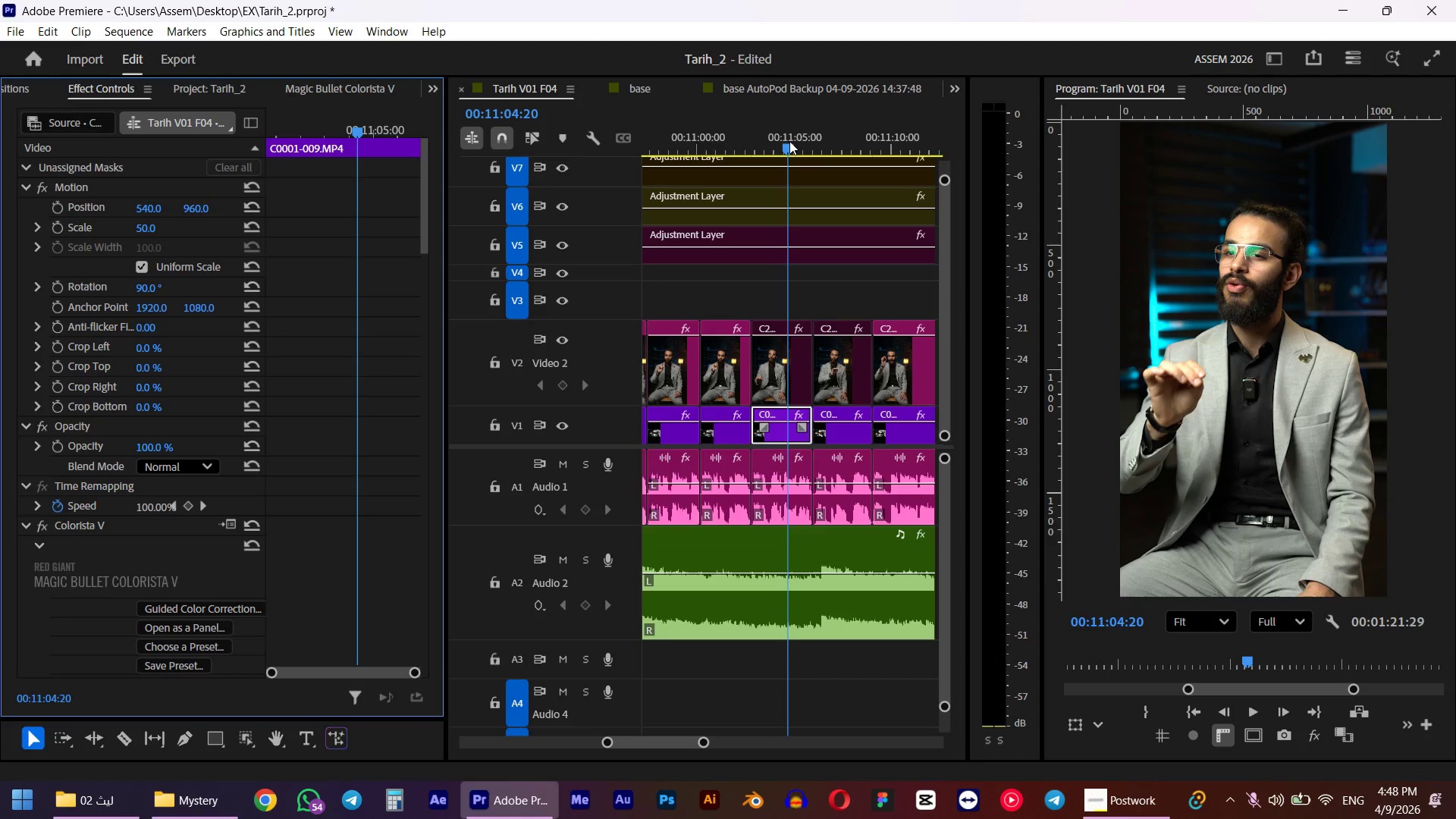 
key(Shift+5)
 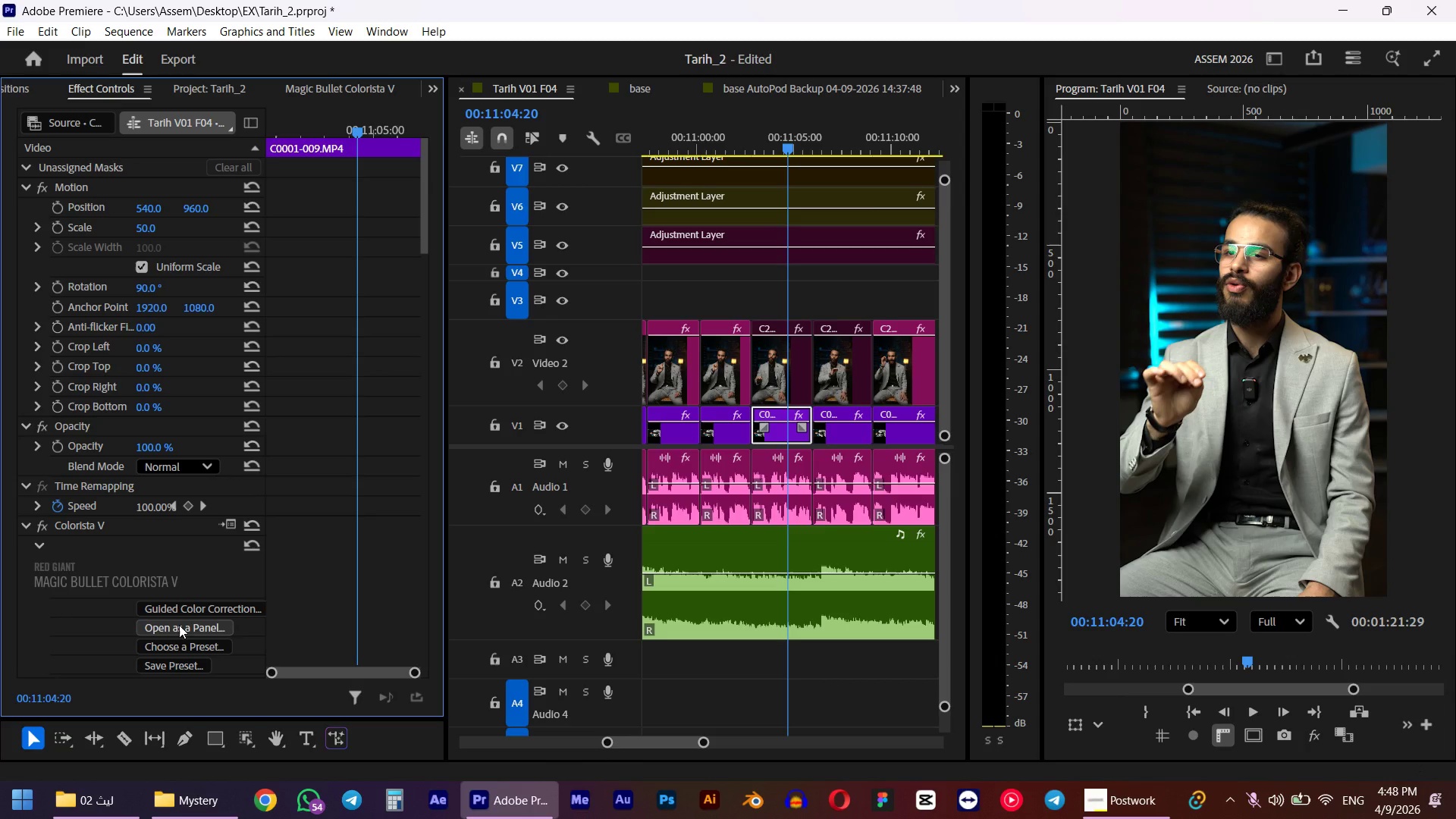 
left_click([179, 625])
 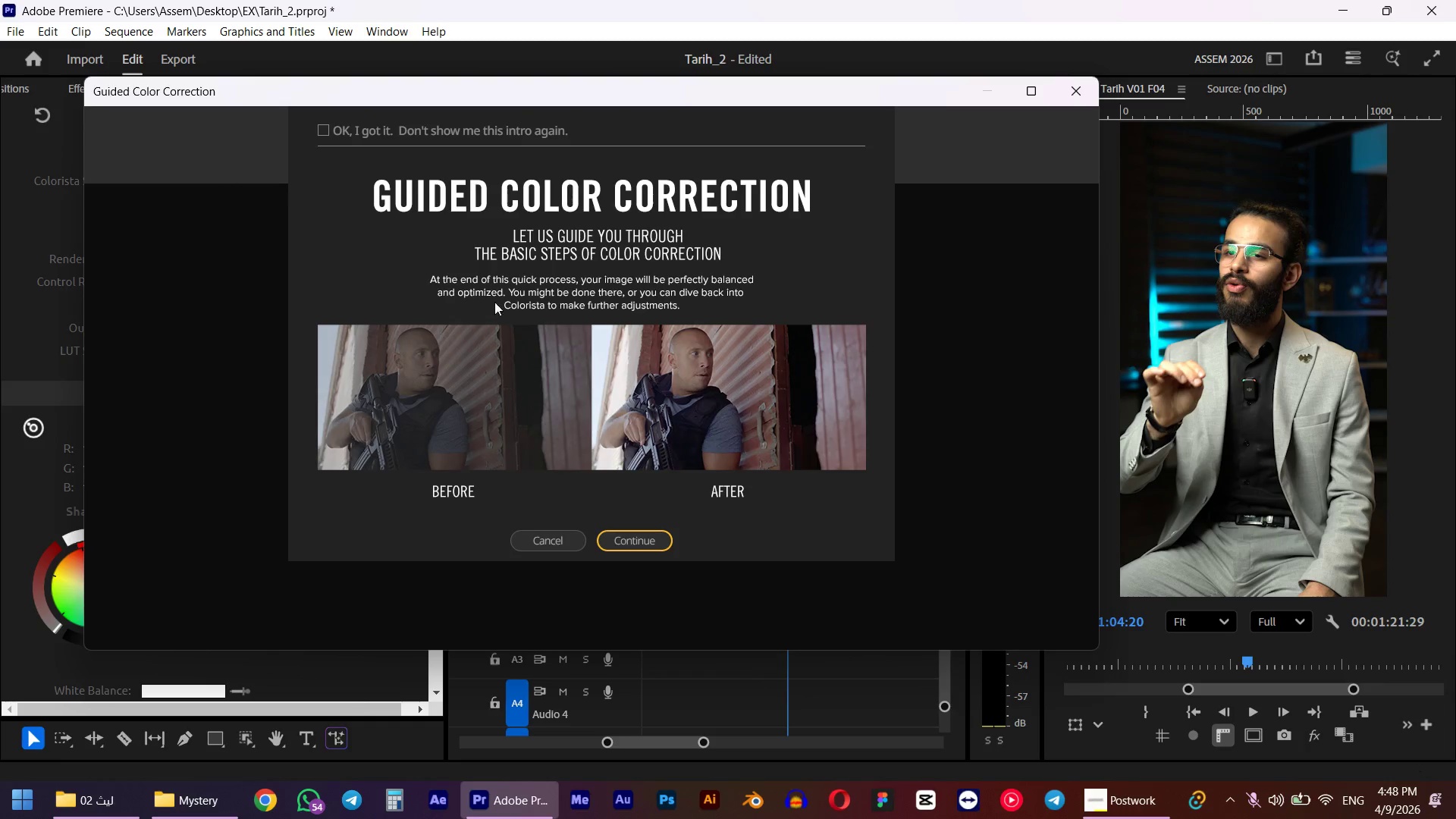 
left_click([632, 543])
 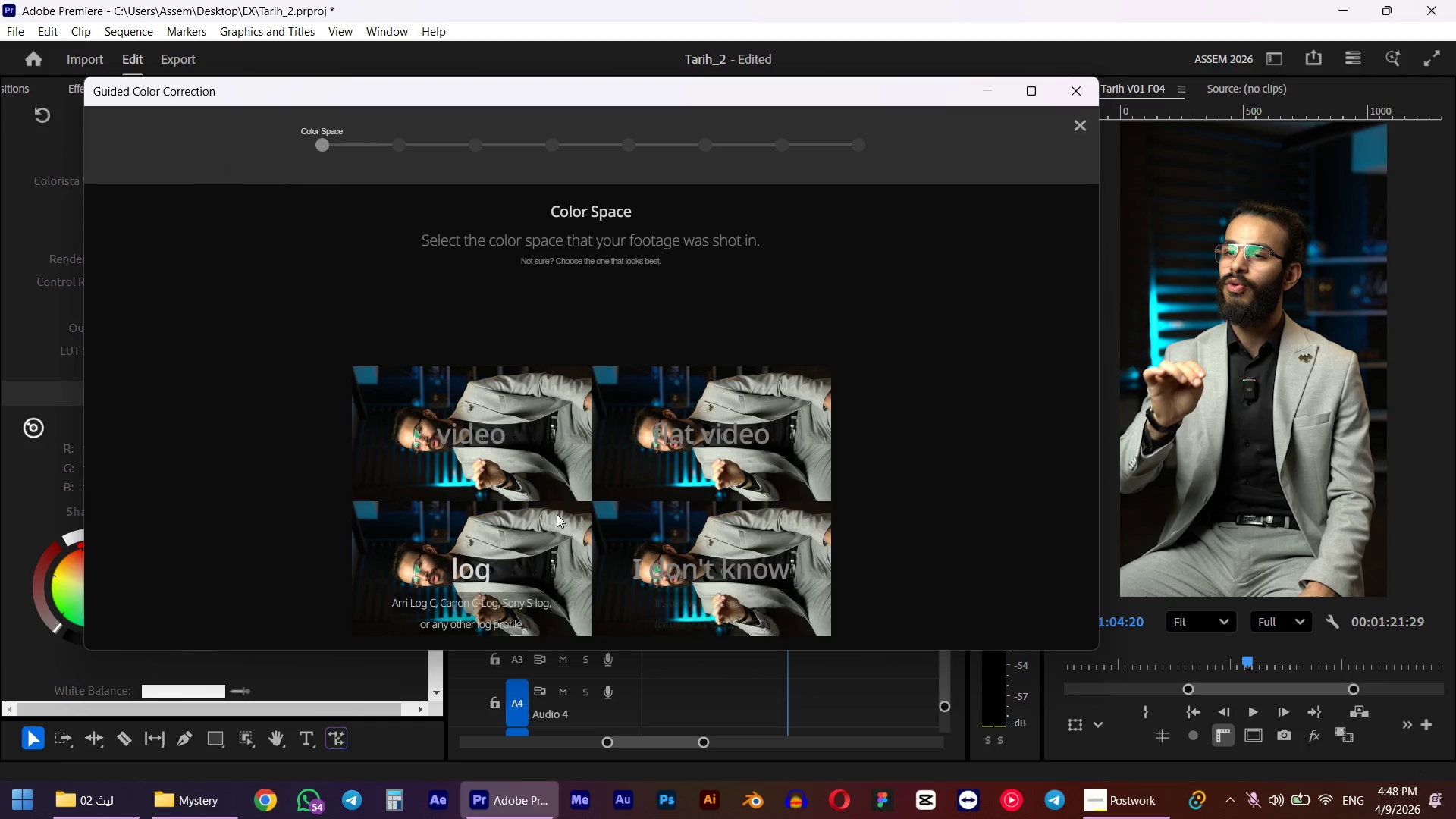 
left_click([497, 410])
 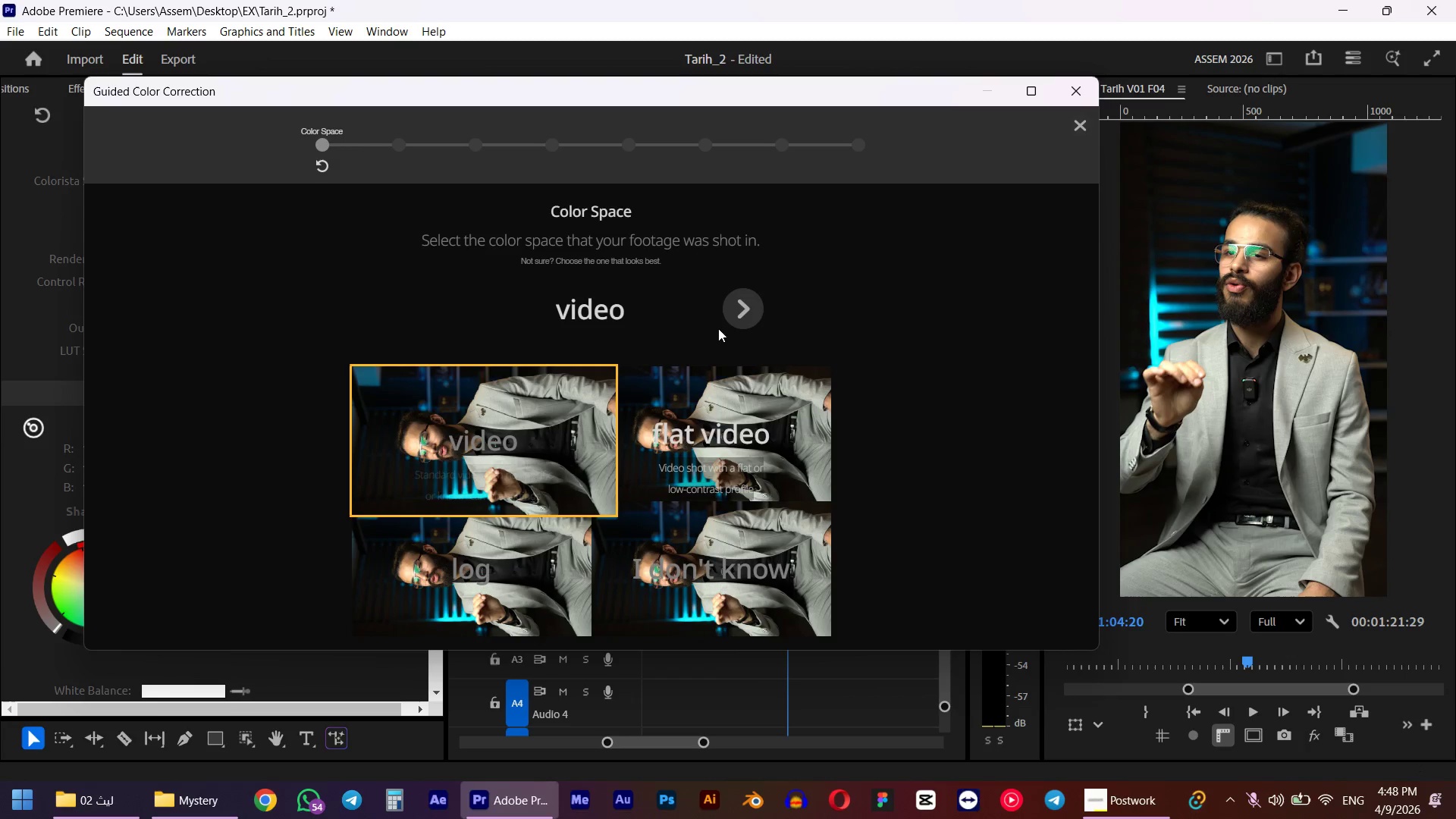 
left_click([739, 313])
 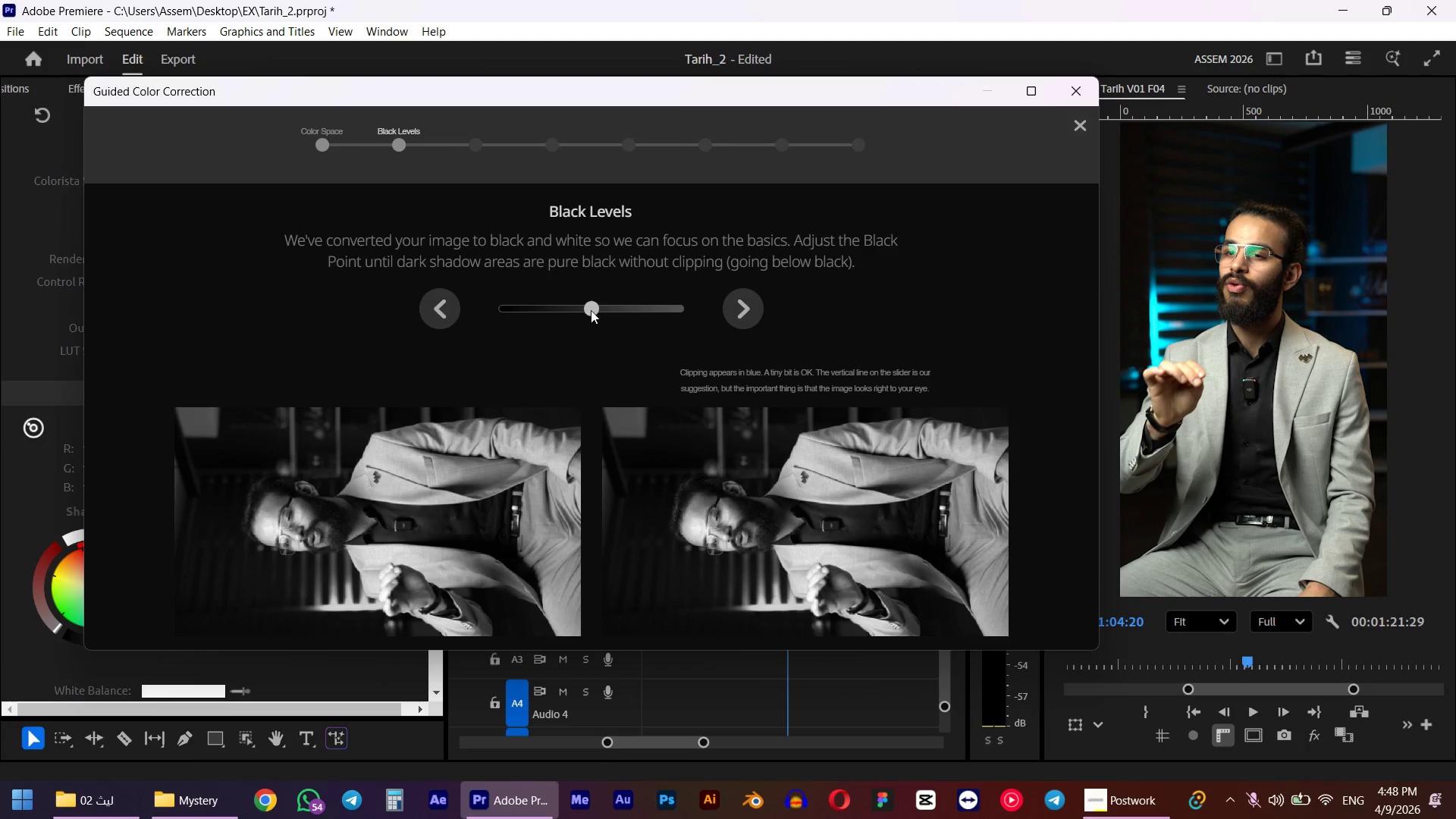 
double_click([592, 310])
 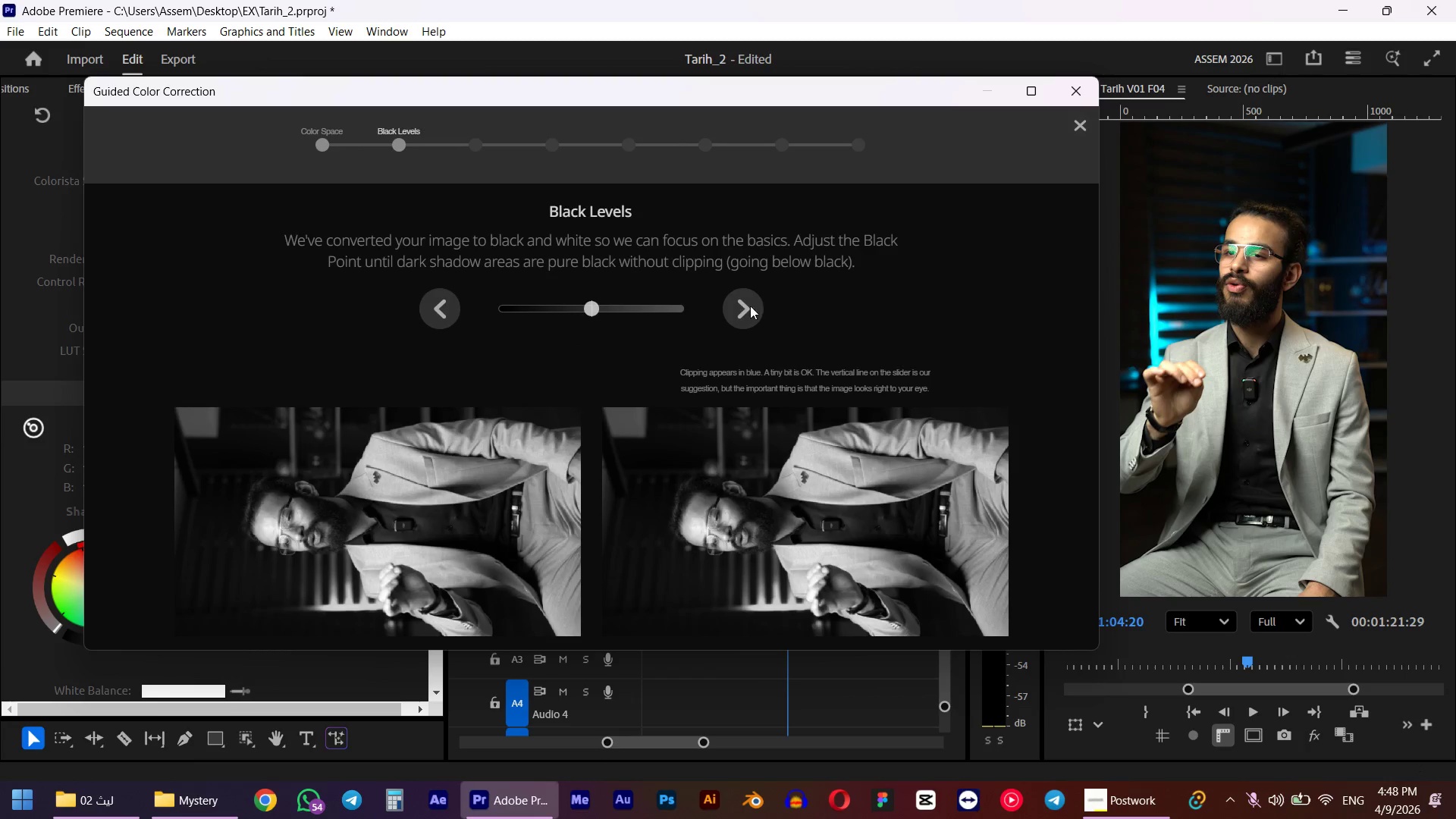 
left_click([746, 307])
 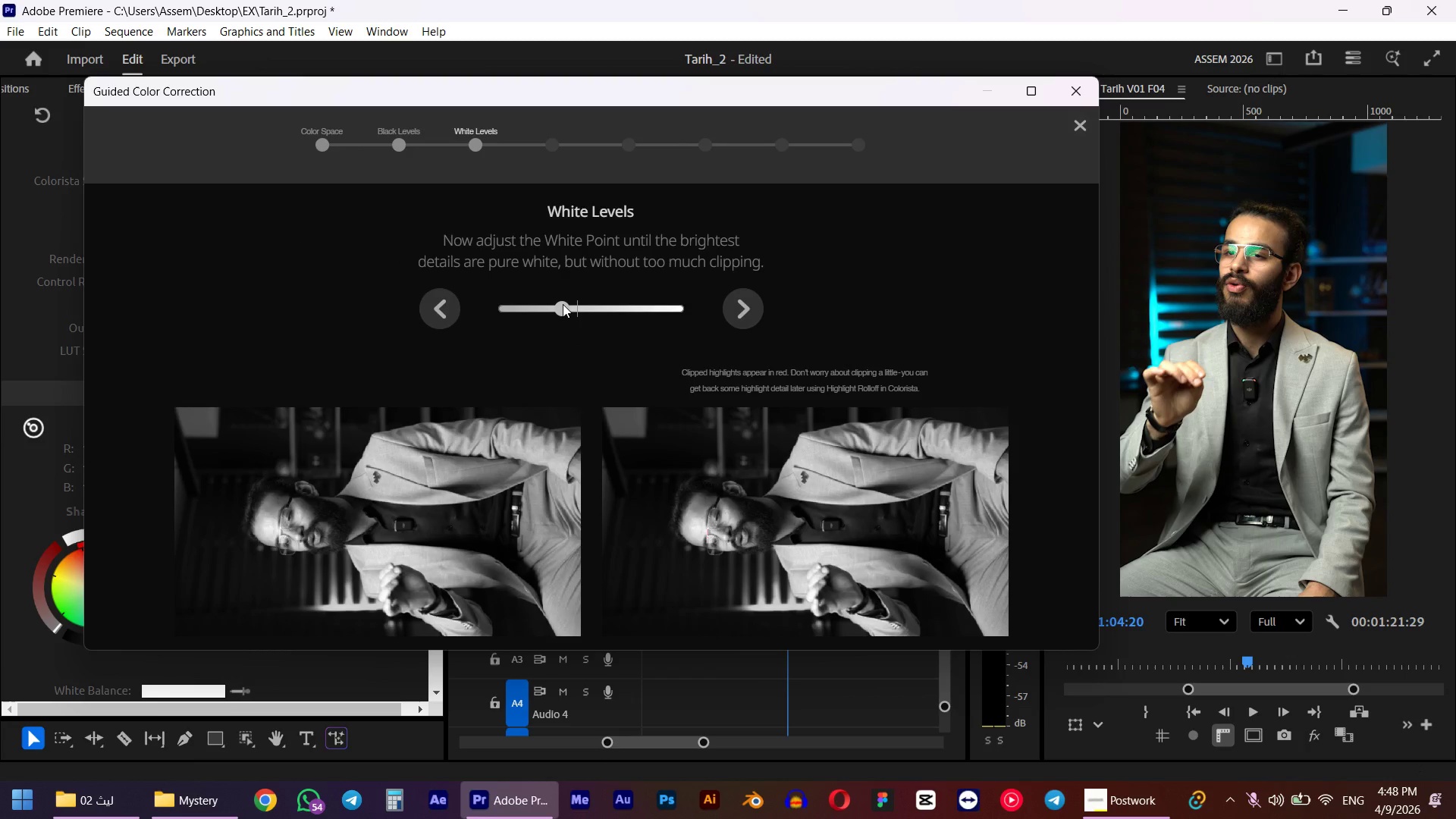 
left_click([563, 304])
 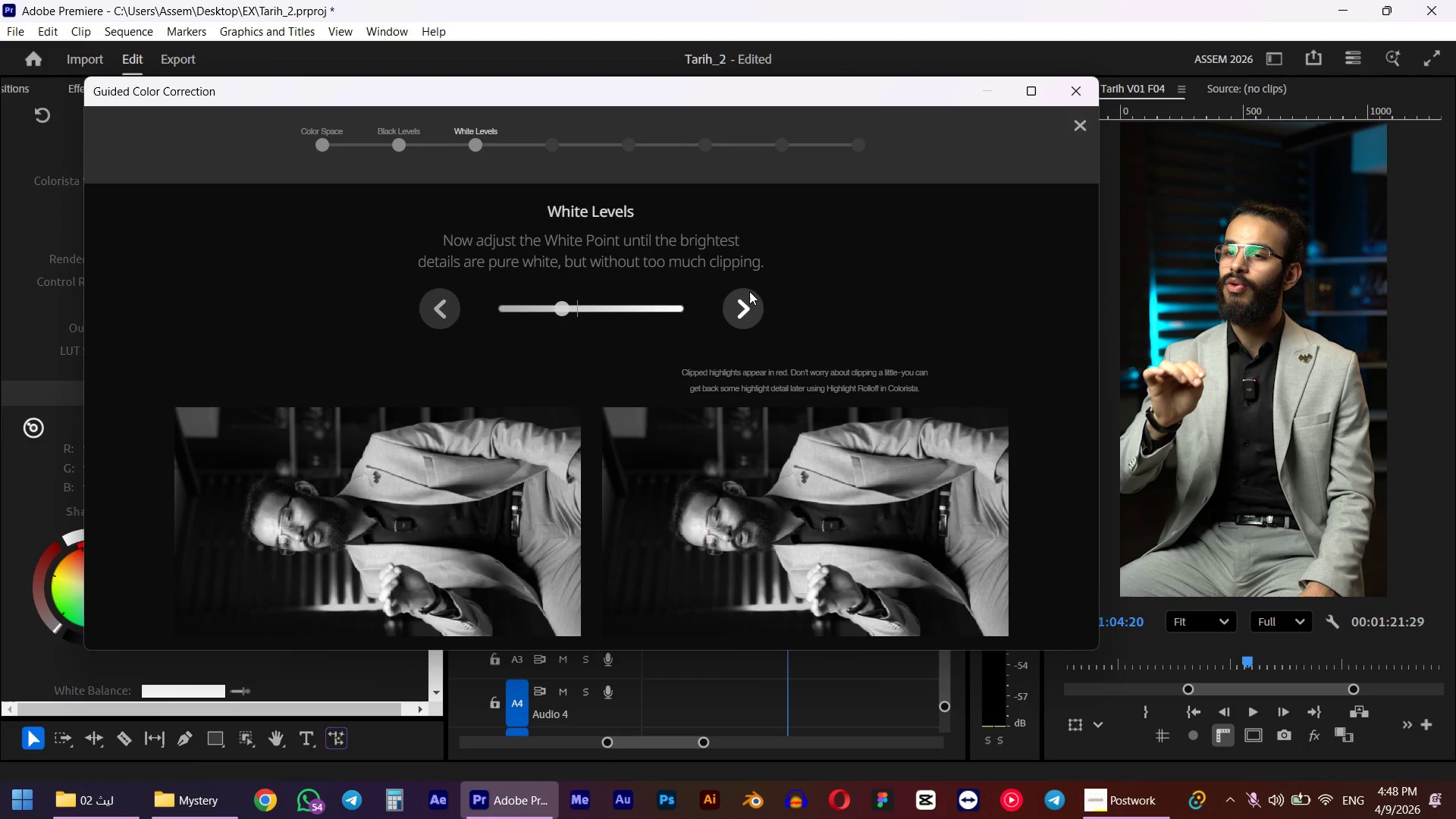 
left_click([737, 305])
 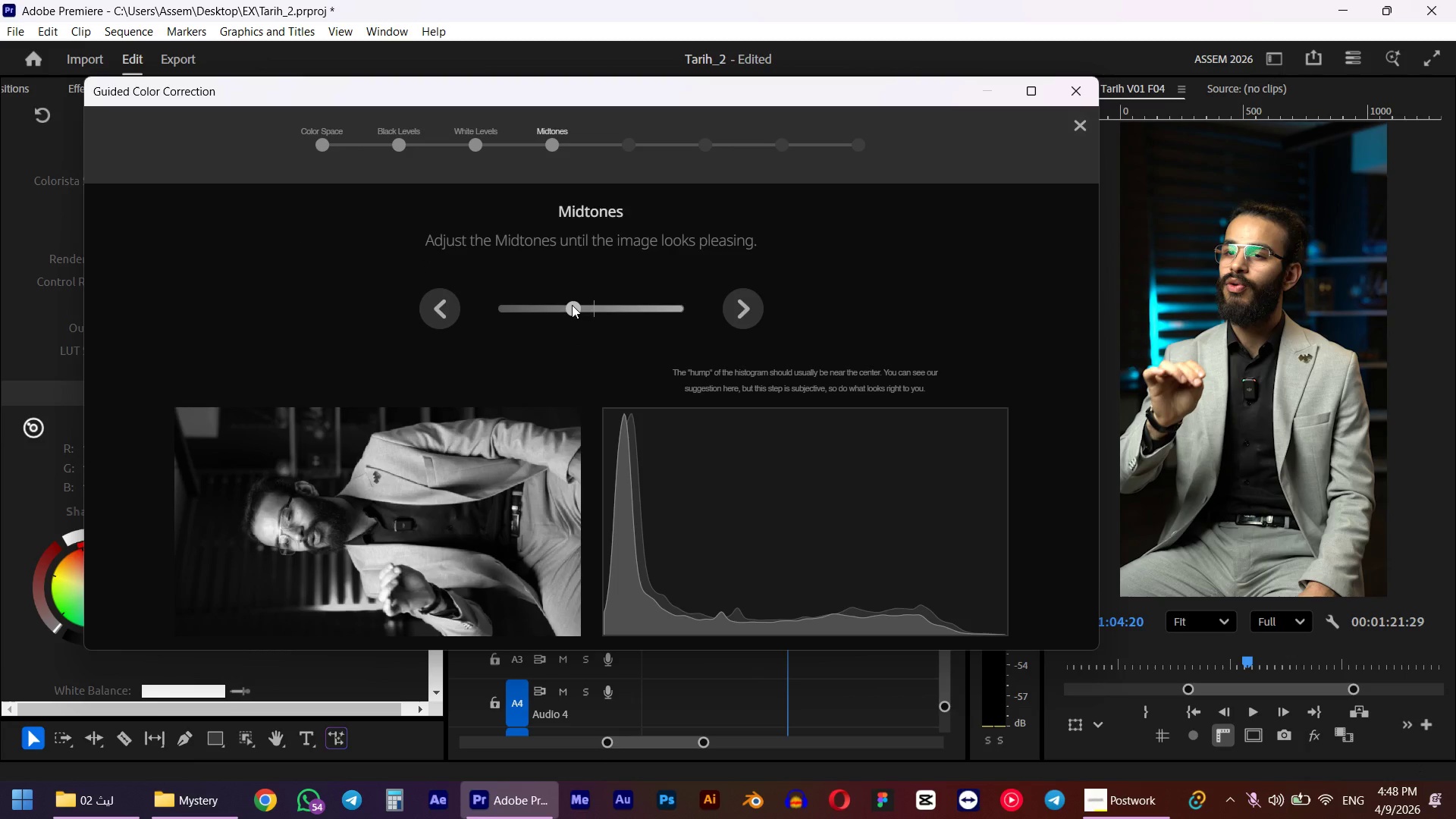 
left_click_drag(start_coordinate=[572, 305], to_coordinate=[582, 305])
 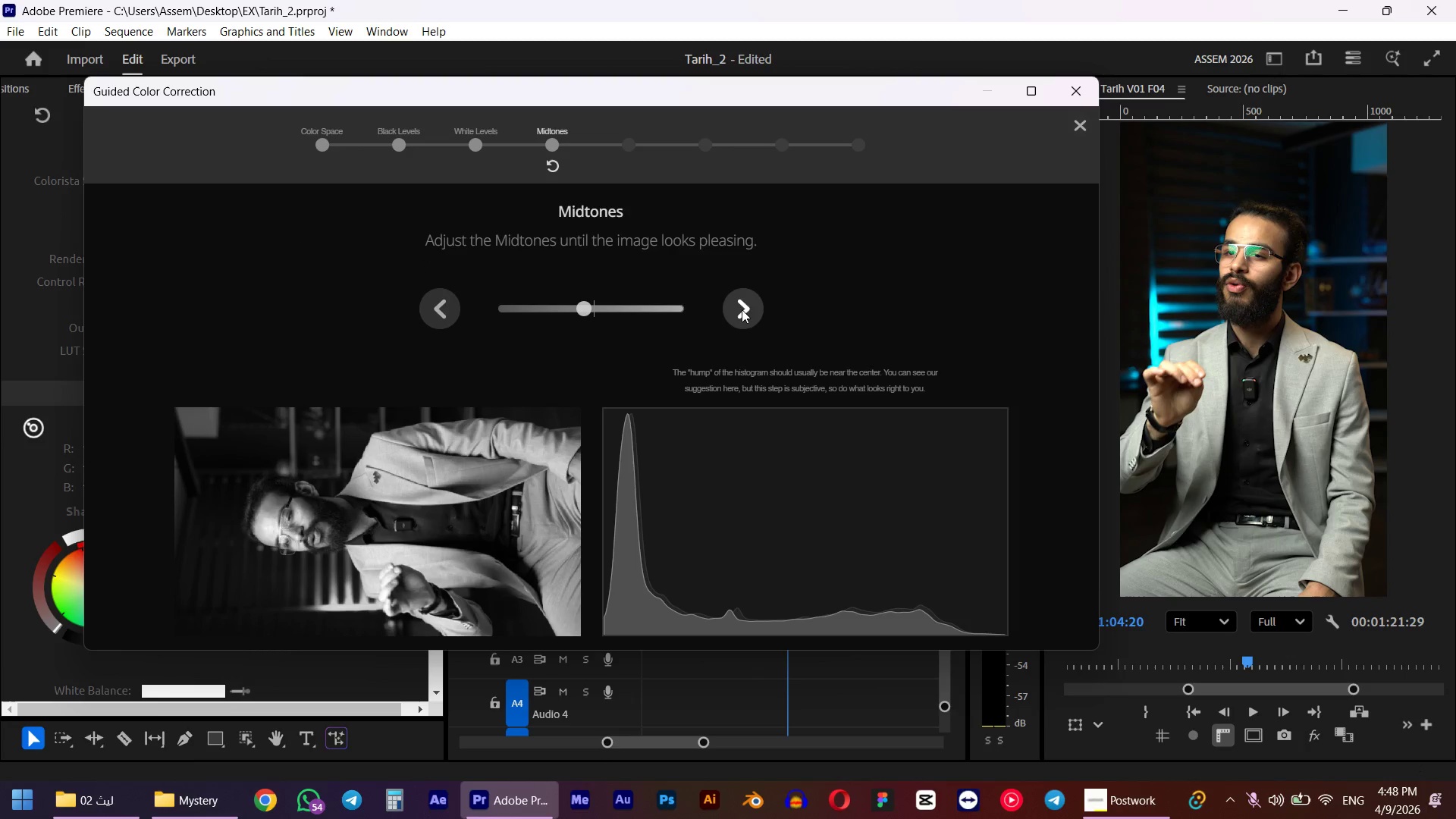 
left_click([743, 309])
 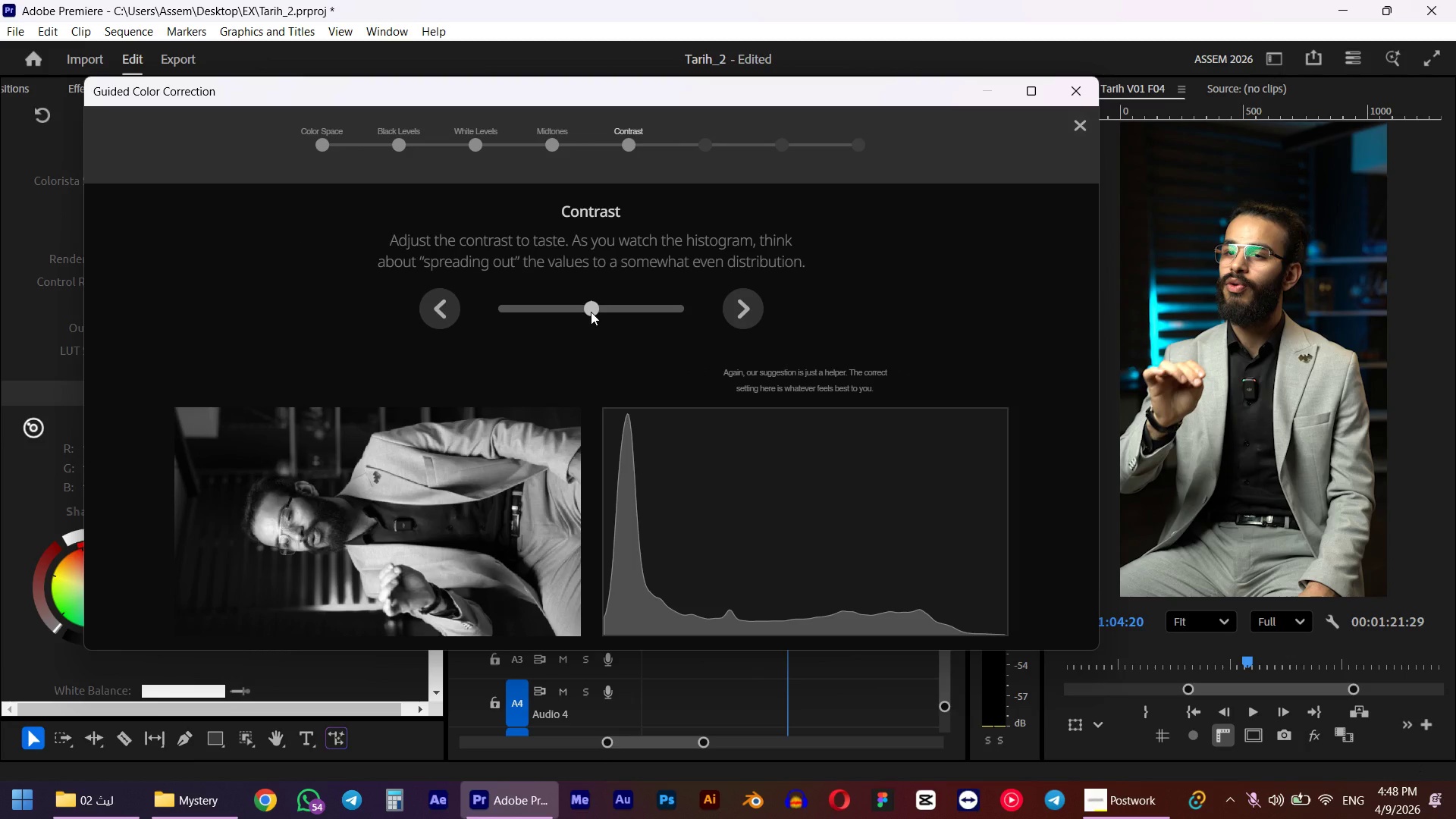 
left_click_drag(start_coordinate=[591, 312], to_coordinate=[596, 317])
 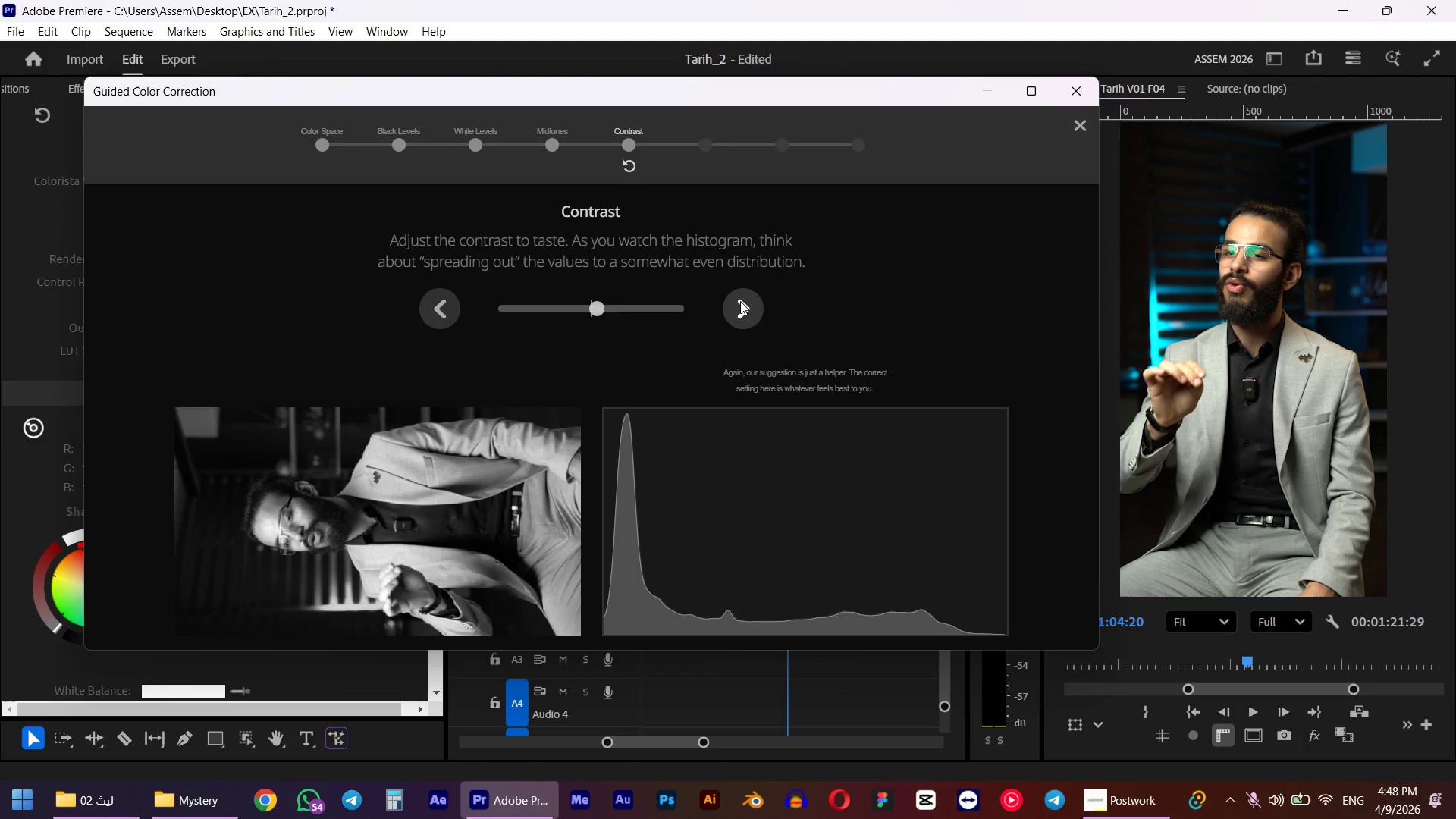 
left_click([740, 302])
 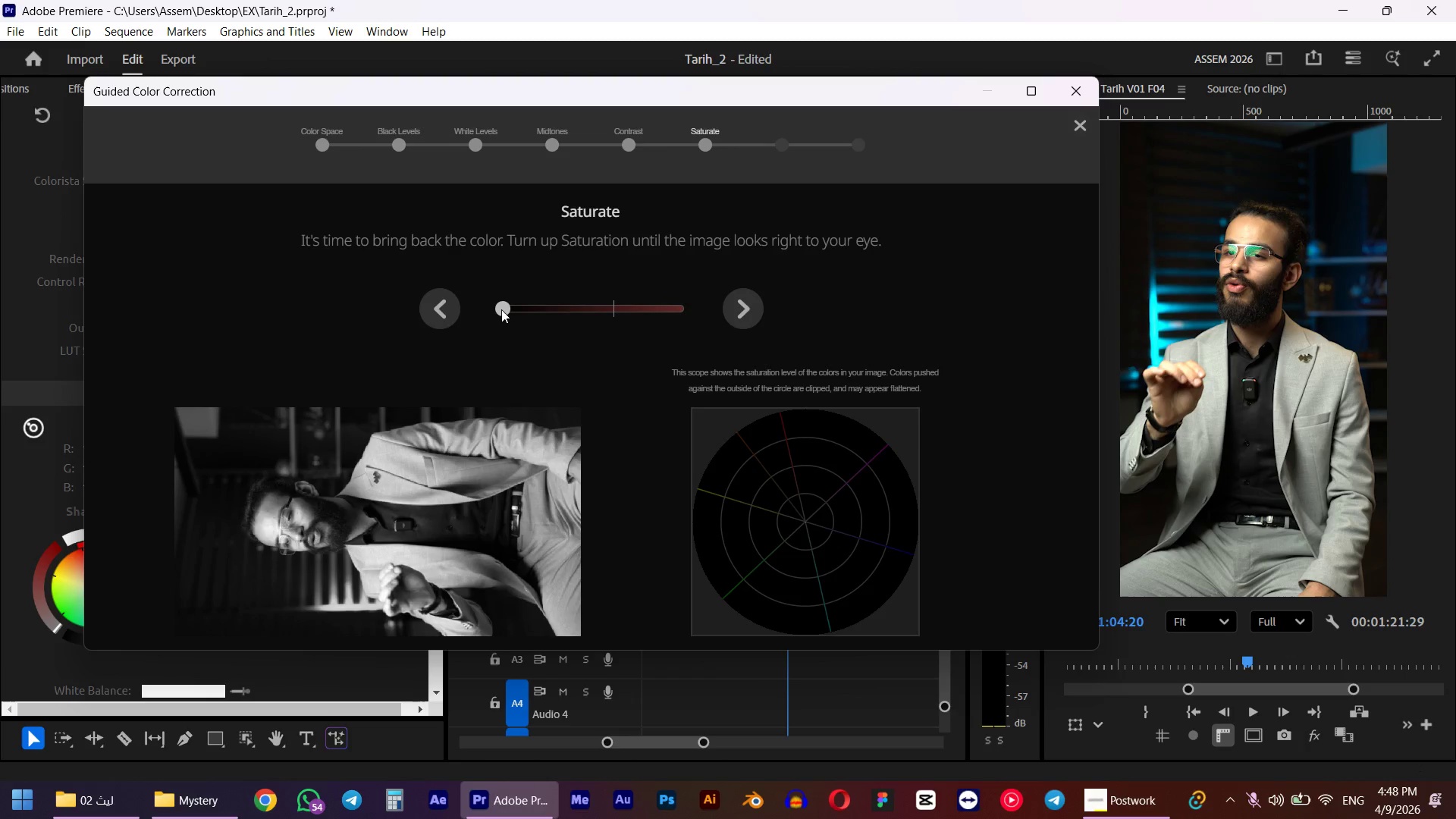 
double_click([506, 309])
 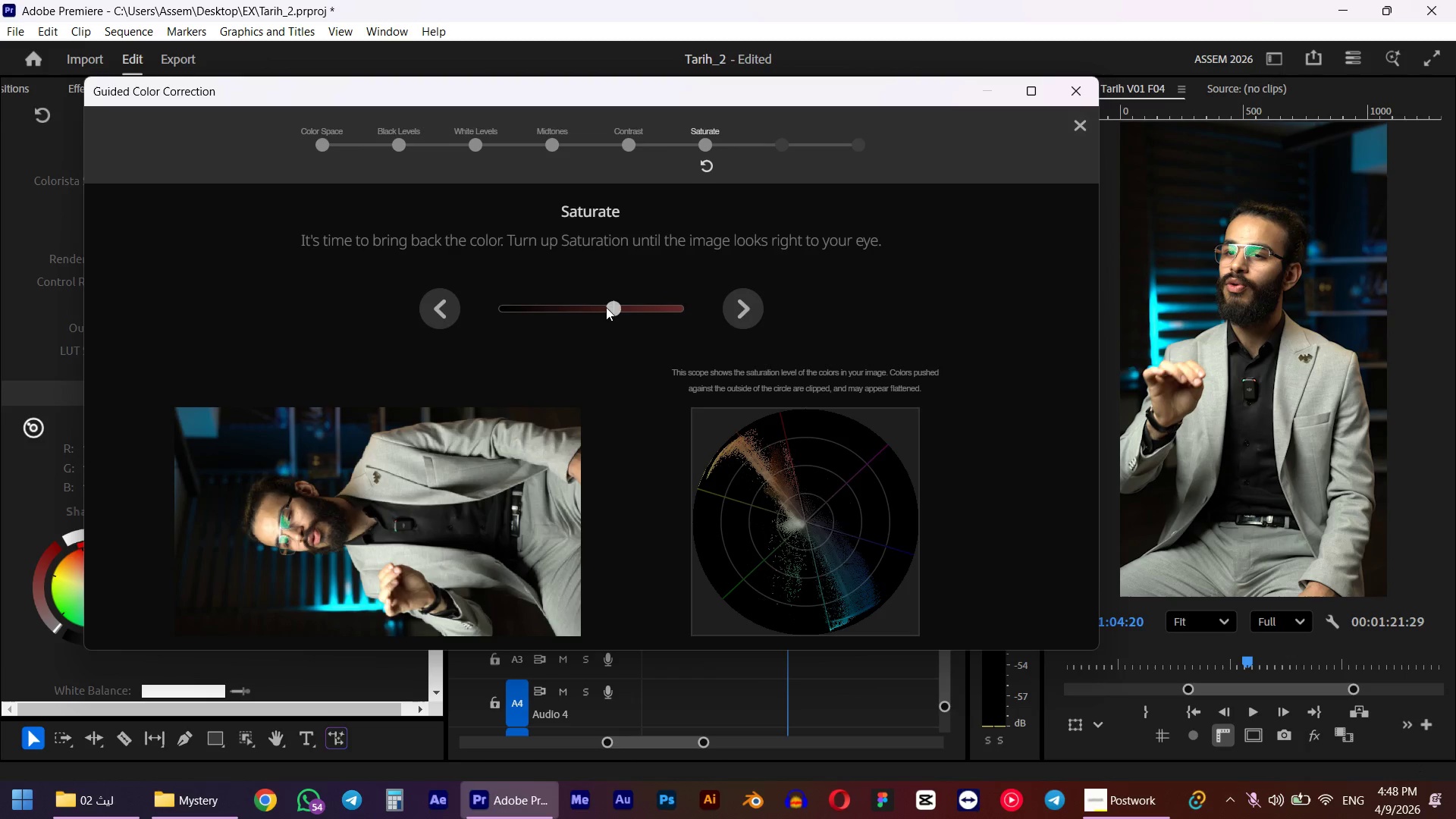 
left_click_drag(start_coordinate=[611, 307], to_coordinate=[624, 307])
 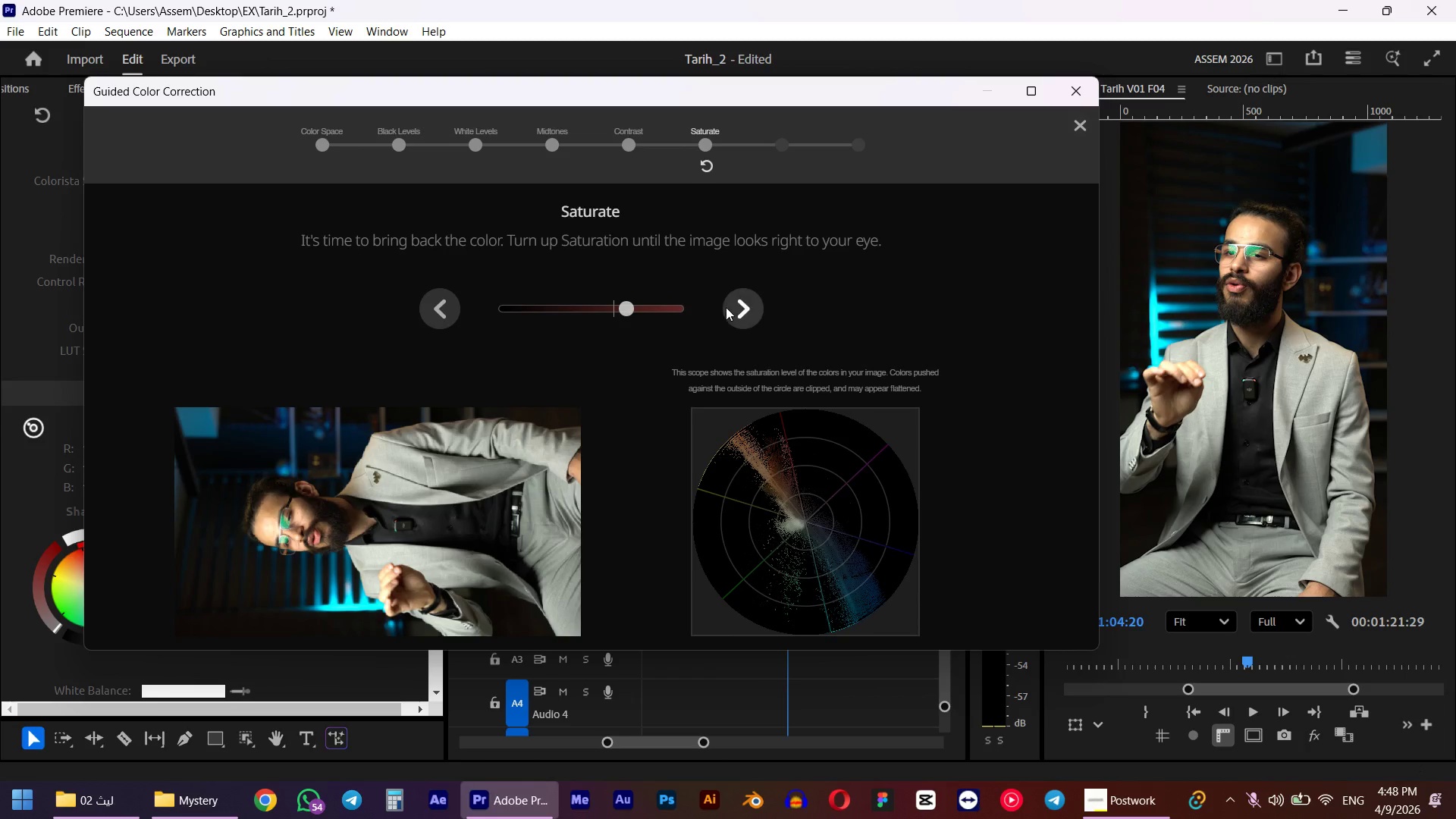 
left_click([726, 307])
 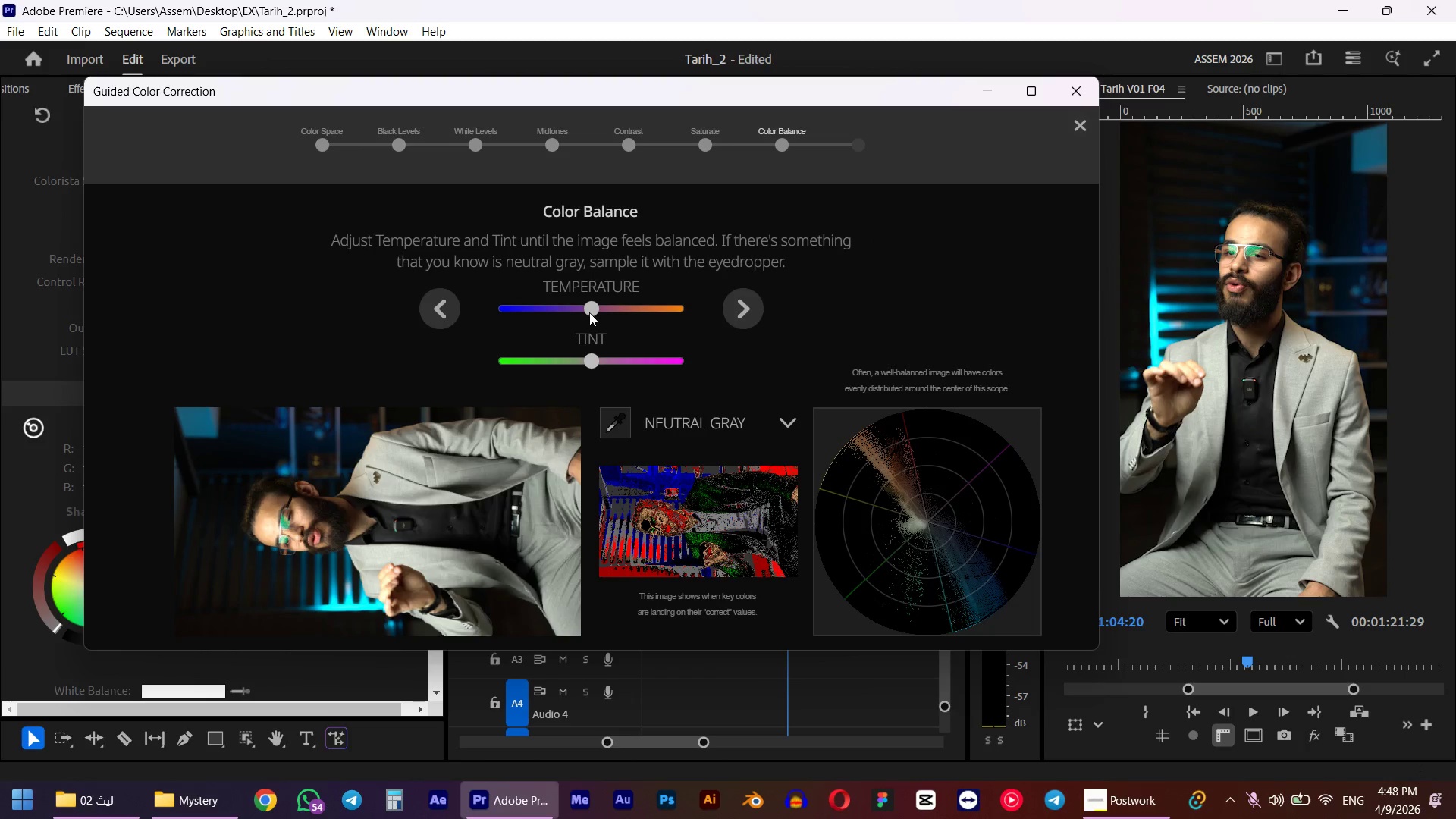 
left_click_drag(start_coordinate=[593, 312], to_coordinate=[601, 312])
 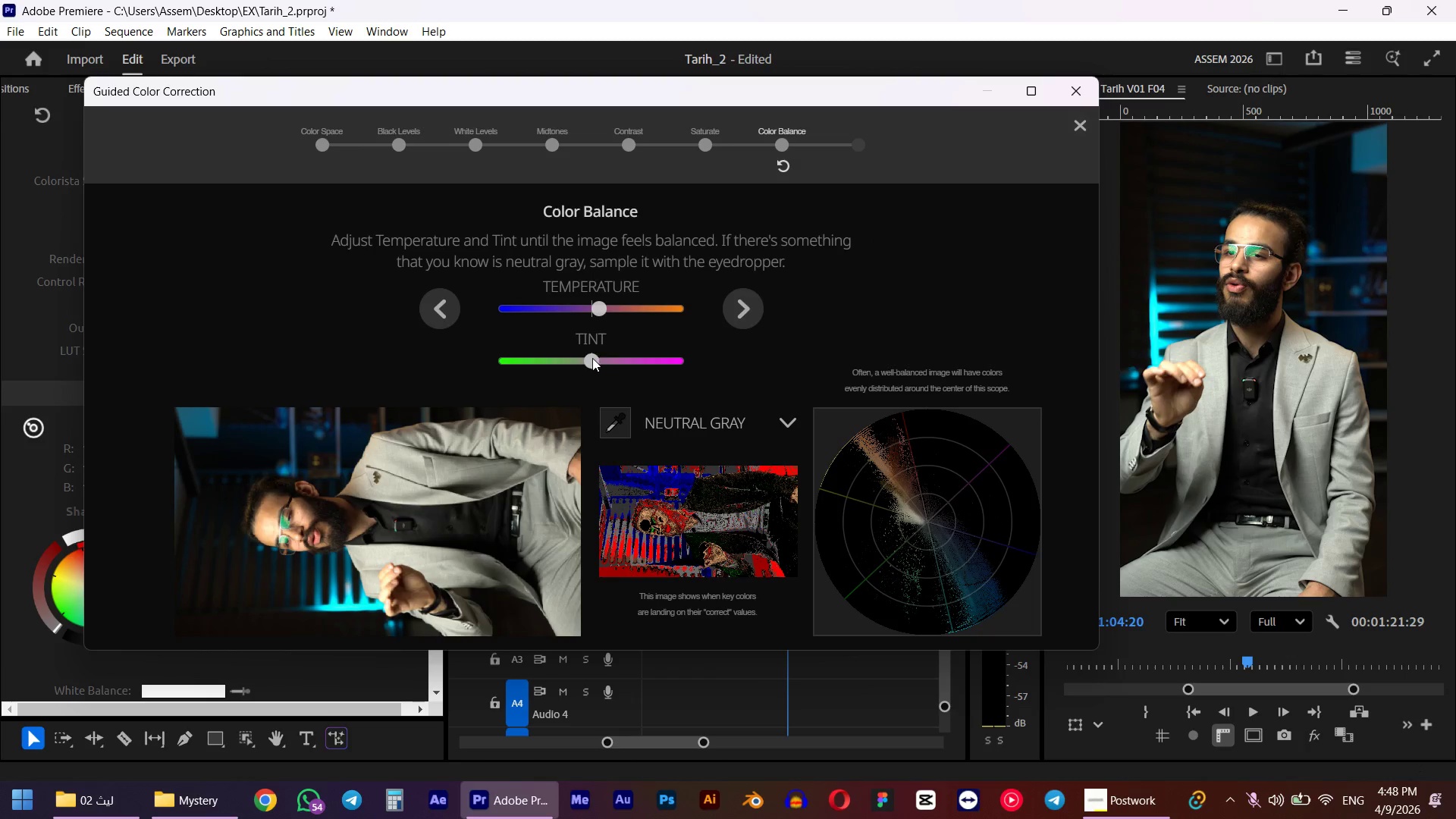 
left_click_drag(start_coordinate=[591, 358], to_coordinate=[595, 358])
 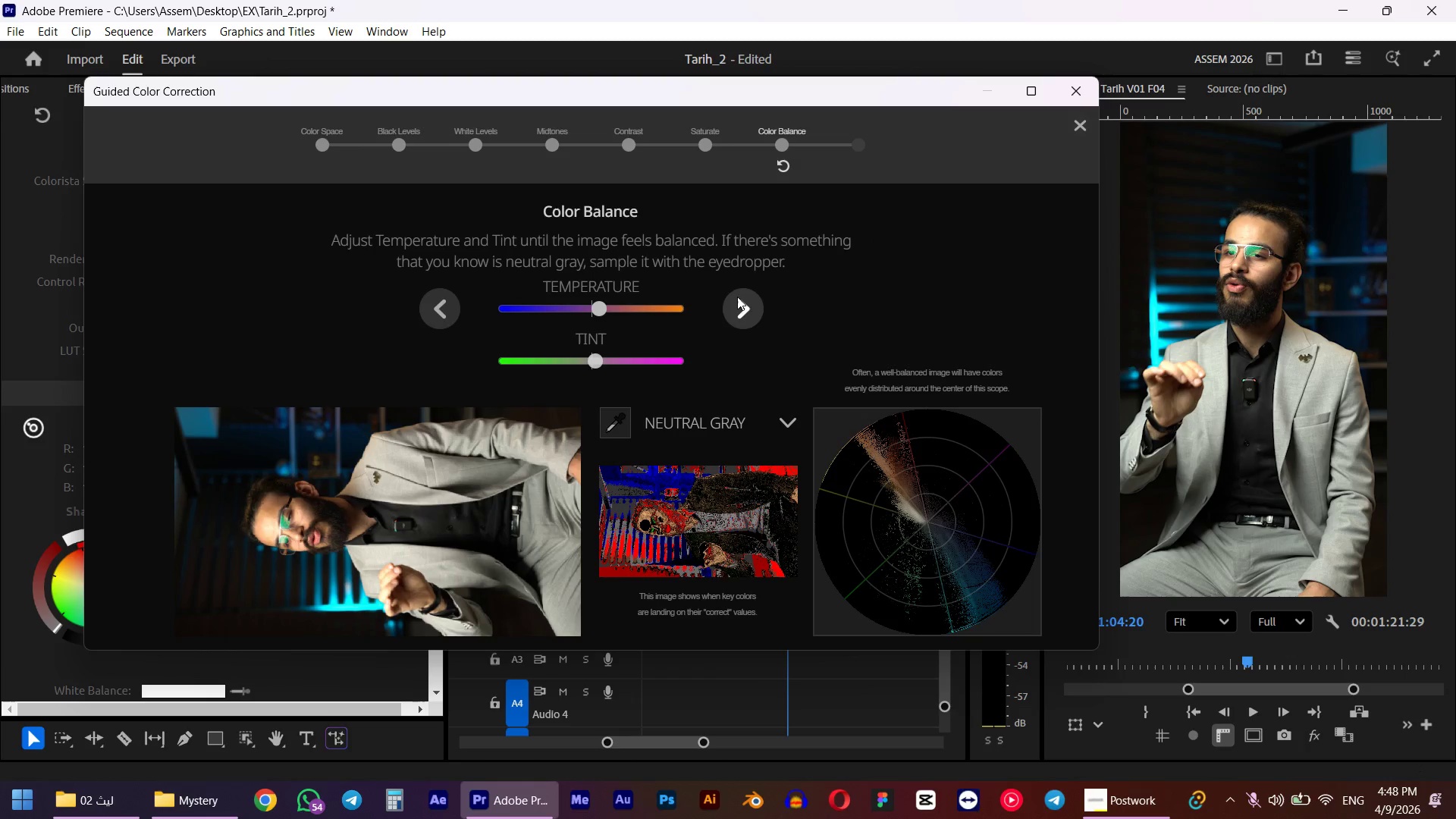 
left_click([739, 308])
 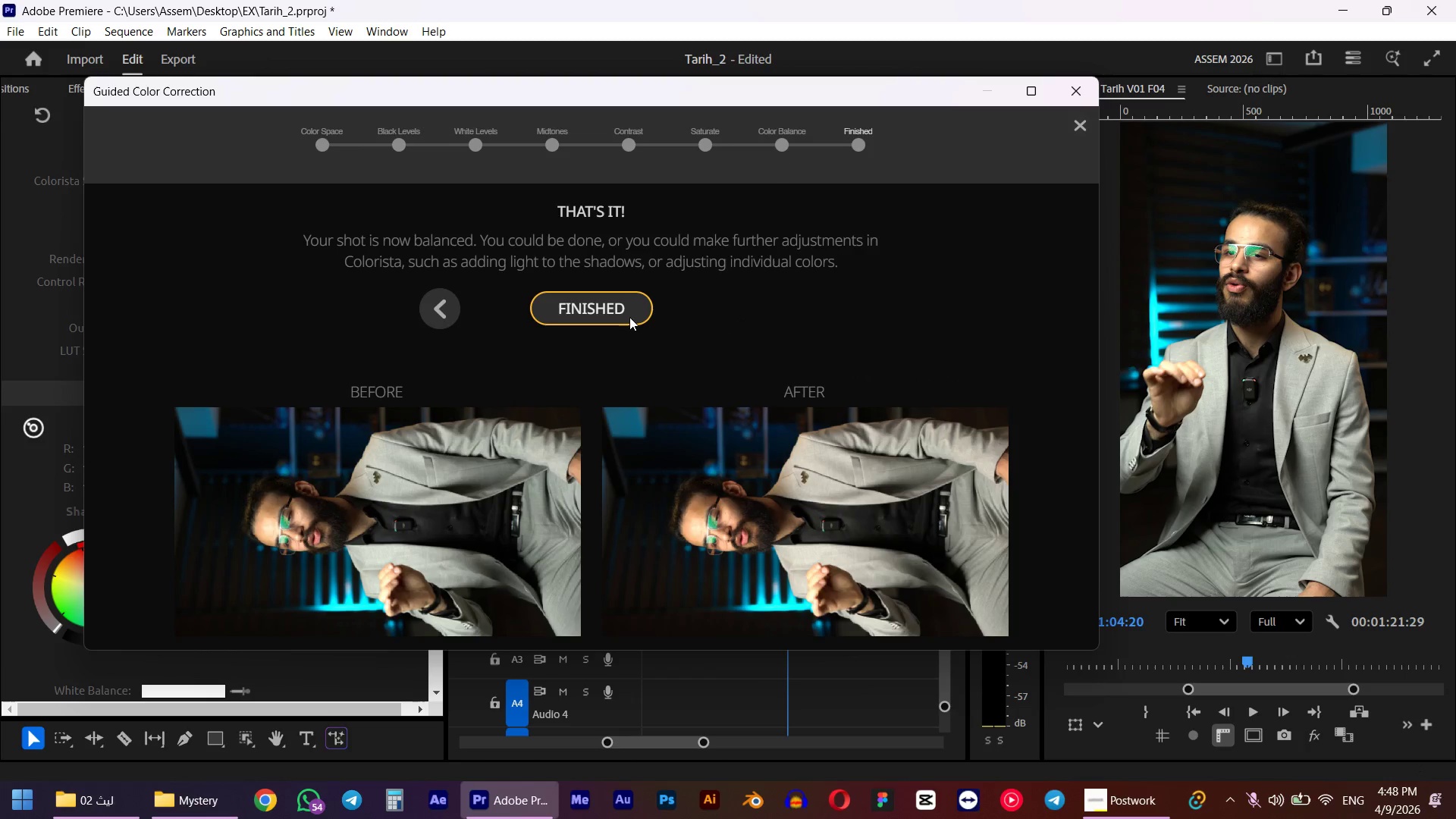 
left_click([615, 318])
 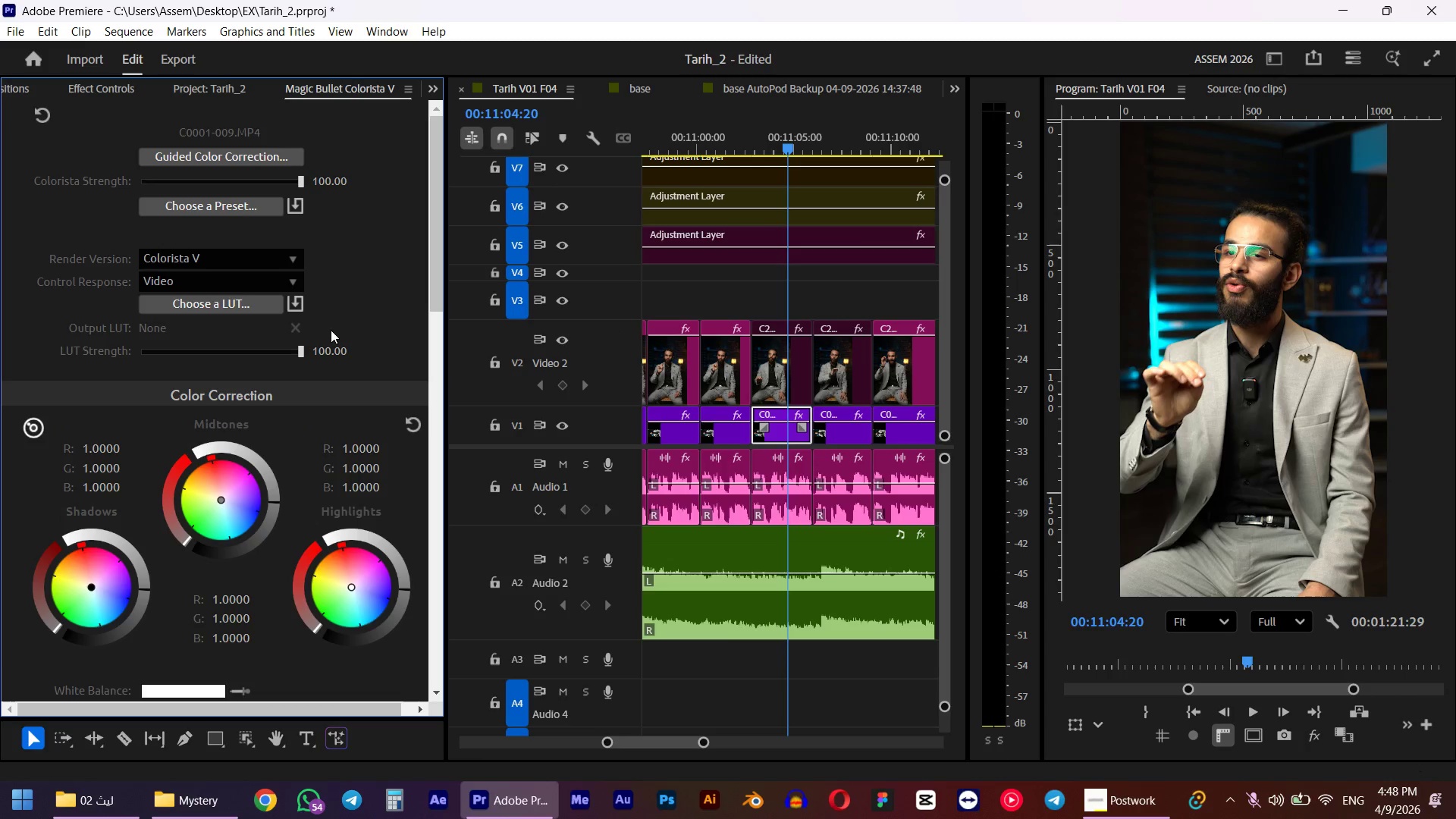 
key(Shift+ShiftLeft)
 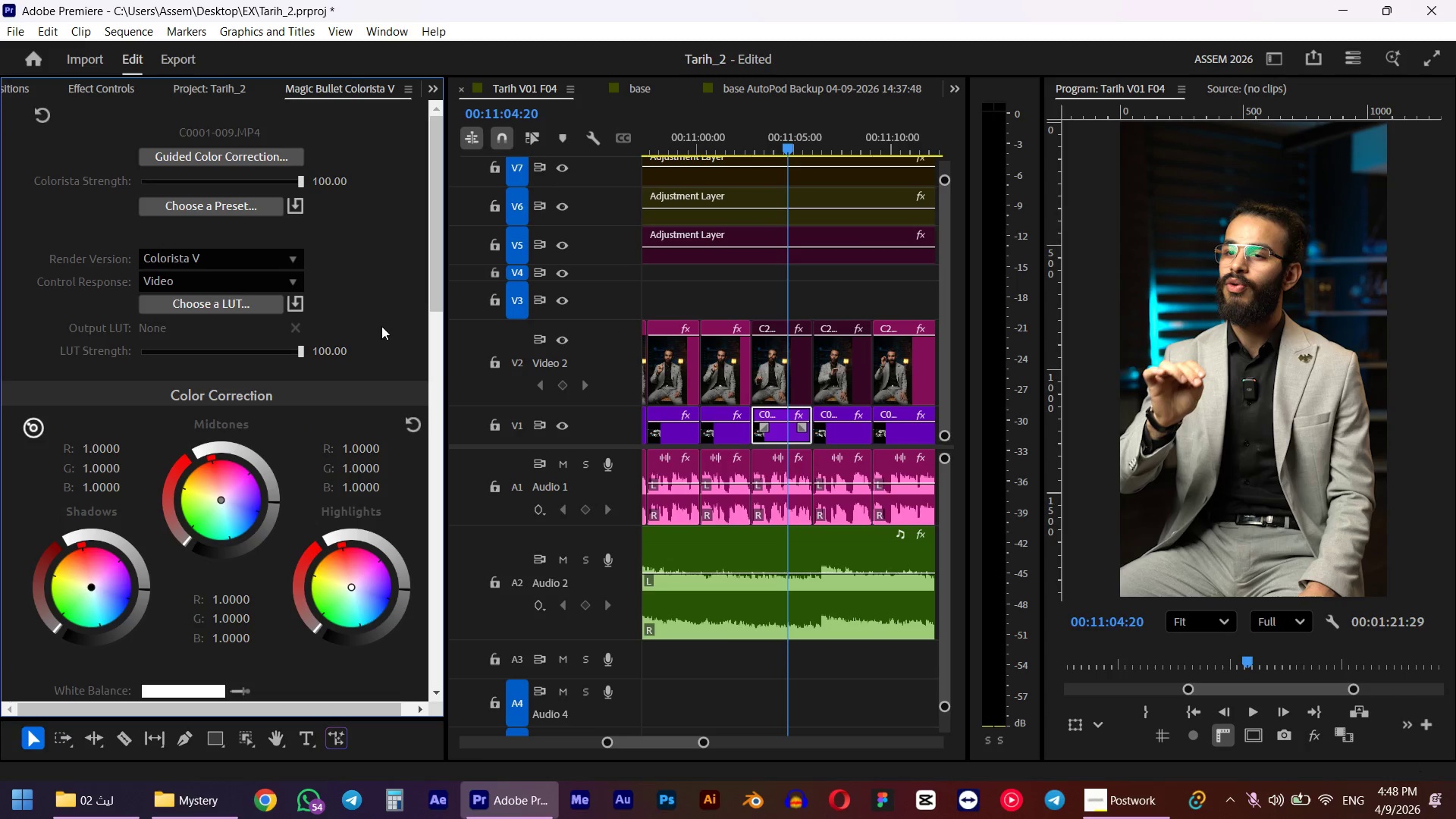 
left_click([381, 325])
 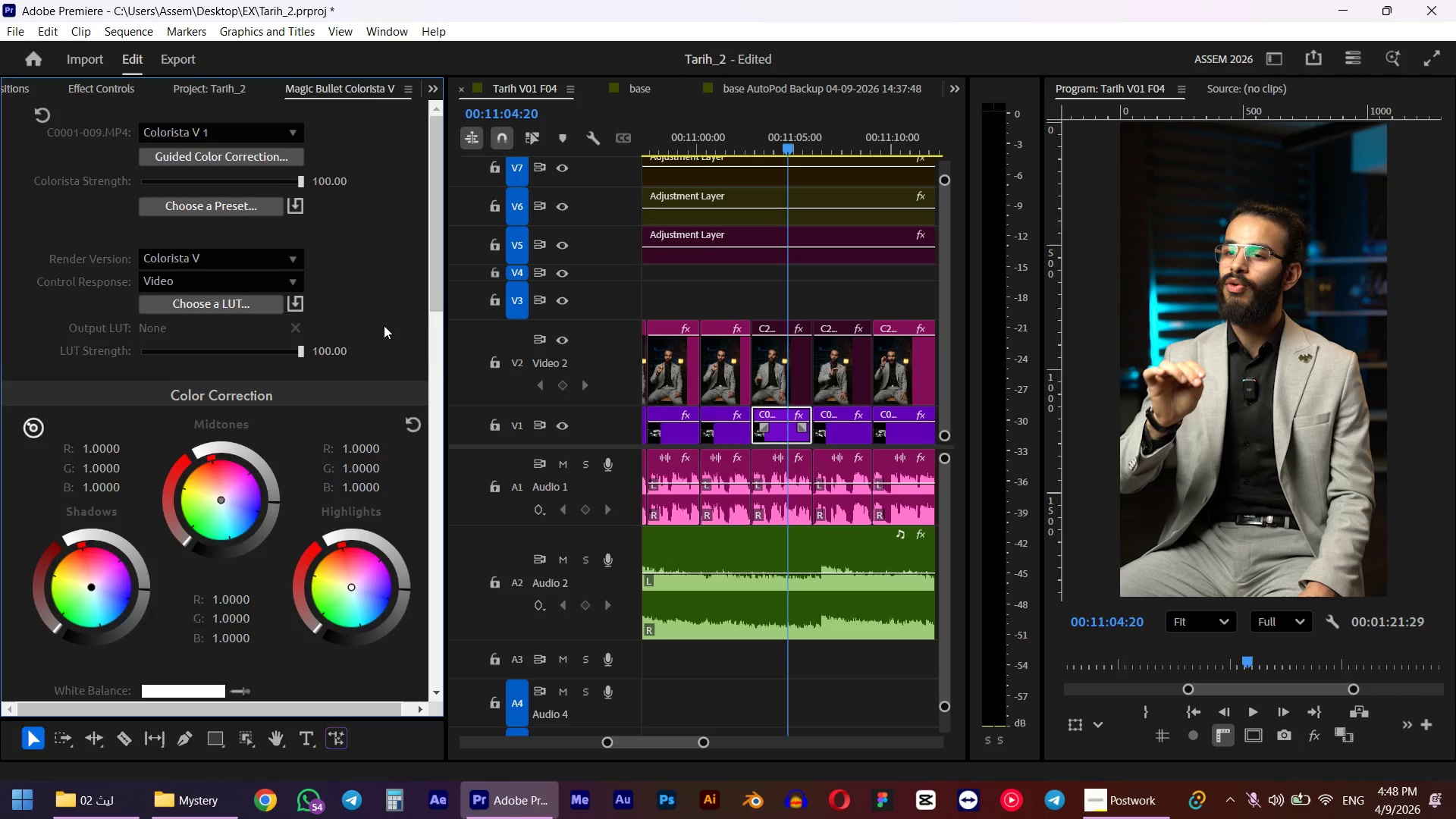 
scroll: coordinate [384, 325], scroll_direction: down, amount: 5.0
 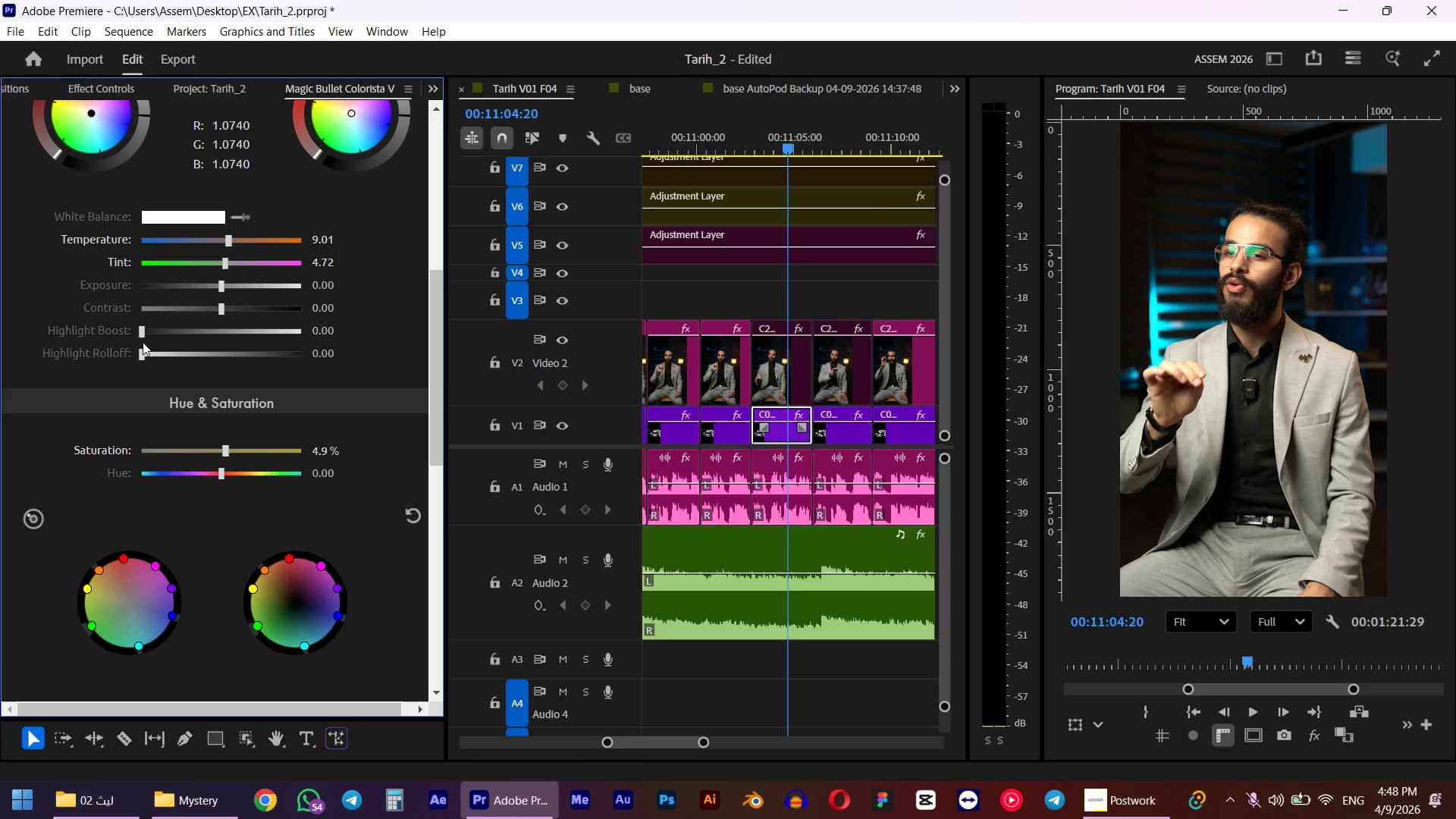 
left_click_drag(start_coordinate=[143, 331], to_coordinate=[231, 335])
 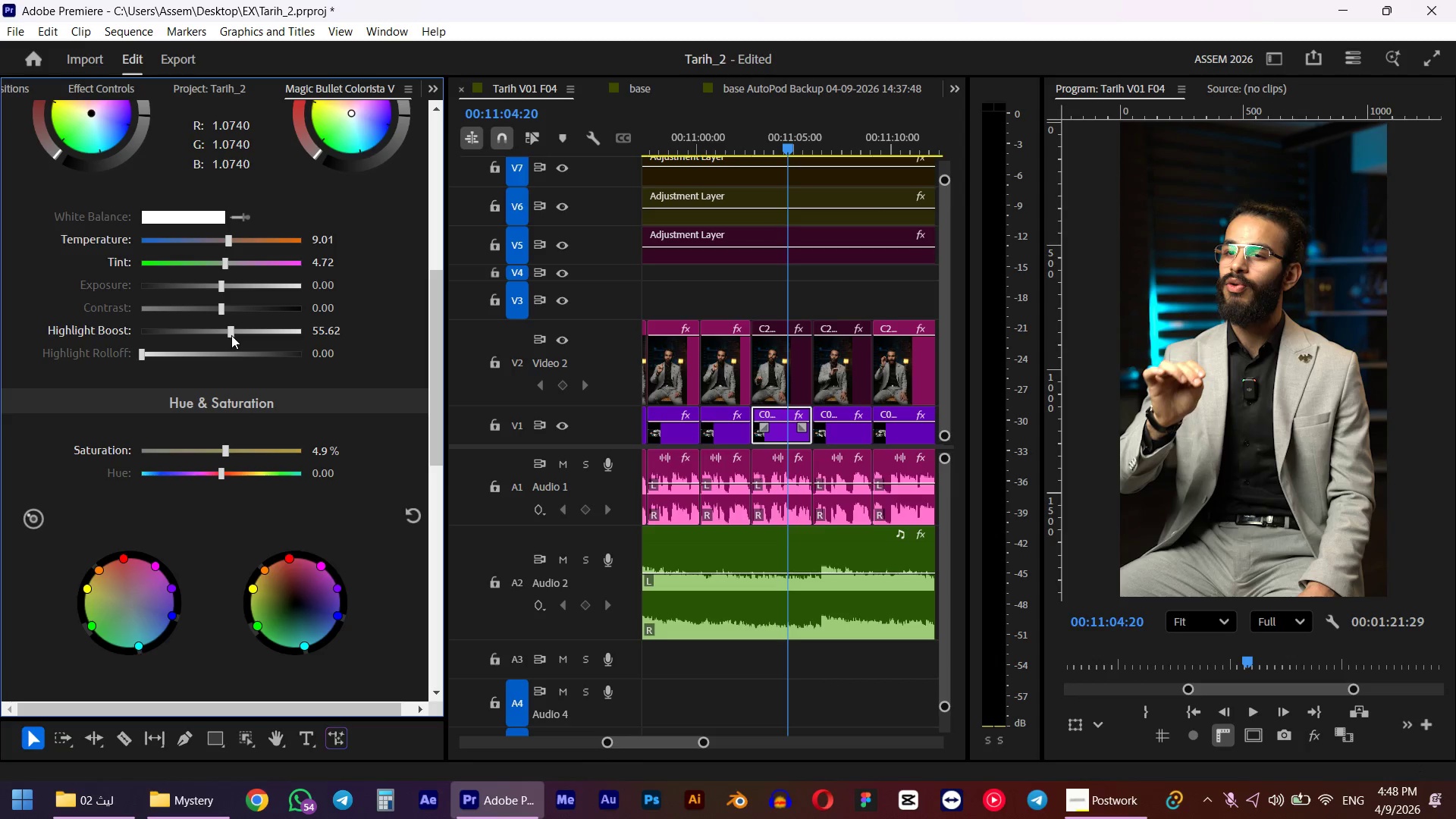 
double_click([232, 359])
 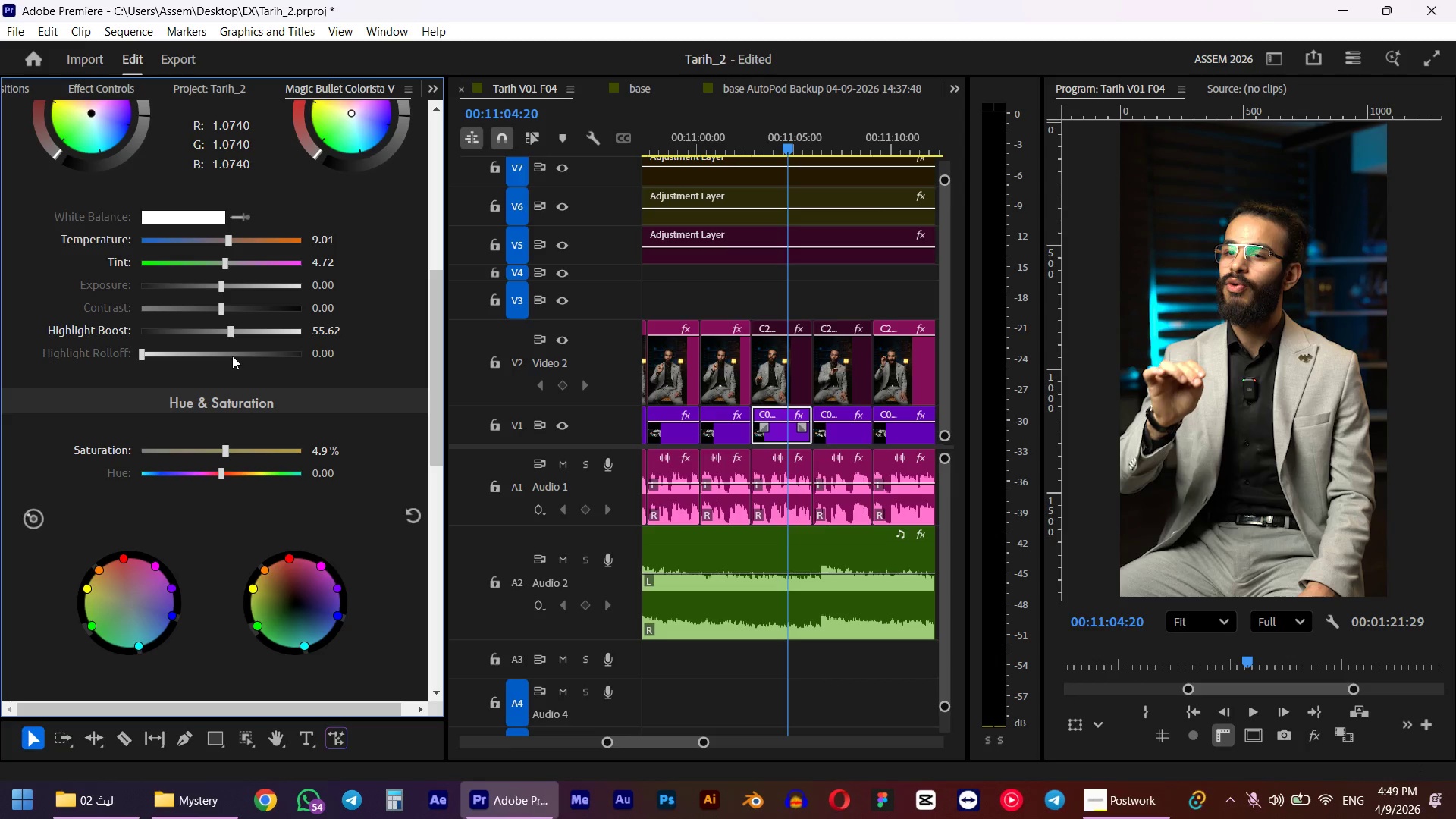 
left_click([231, 356])
 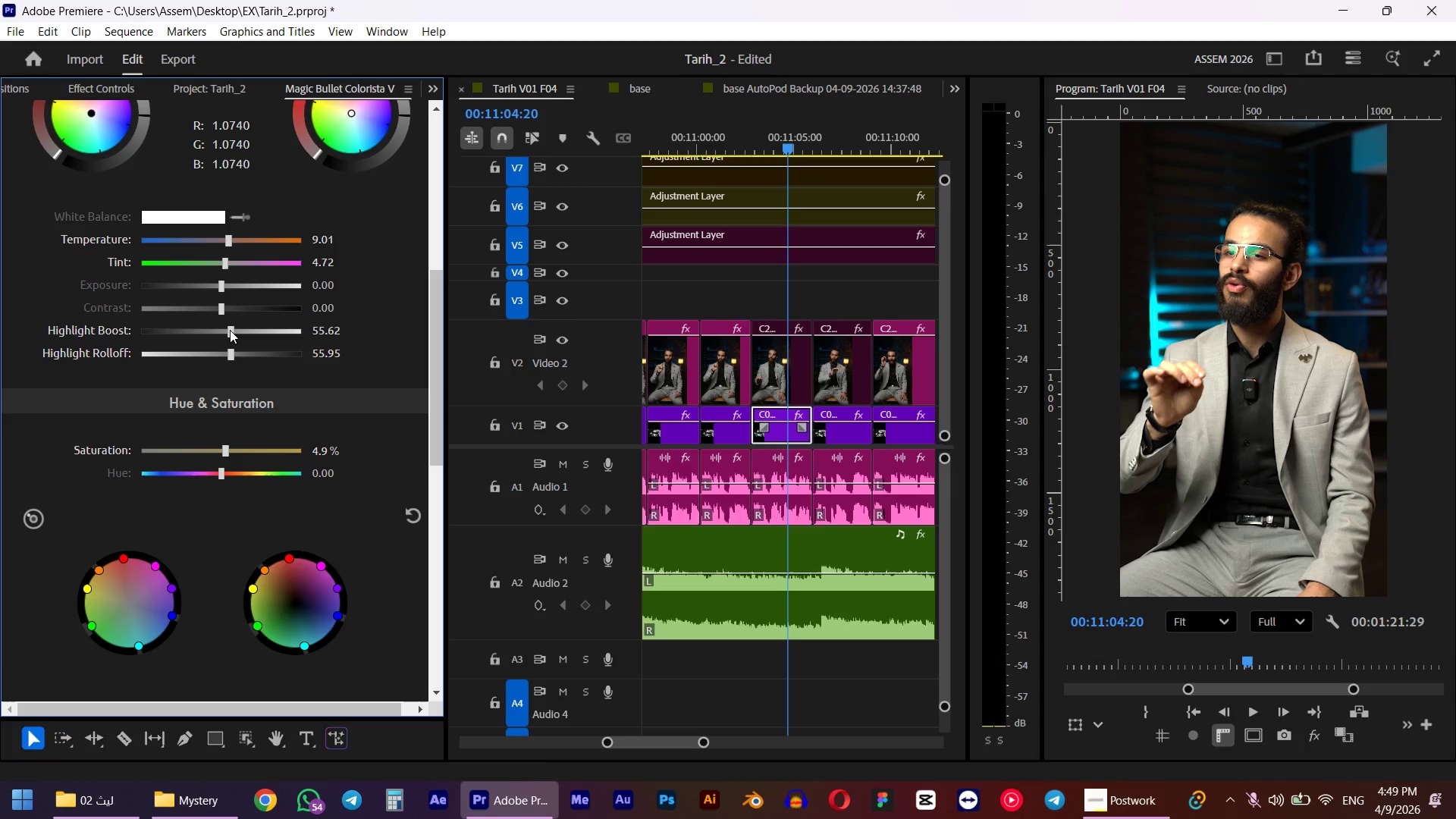 
double_click([230, 330])
 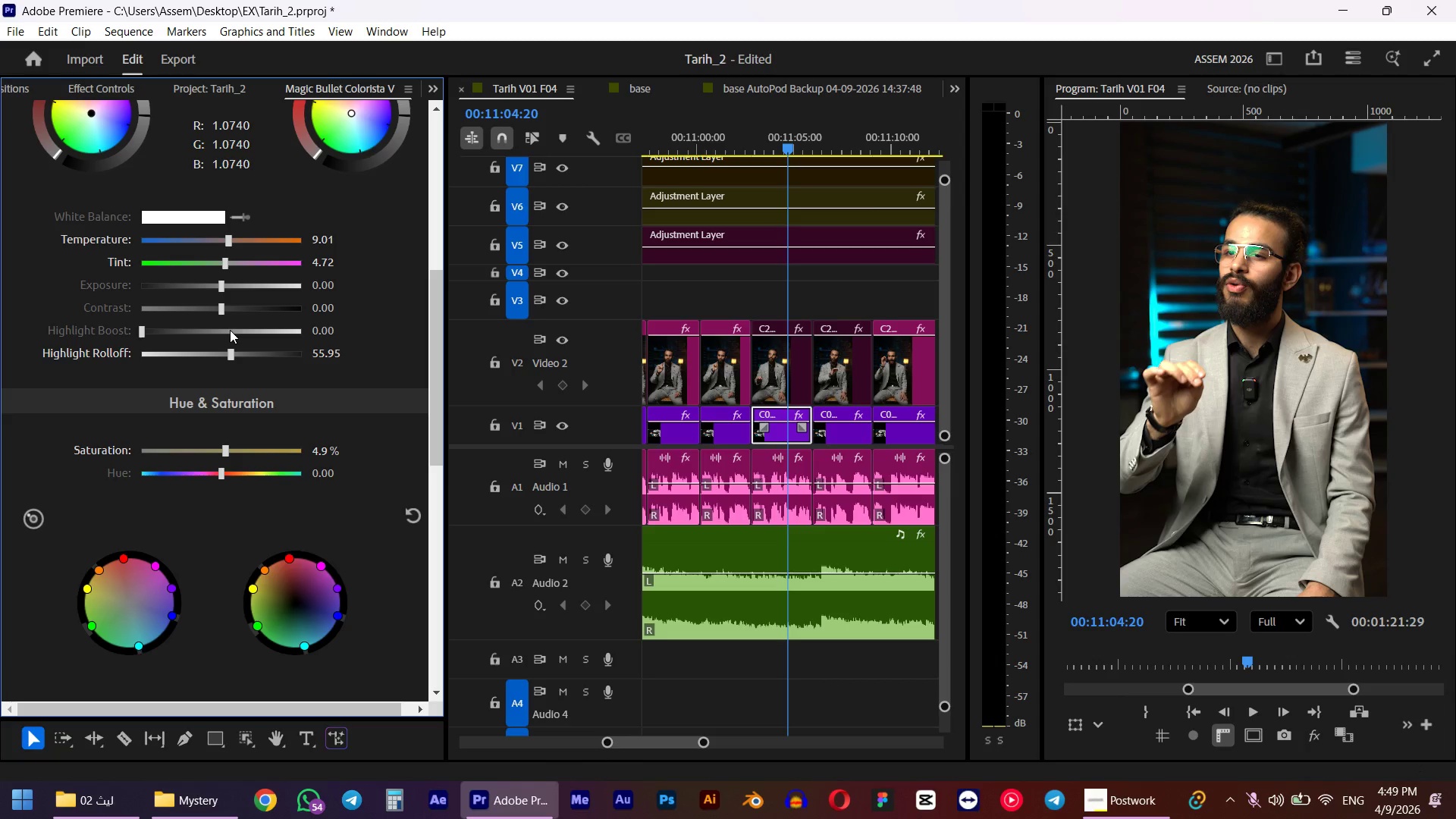 
left_click([230, 330])
 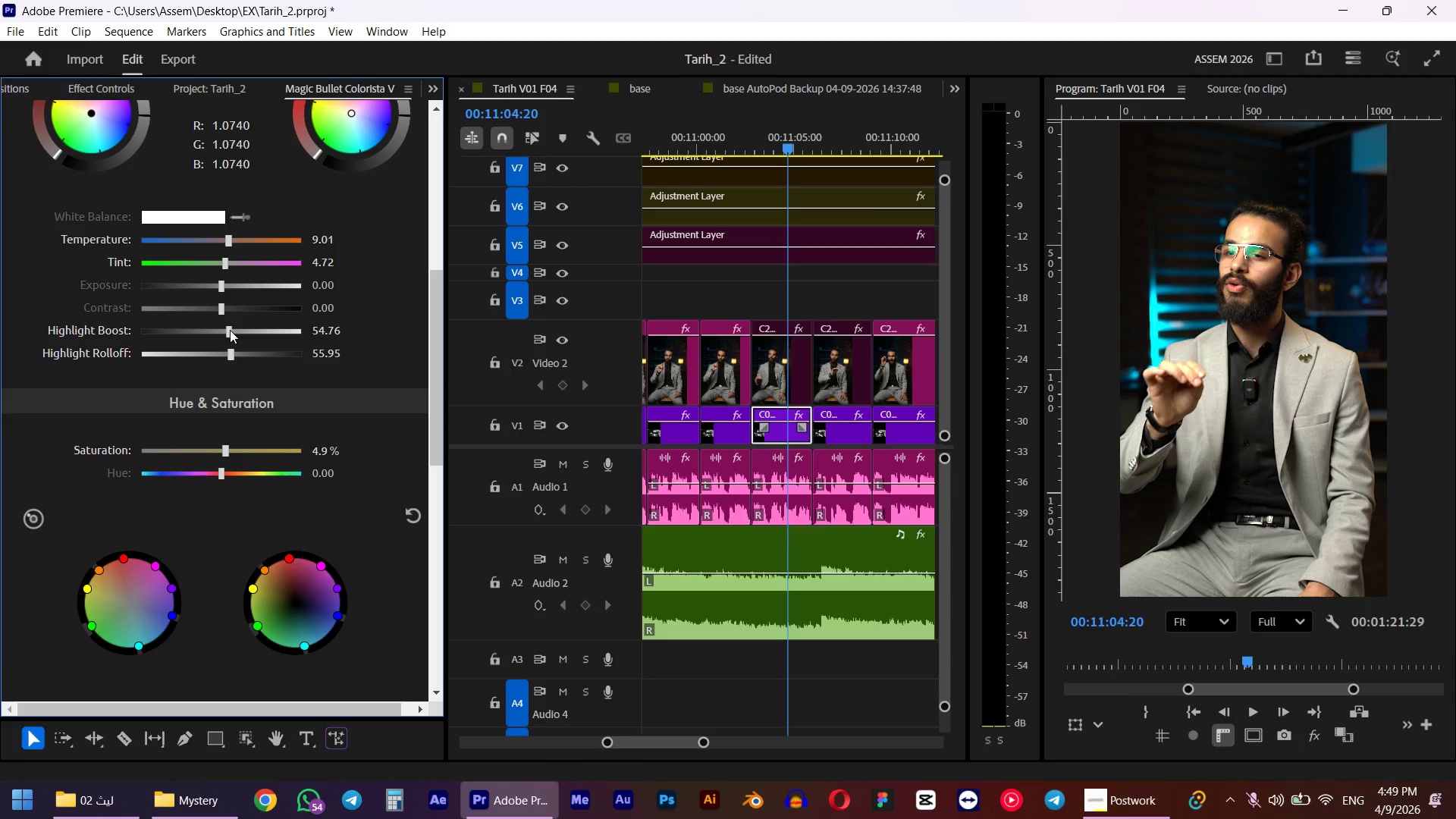 
scroll: coordinate [230, 330], scroll_direction: down, amount: 4.0
 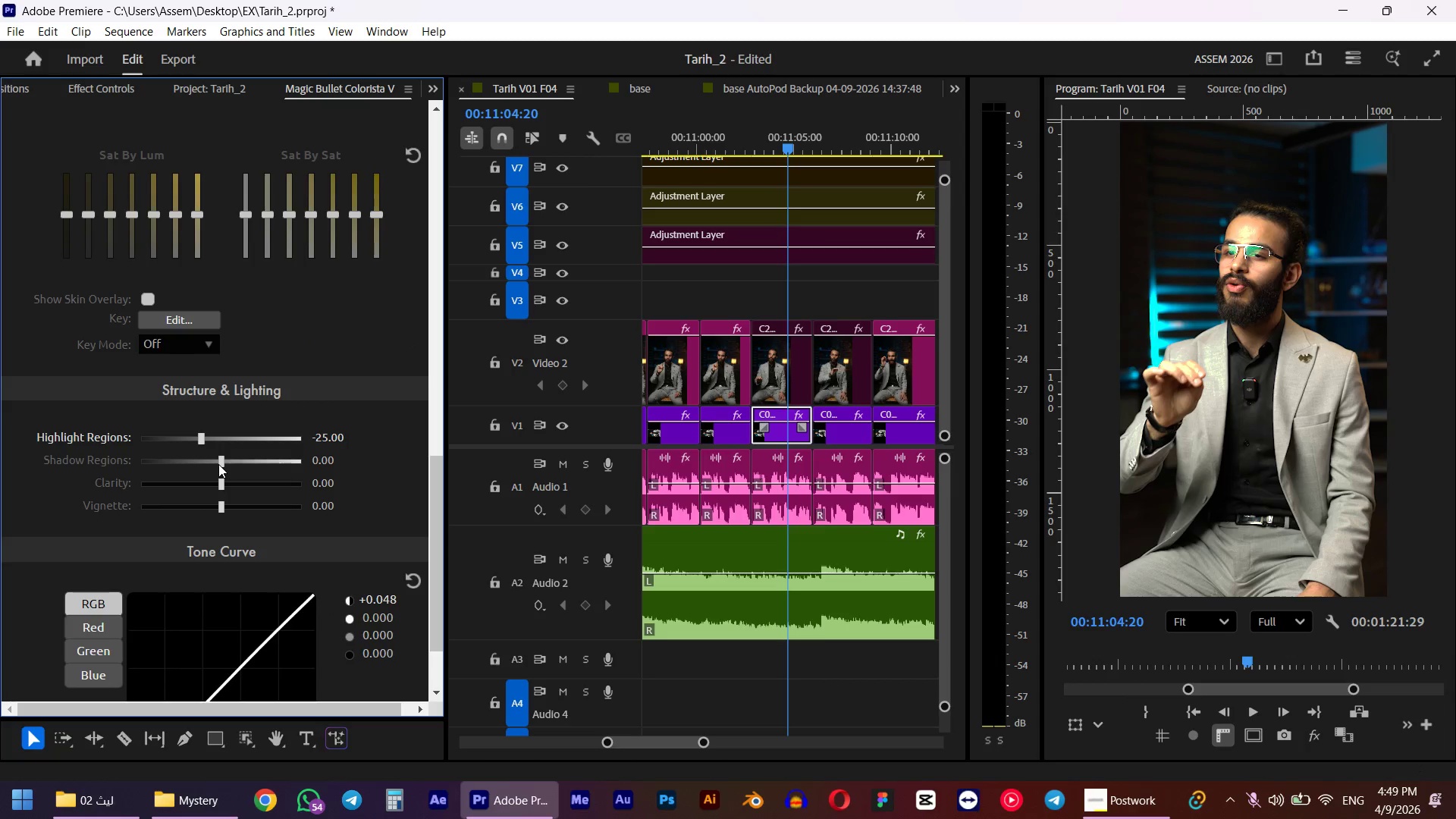 
wait(11.26)
 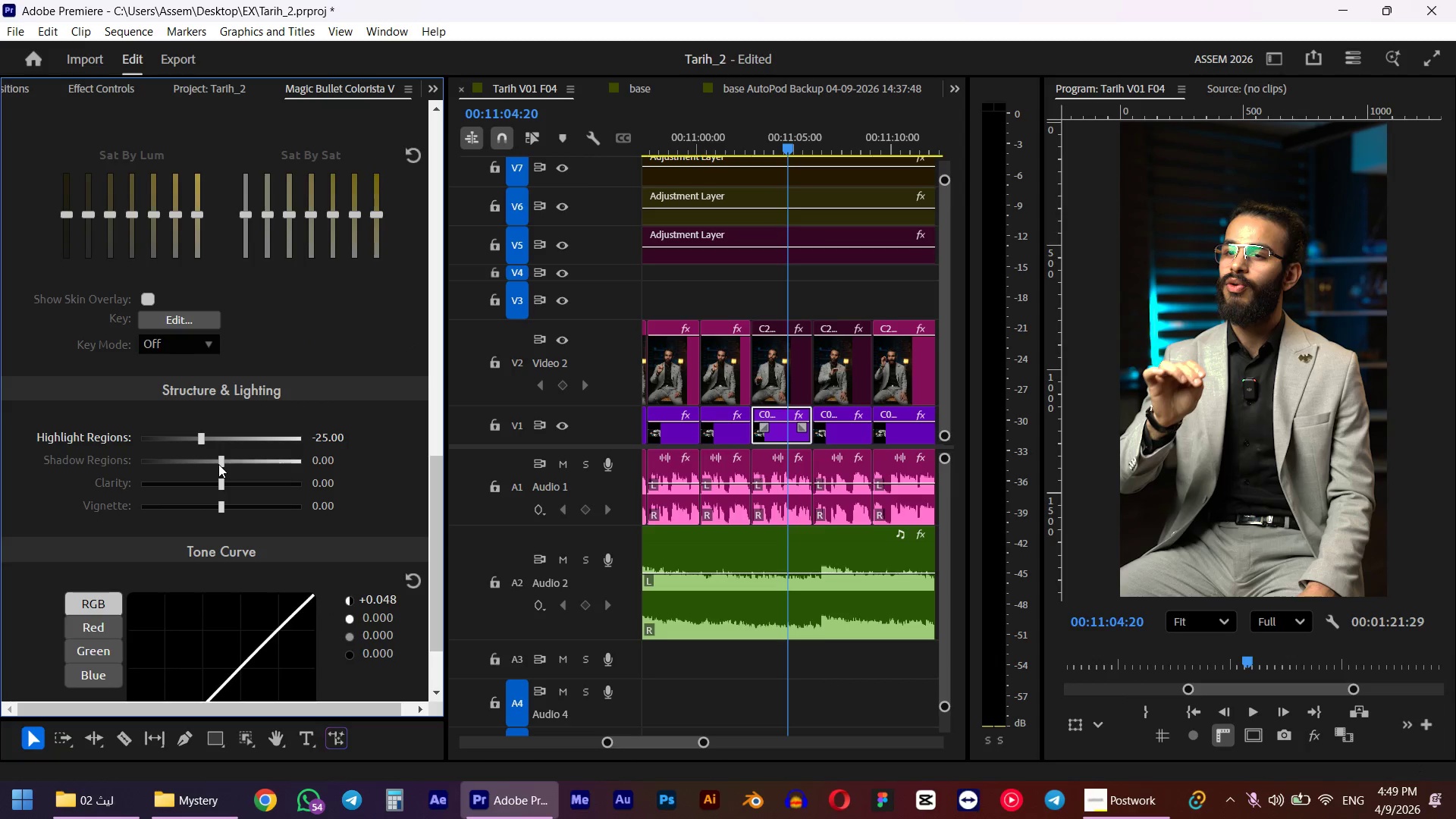 
scroll: coordinate [194, 480], scroll_direction: down, amount: 3.0
 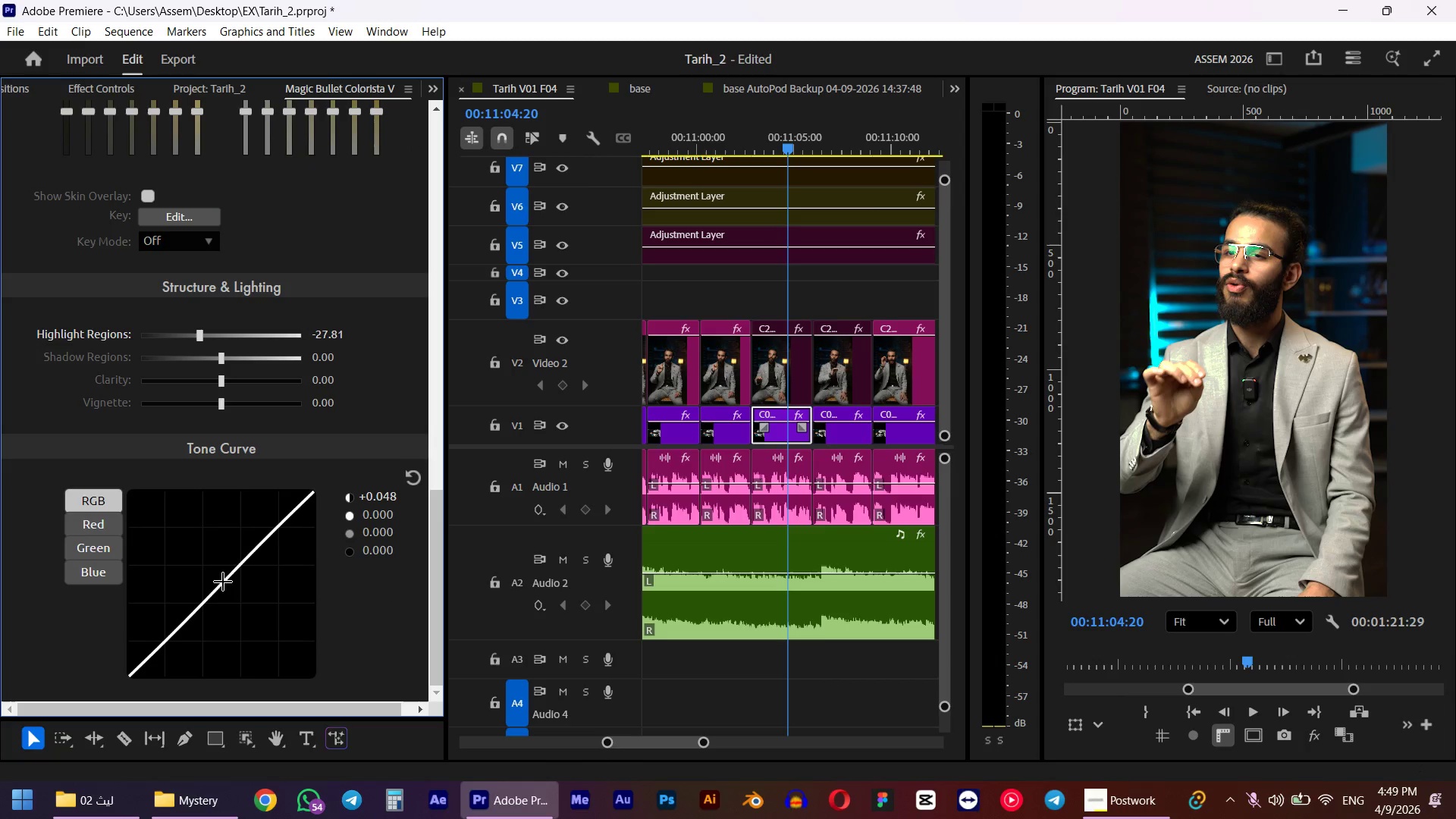 
scroll: coordinate [172, 501], scroll_direction: up, amount: 6.0
 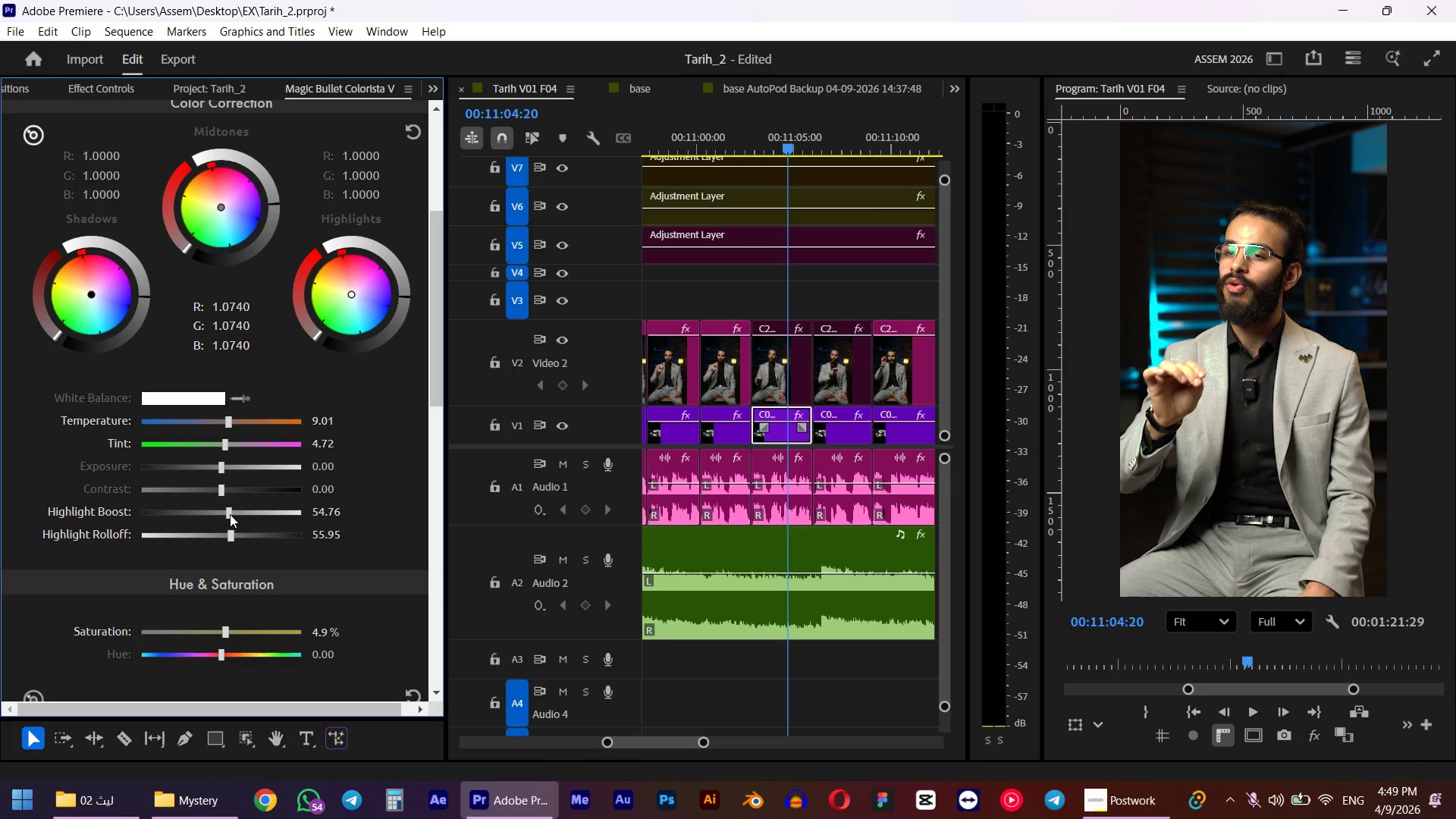 
double_click([228, 511])
 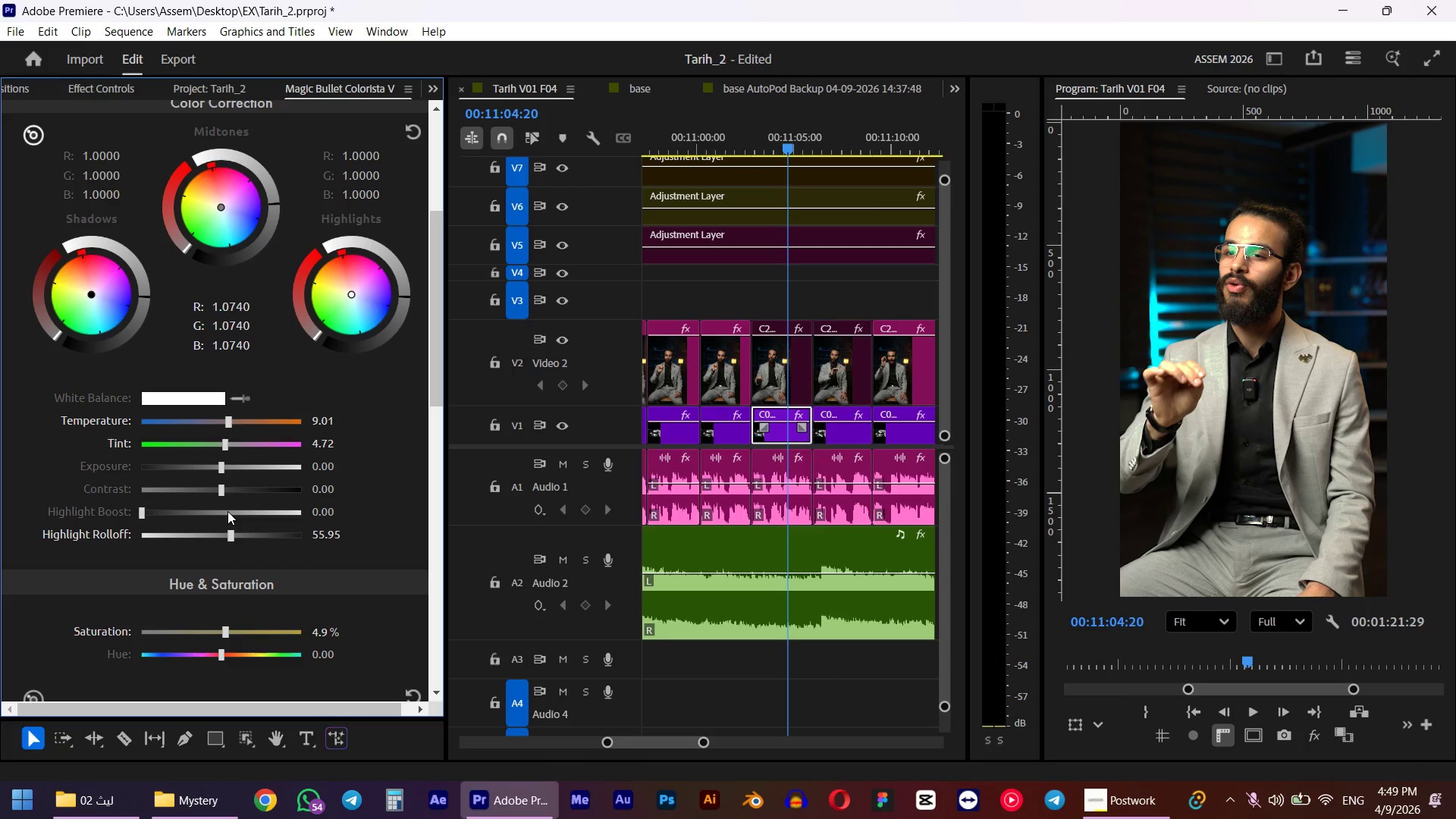 
left_click([228, 511])
 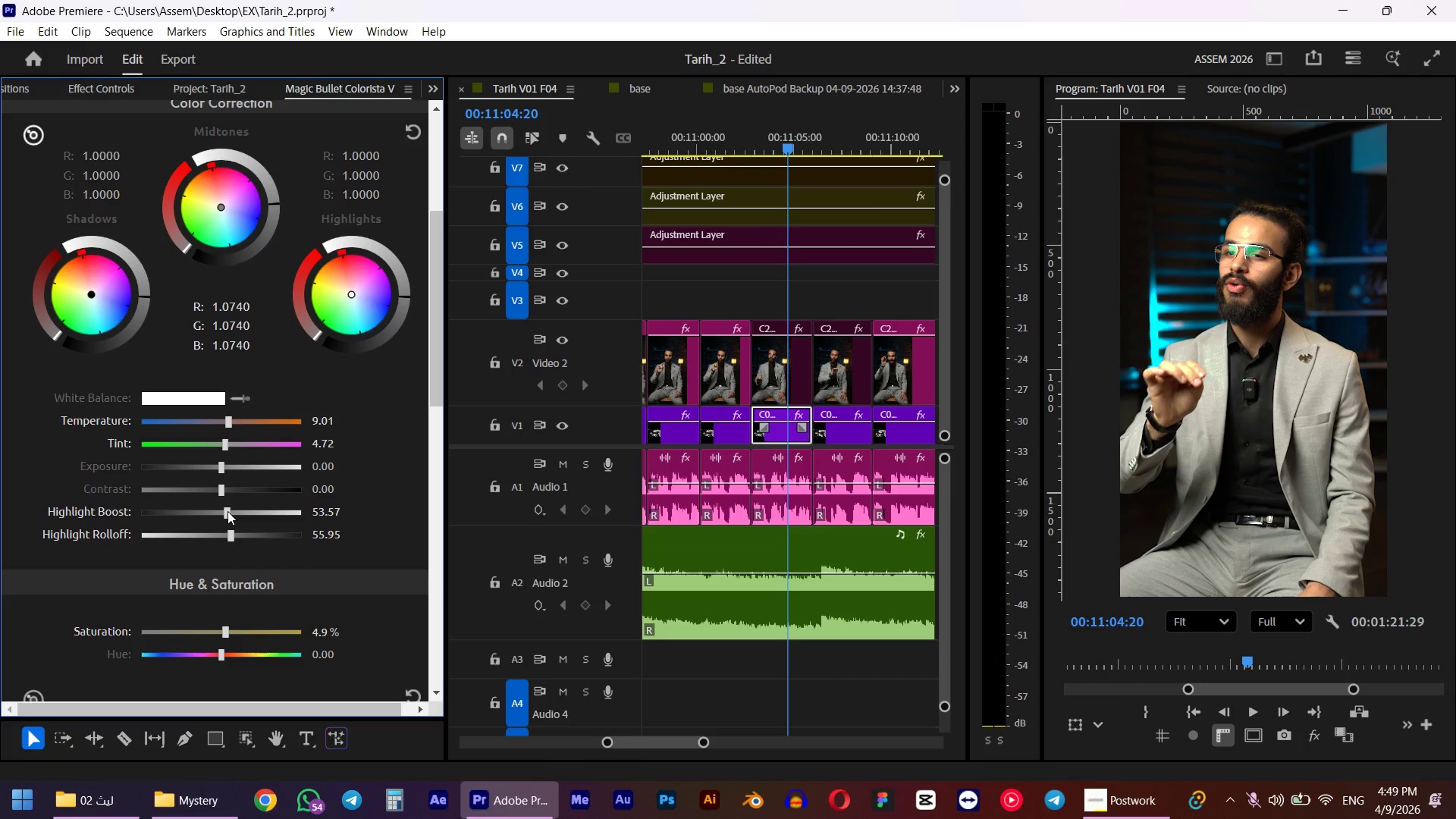 
double_click([228, 511])
 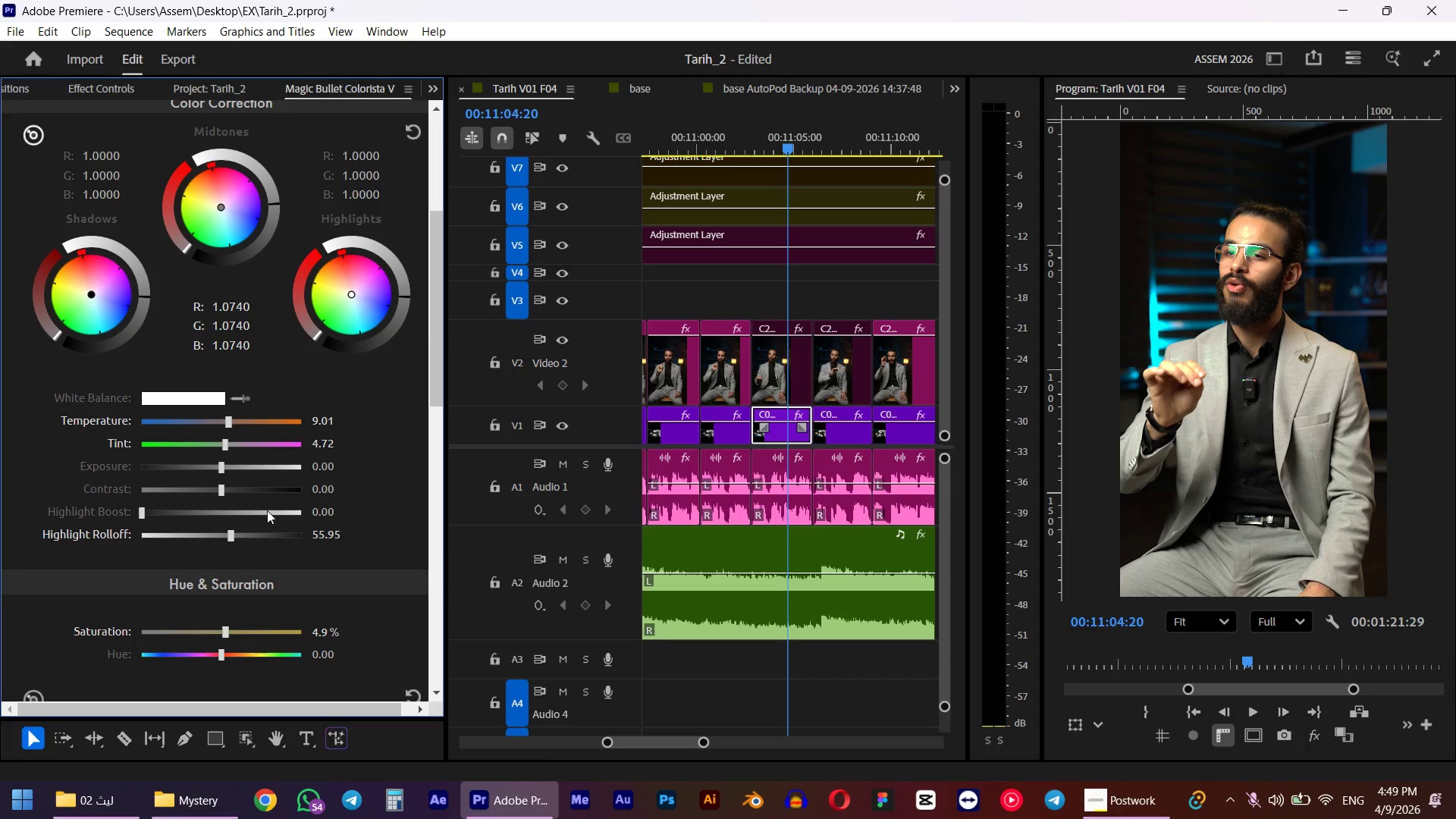 
left_click([267, 512])
 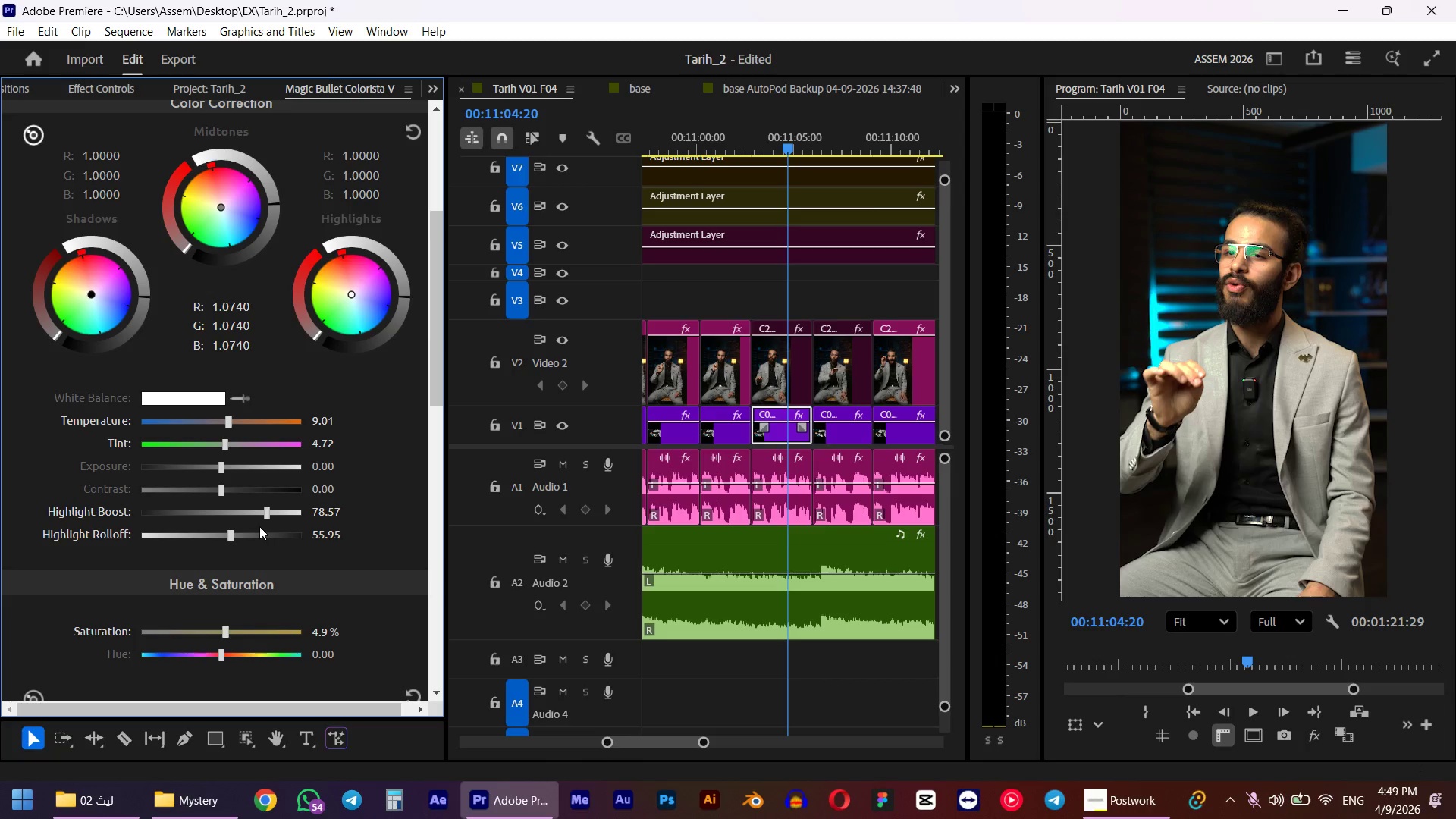 
scroll: coordinate [190, 559], scroll_direction: down, amount: 5.0
 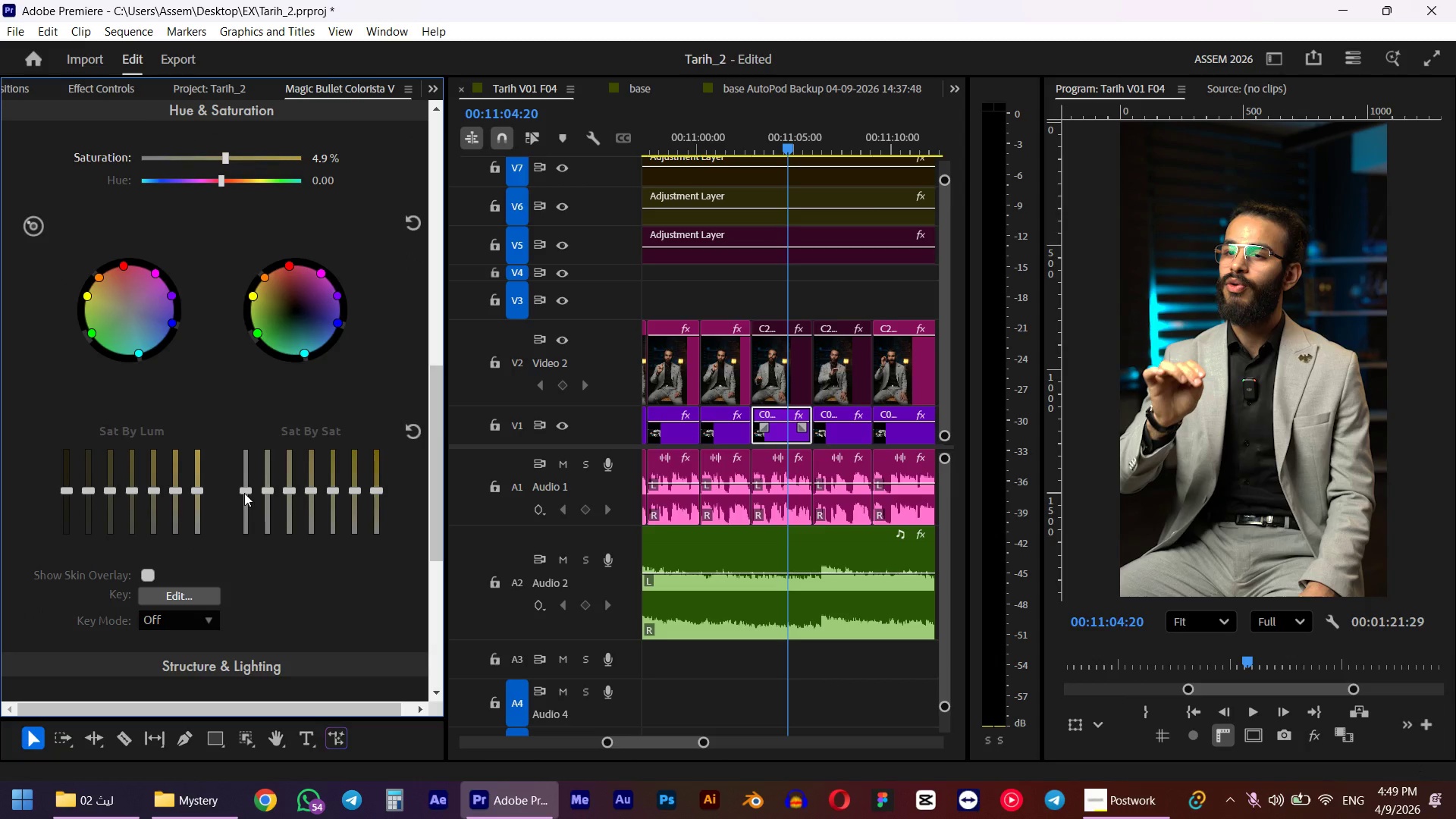 
left_click_drag(start_coordinate=[244, 492], to_coordinate=[243, 523])
 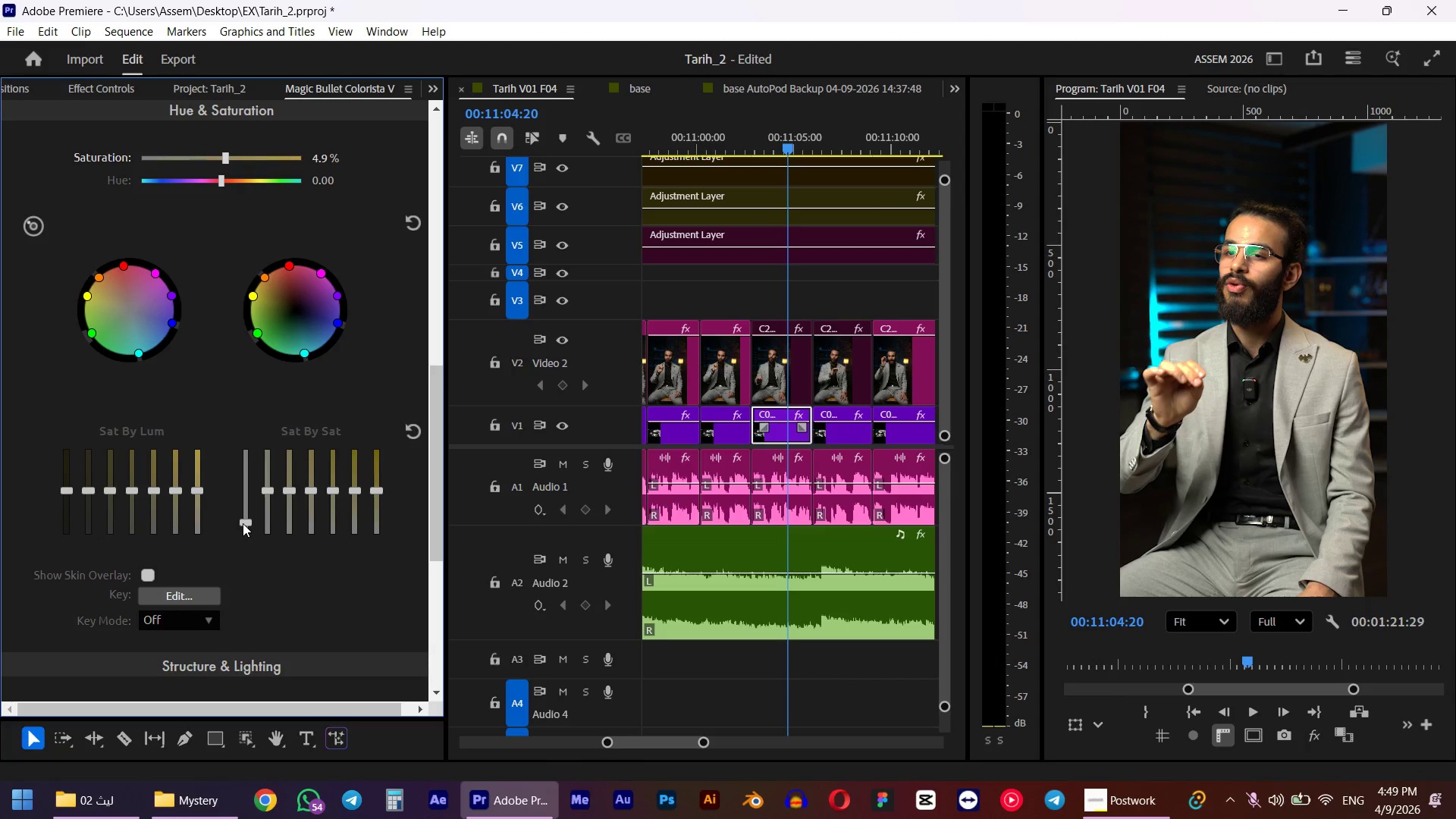 
double_click([243, 523])
 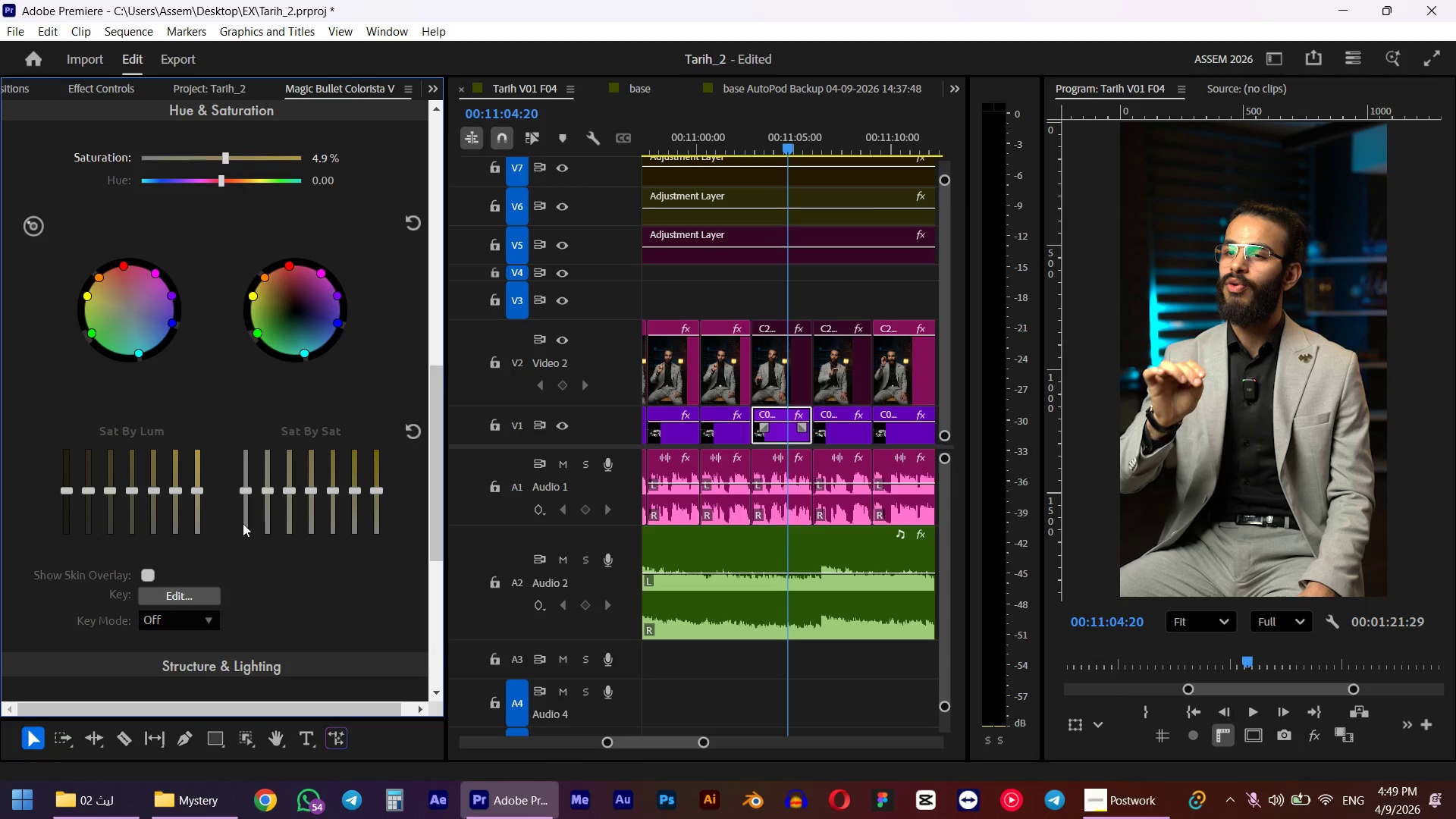 
left_click([243, 523])
 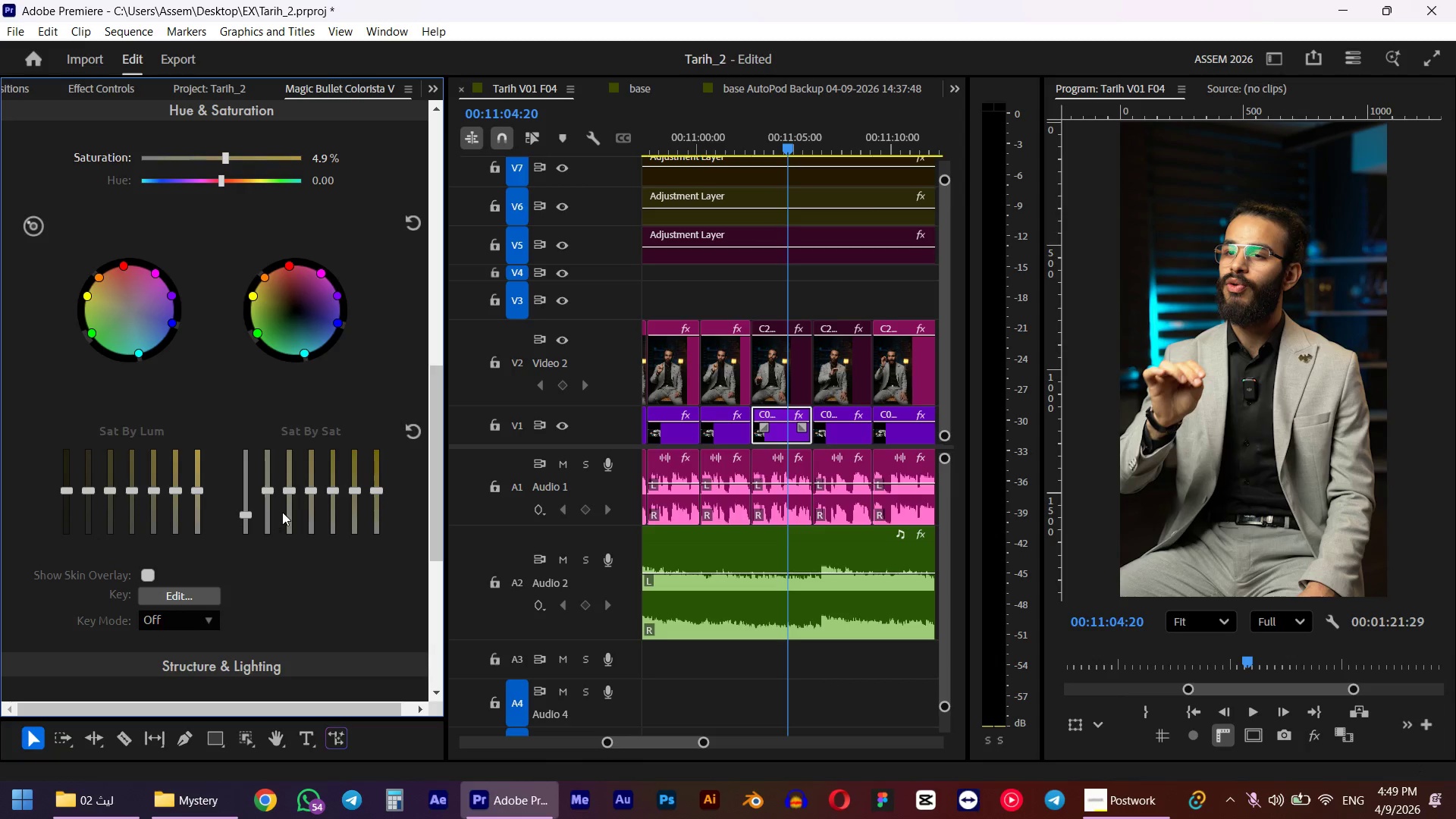 
left_click_drag(start_coordinate=[269, 491], to_coordinate=[267, 504])
 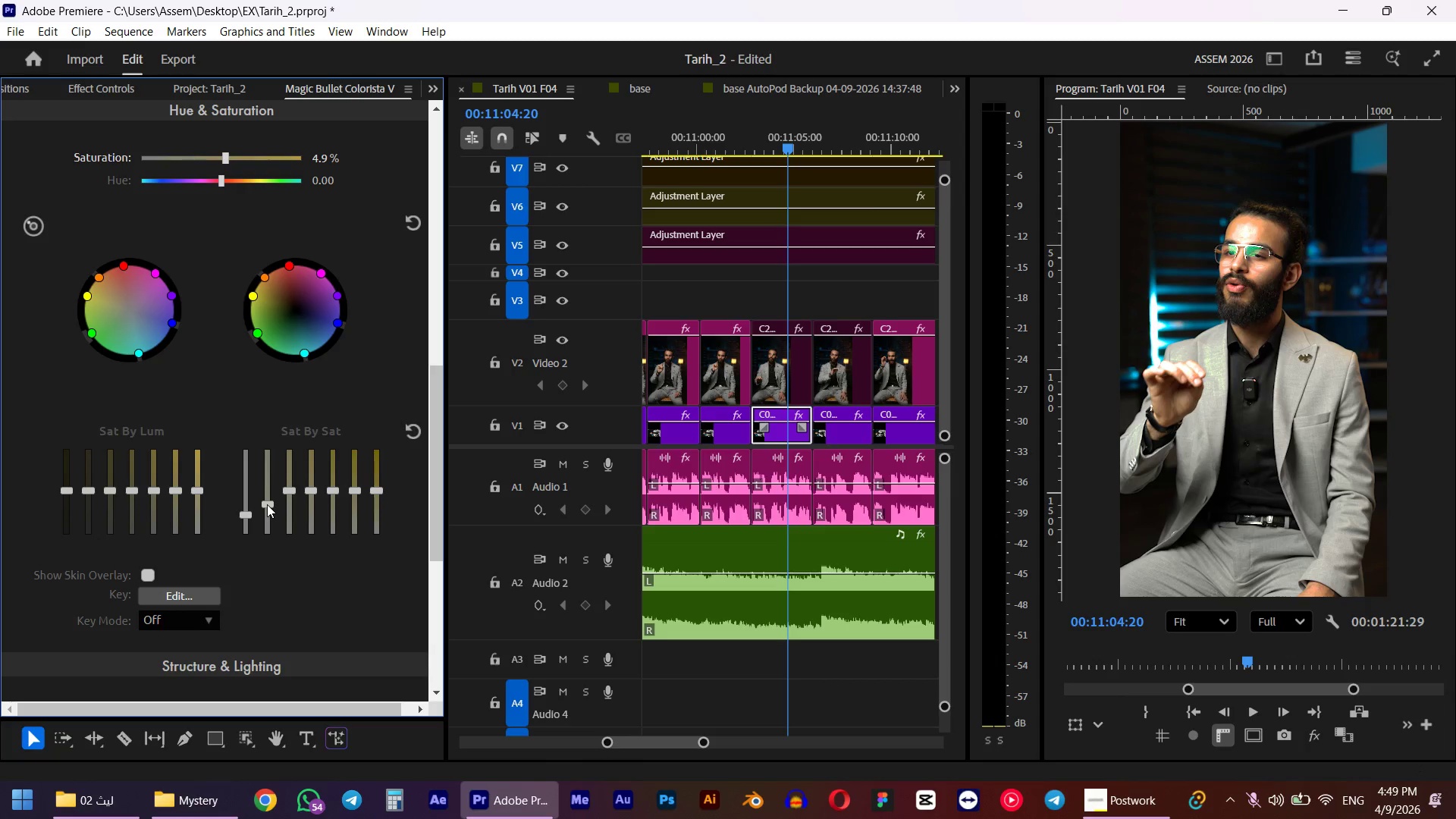 
double_click([267, 504])
 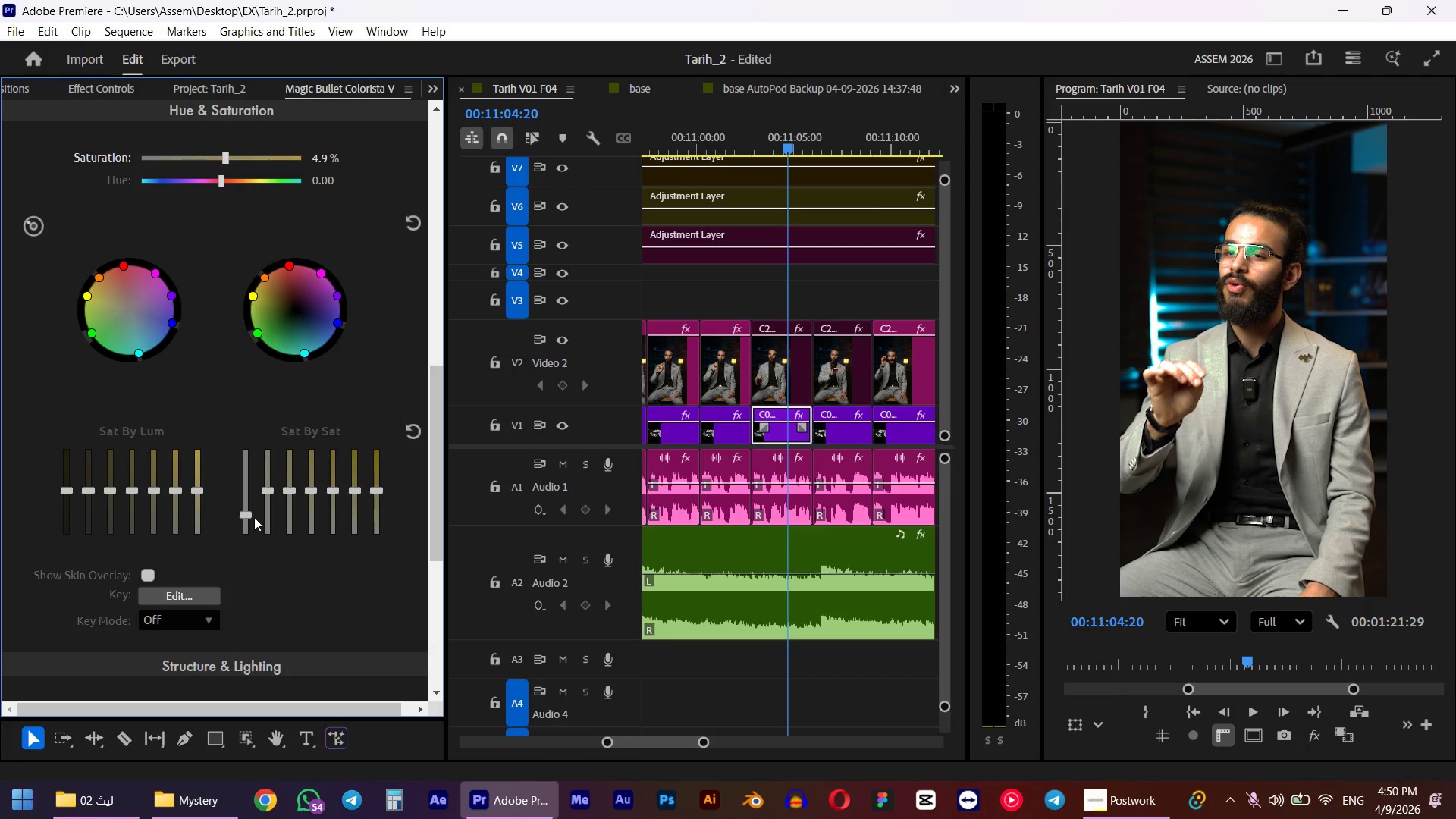 
double_click([245, 515])
 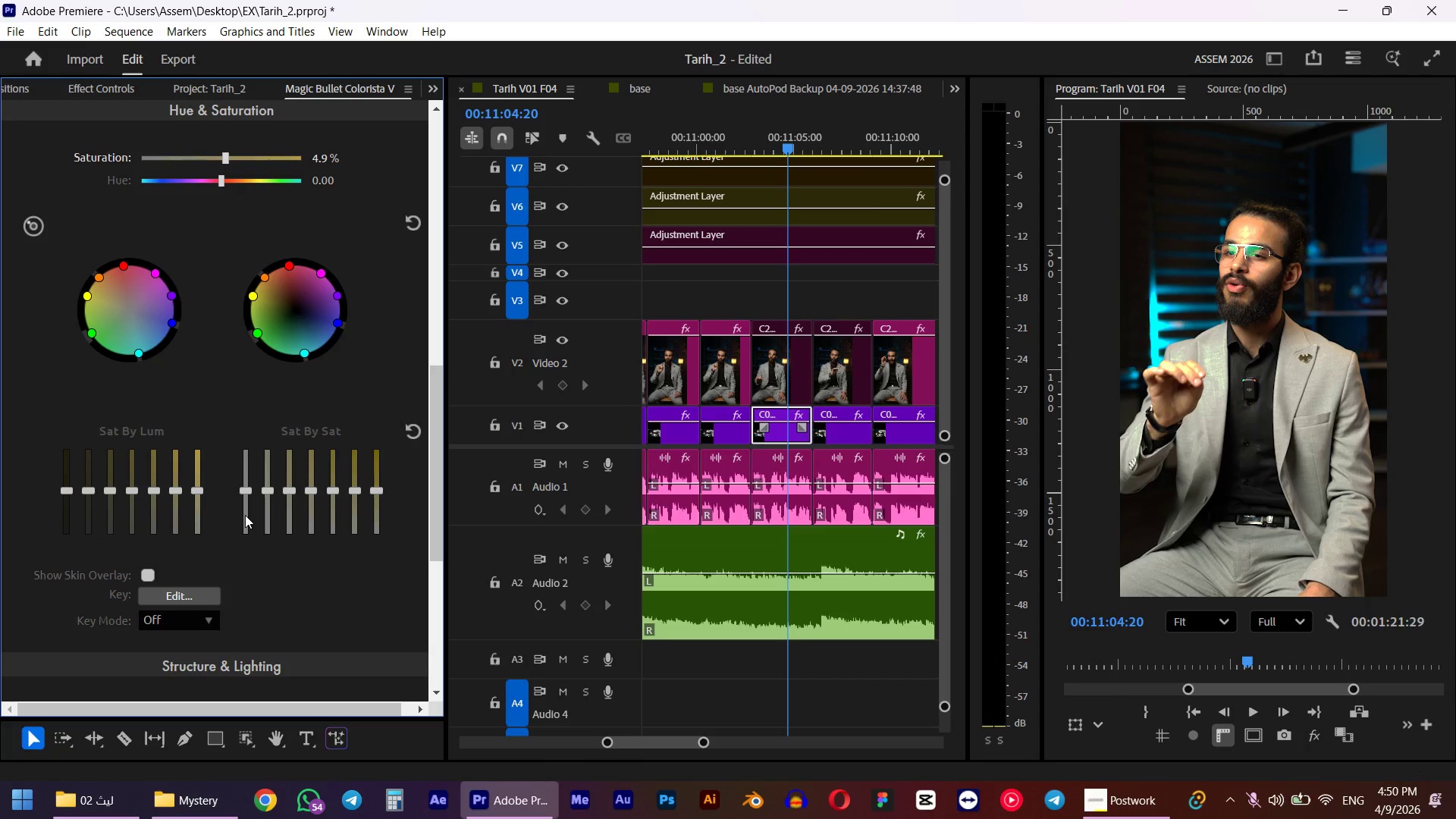 
left_click([245, 515])
 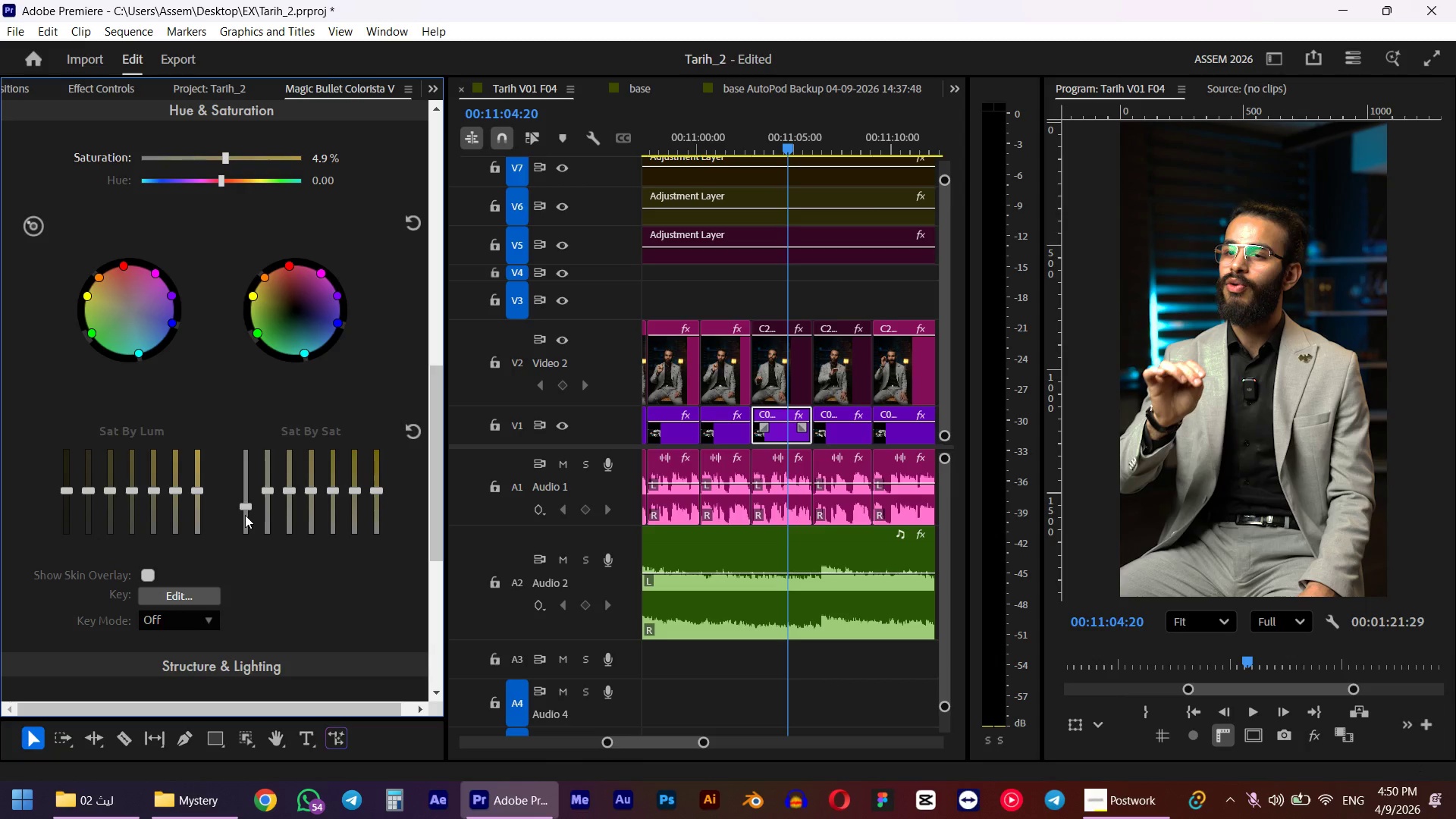 
double_click([245, 515])
 